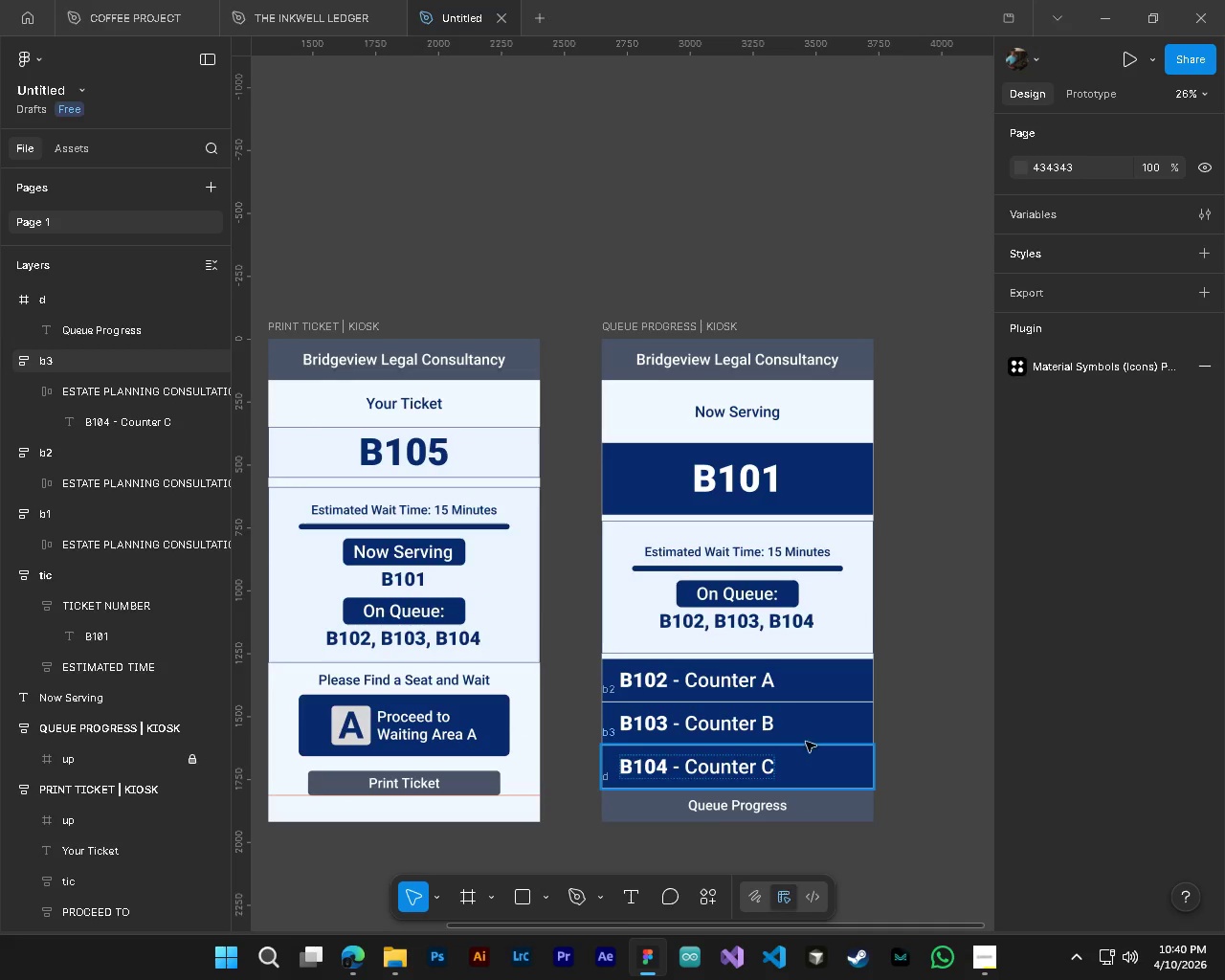 
hold_key(key=ControlLeft, duration=0.44)
hold_key(key=AltLeft, duration=0.39)
scroll: coordinate [877, 649], scroll_direction: up, amount: 4.0
 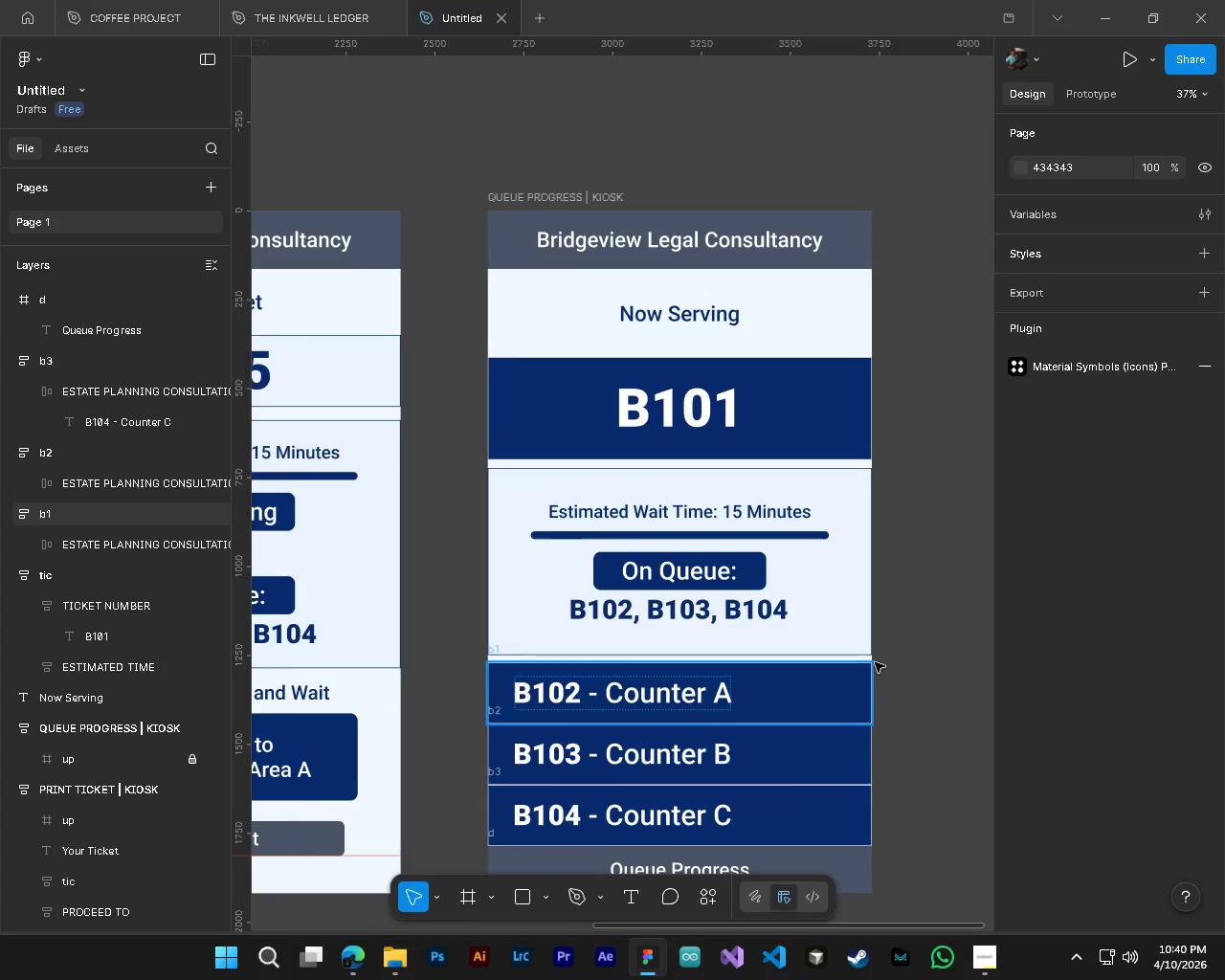 
scroll: coordinate [875, 662], scroll_direction: down, amount: 4.0
 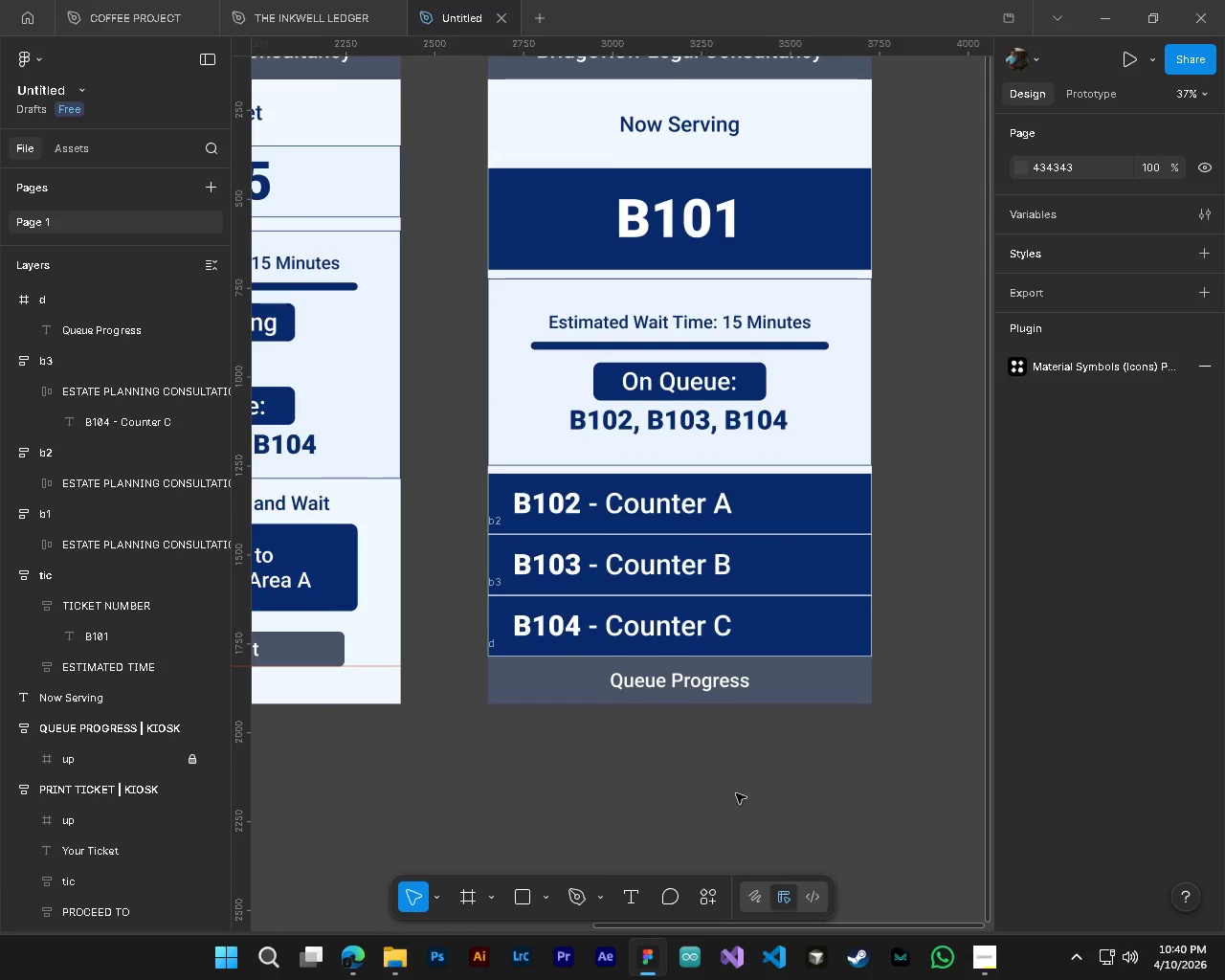 
scroll: coordinate [841, 562], scroll_direction: up, amount: 7.0
 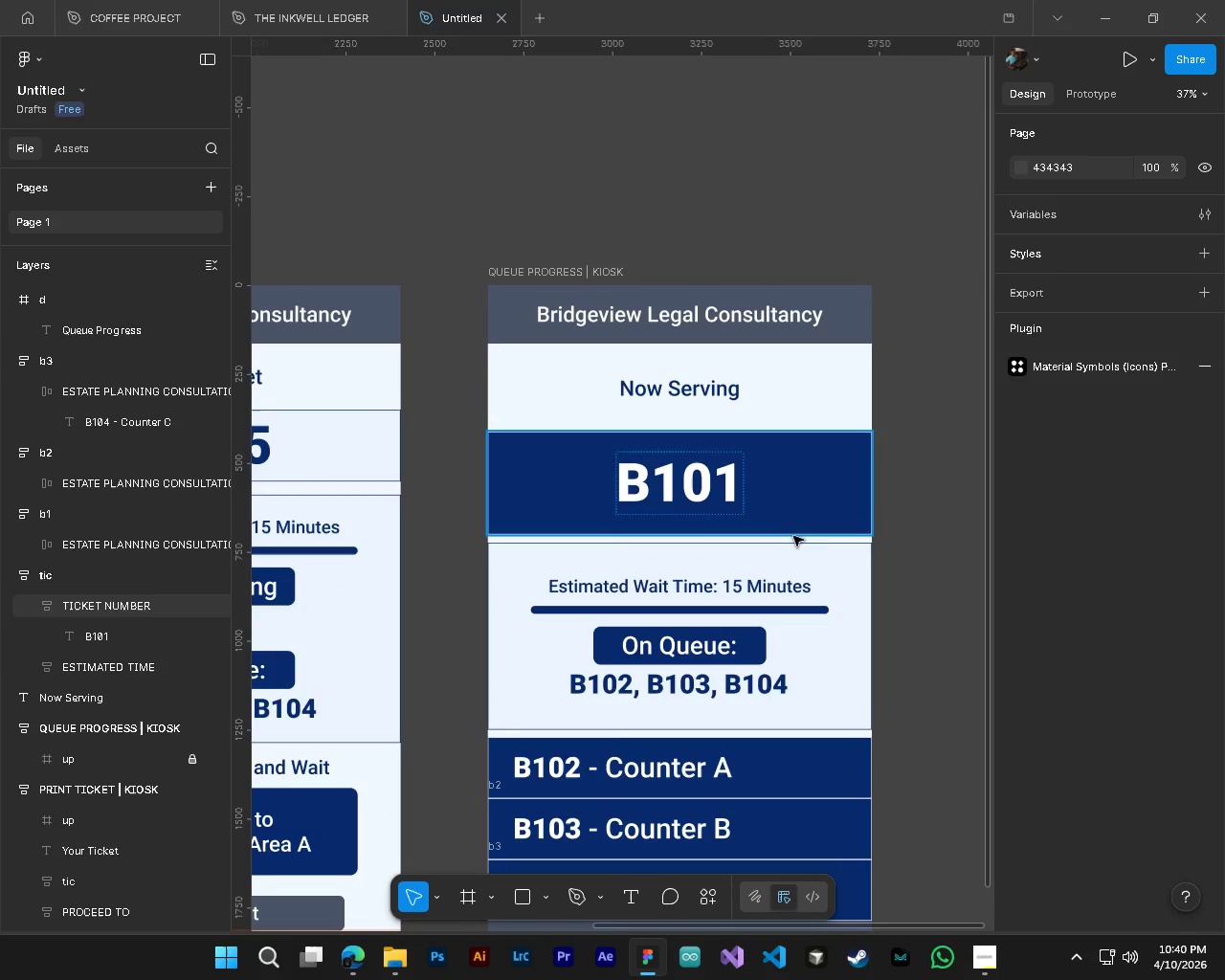 
scroll: coordinate [837, 675], scroll_direction: down, amount: 6.0
 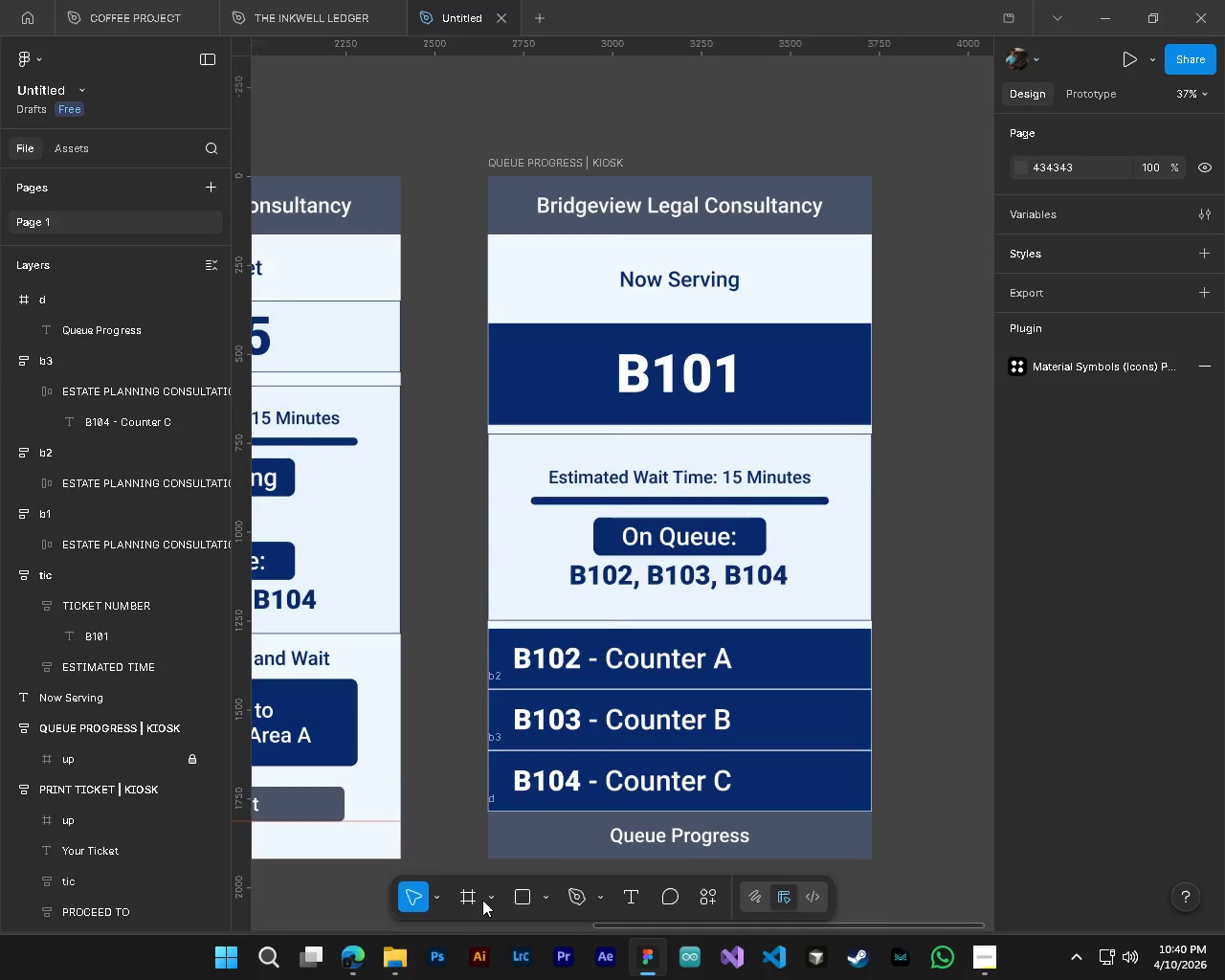 
left_click([541, 905])
 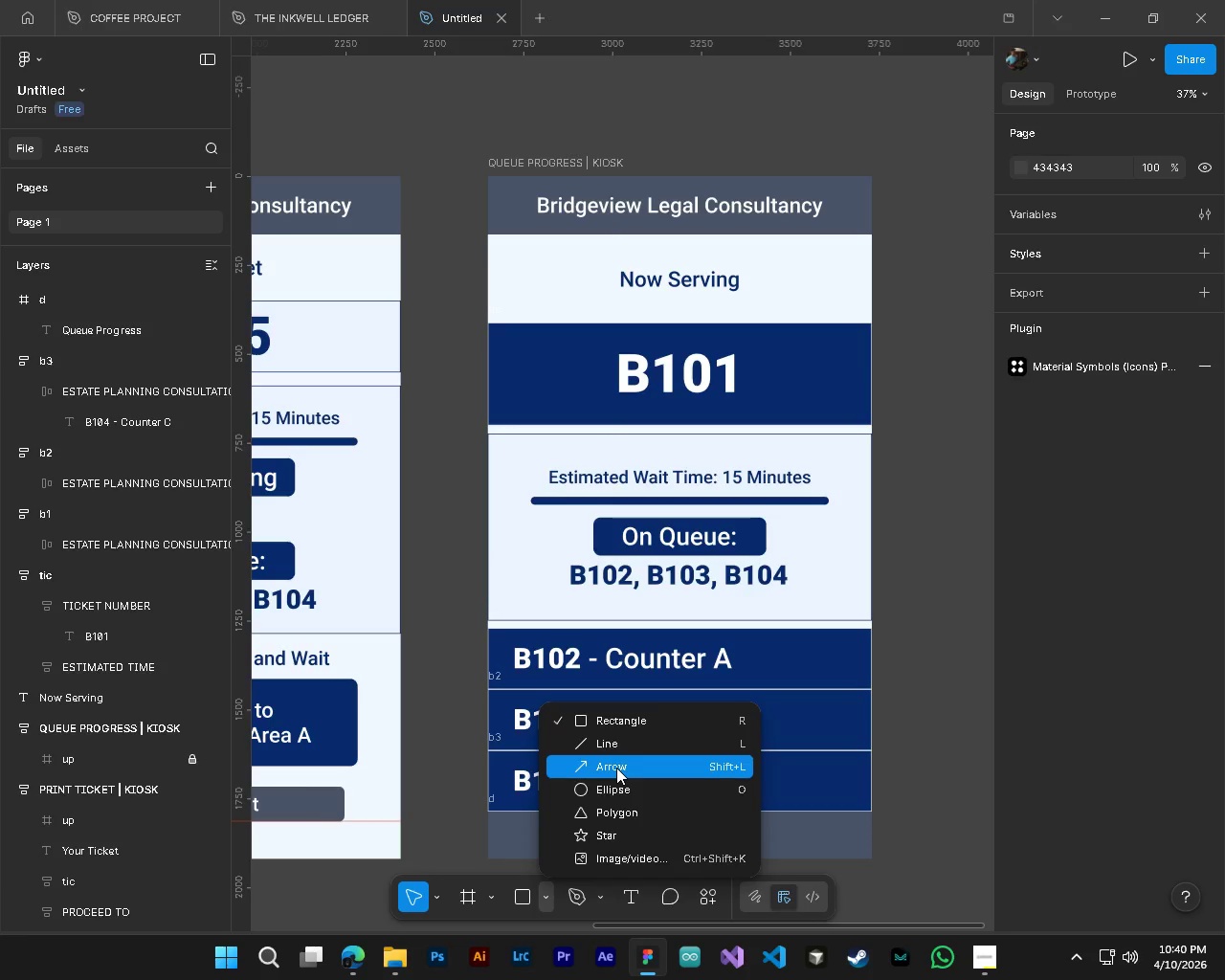 
left_click([616, 768])
 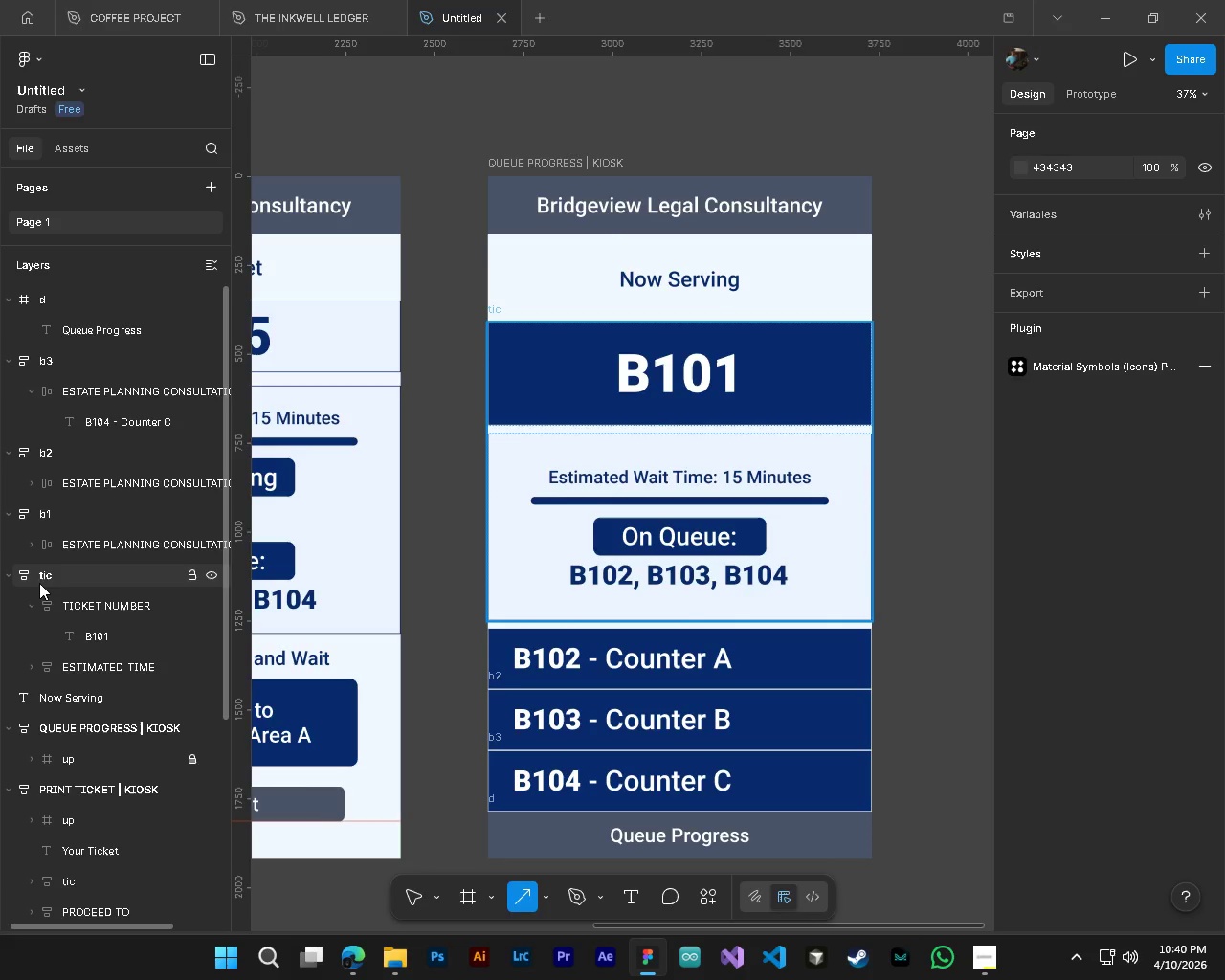 
left_click([3, 573])
 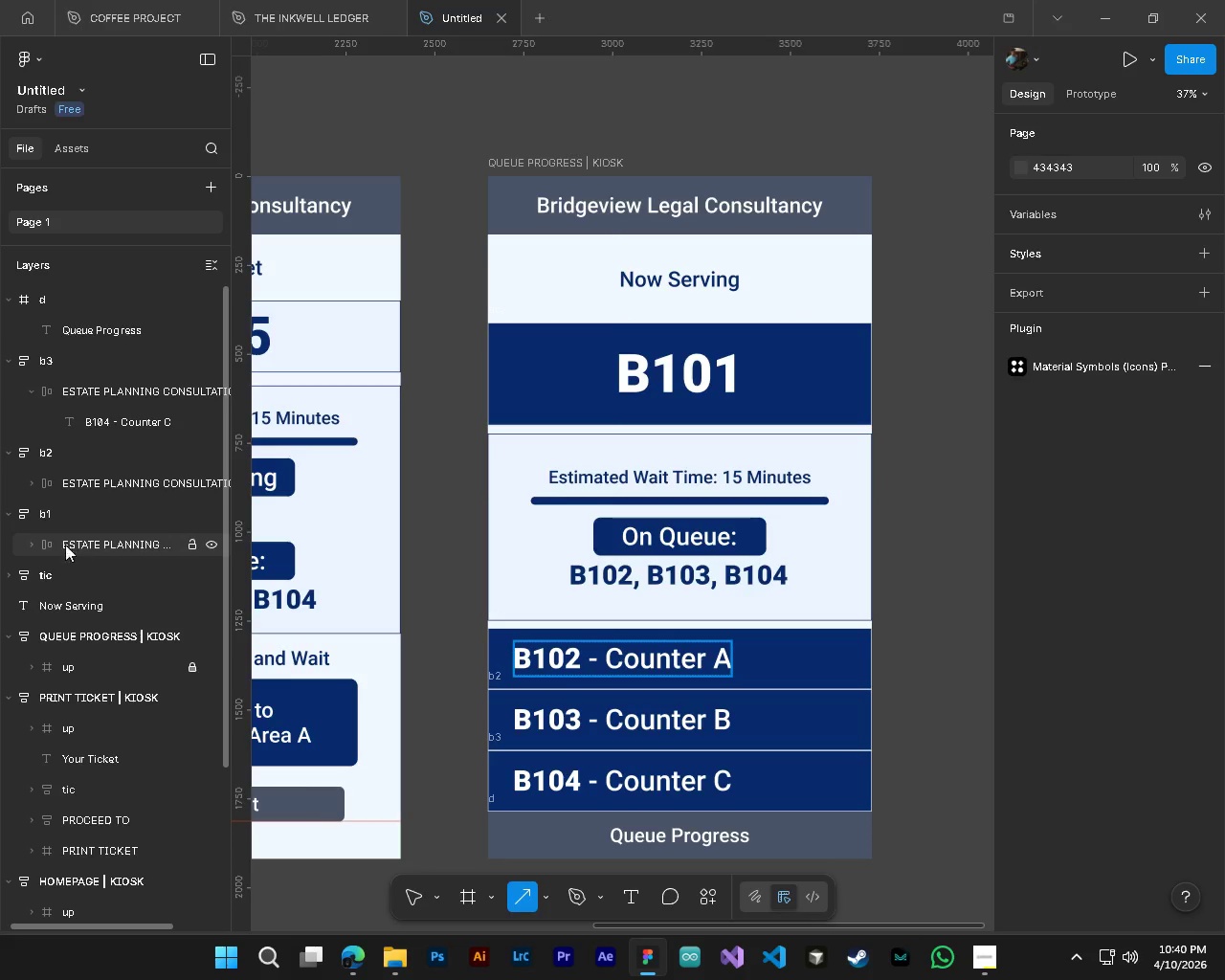 
left_click([29, 540])
 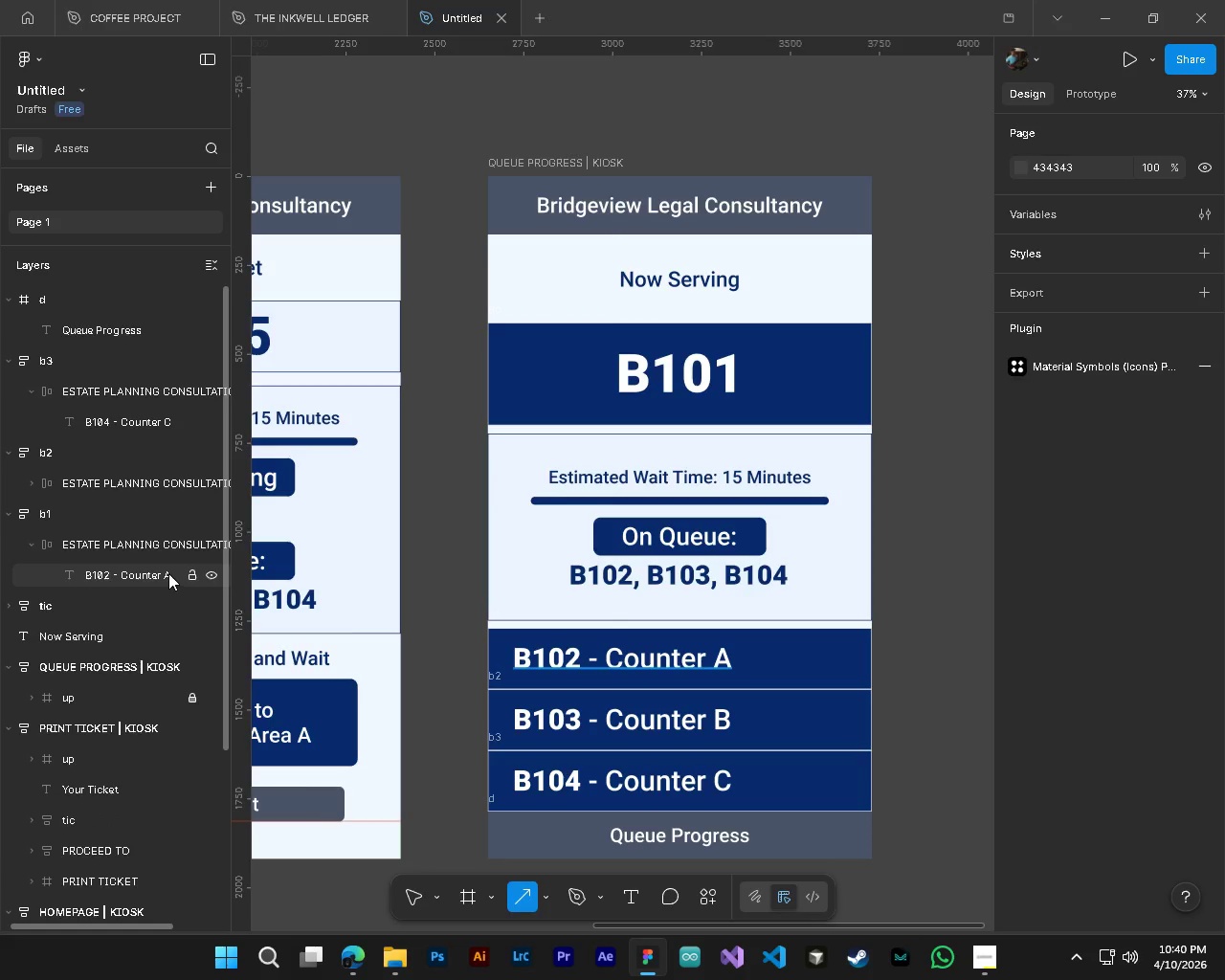 
left_click([140, 572])
 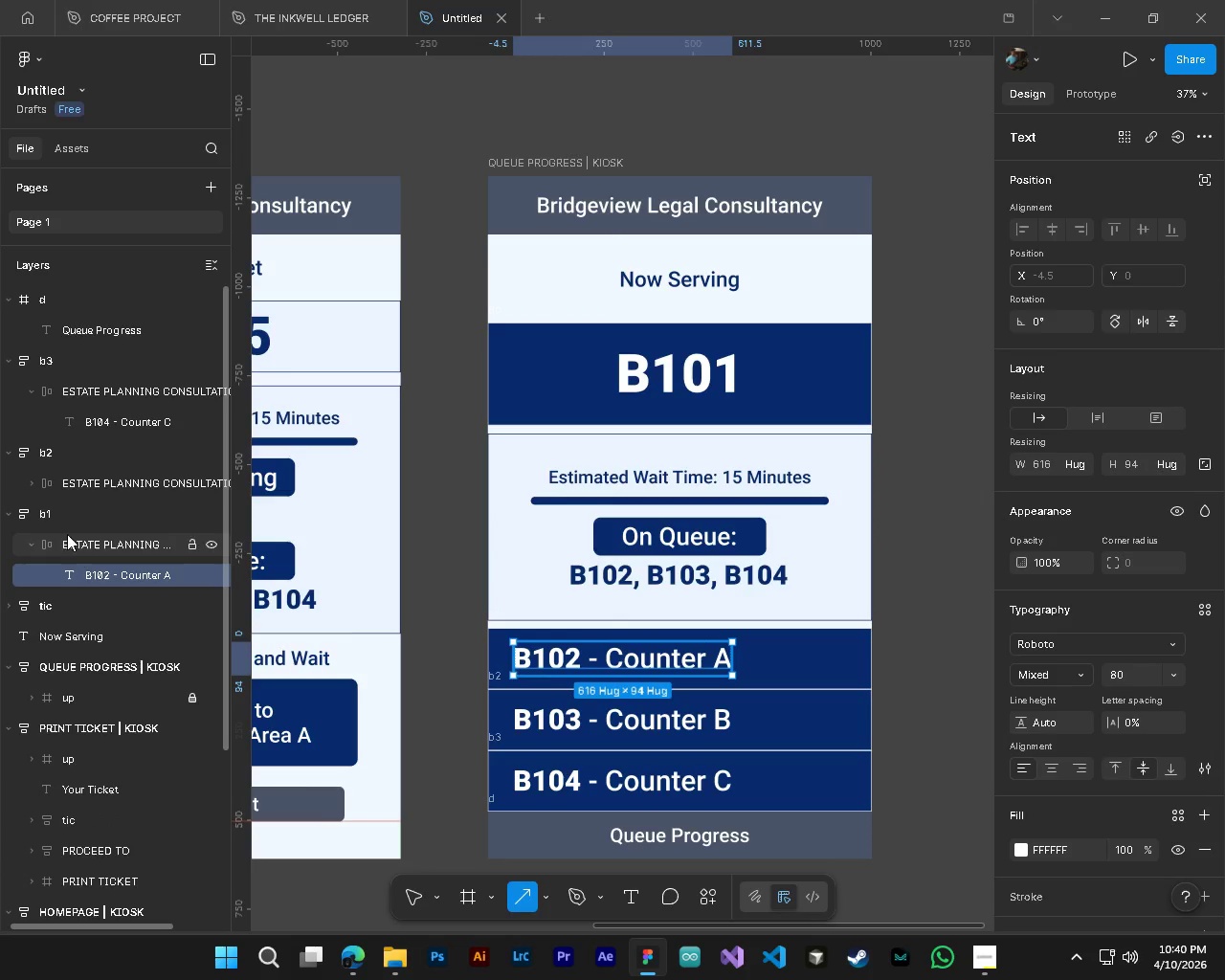 
left_click([82, 545])
 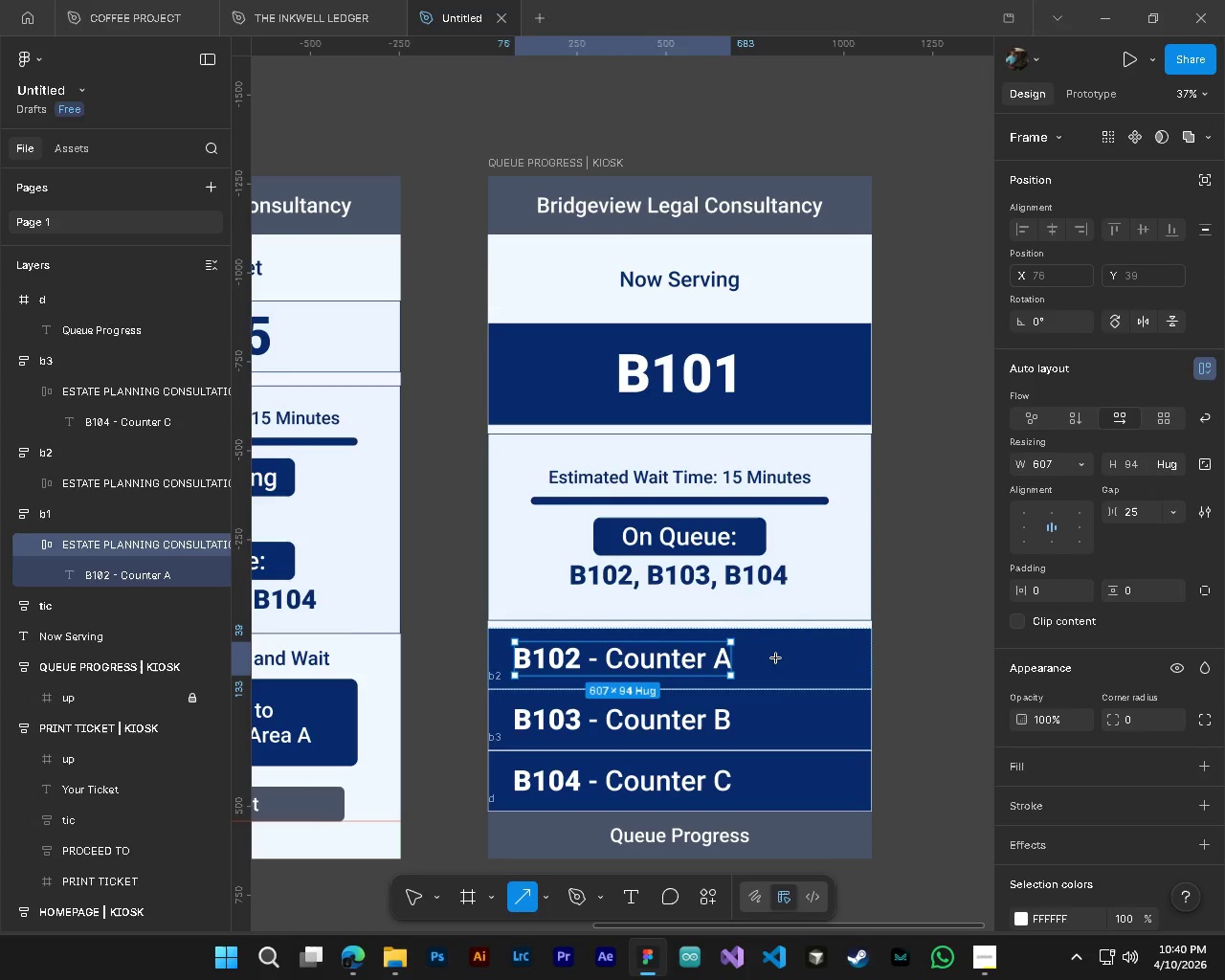 
left_click_drag(start_coordinate=[765, 659], to_coordinate=[824, 665])
 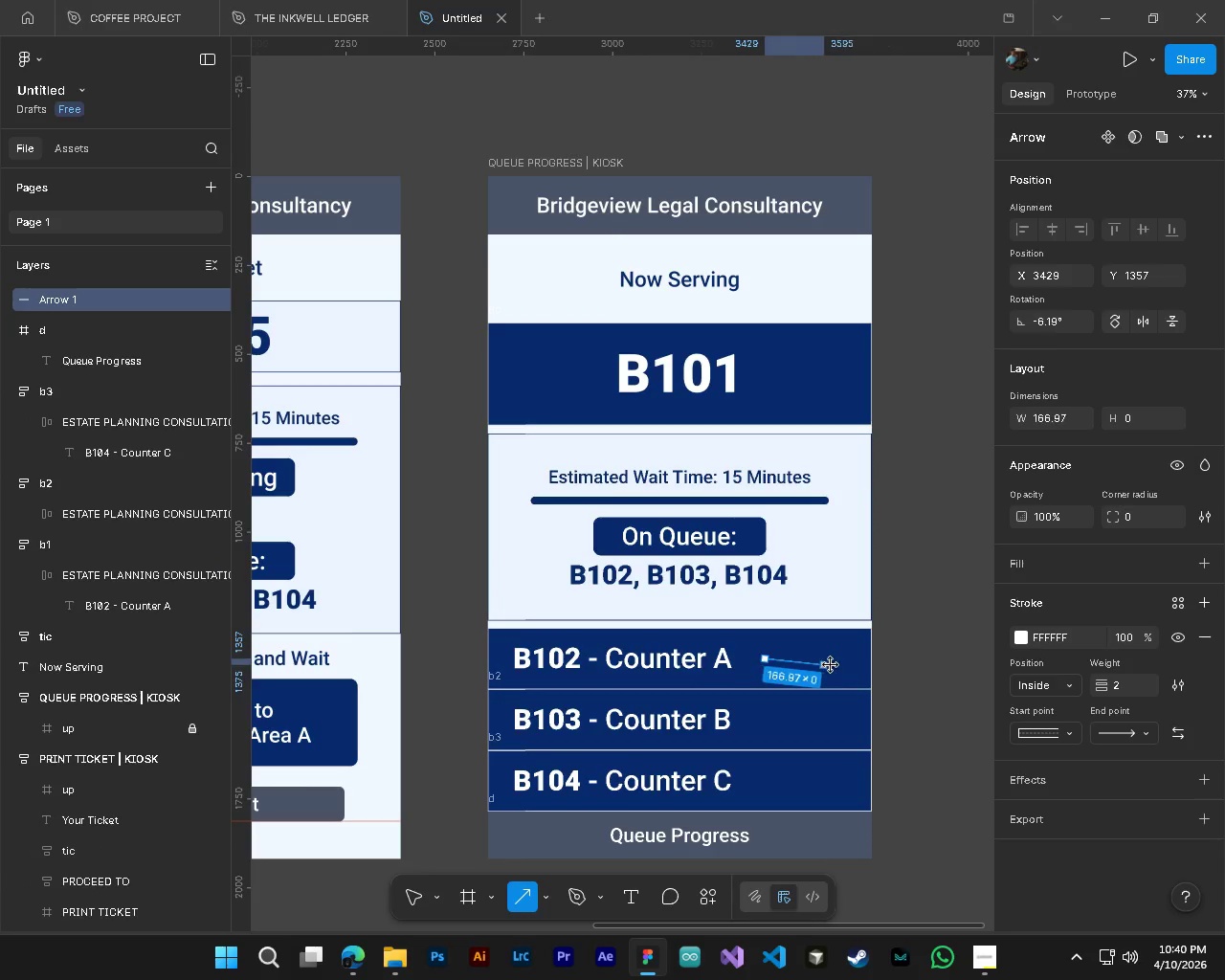 
left_click_drag(start_coordinate=[831, 665], to_coordinate=[766, 608])
 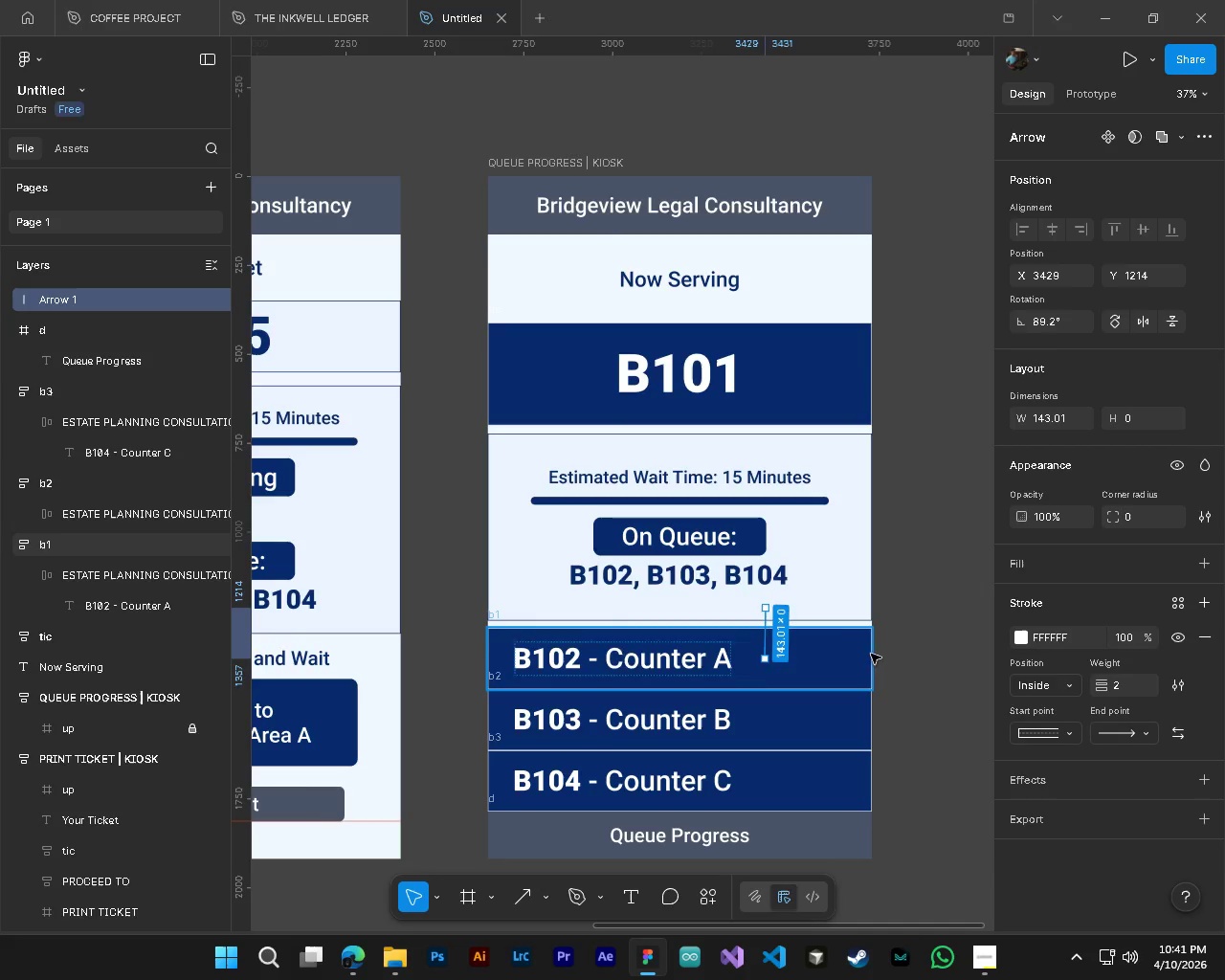 
hold_key(key=AltLeft, duration=0.58)
hold_key(key=ControlLeft, duration=0.56)
scroll: coordinate [837, 659], scroll_direction: up, amount: 4.0
 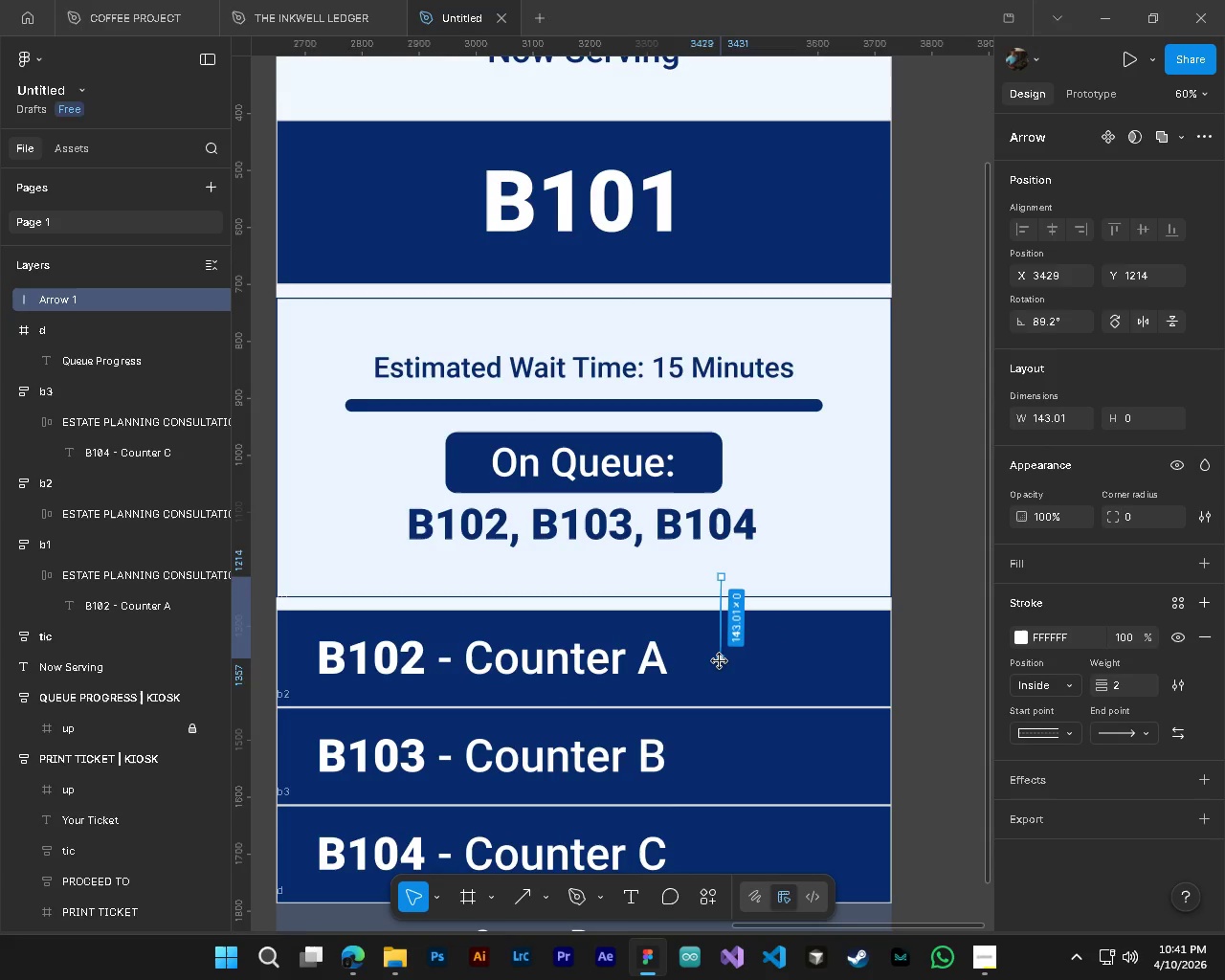 
left_click_drag(start_coordinate=[721, 662], to_coordinate=[728, 676])
 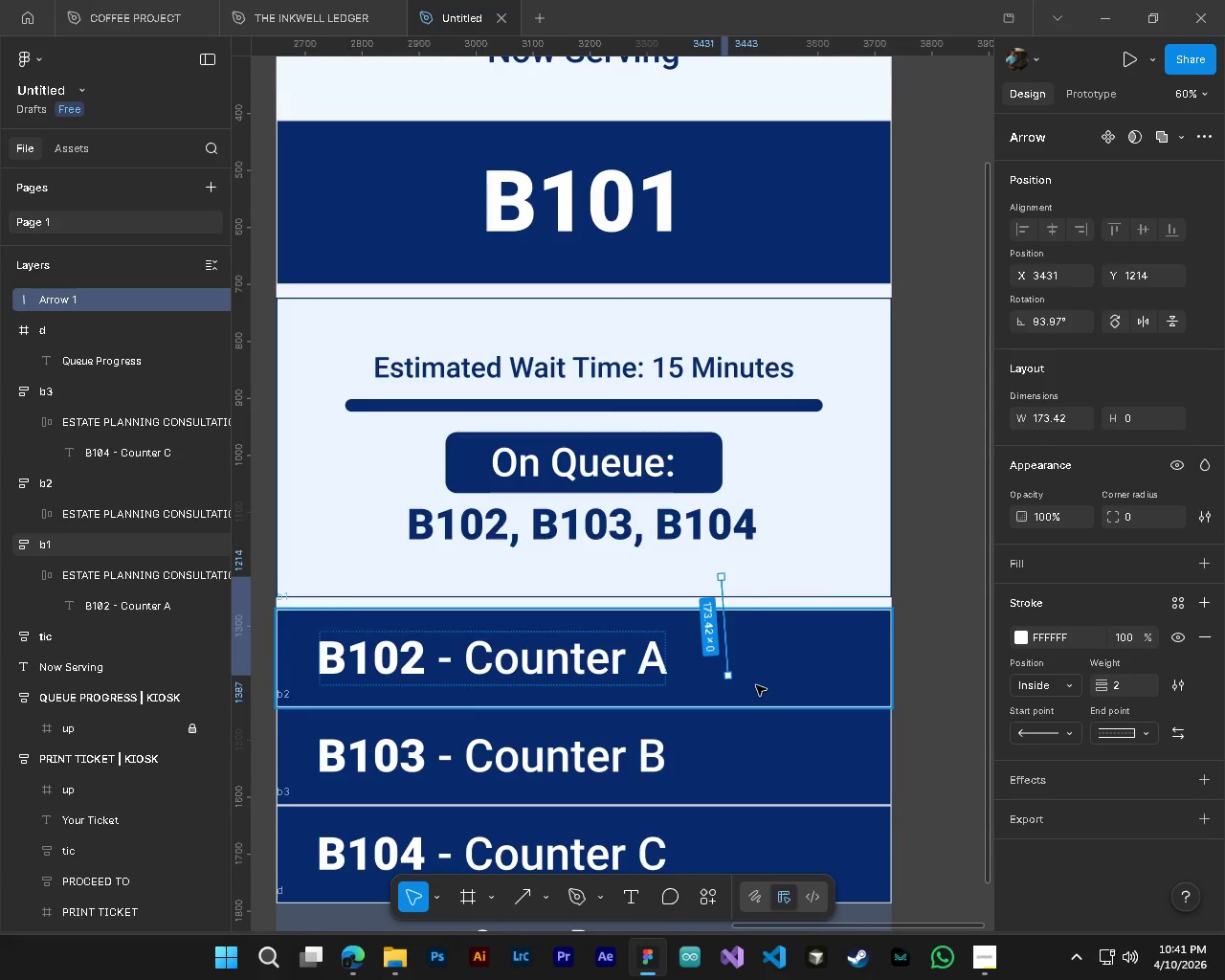 
hold_key(key=AltLeft, duration=0.91)
hold_key(key=ControlLeft, duration=0.92)
scroll: coordinate [739, 667], scroll_direction: up, amount: 9.0
 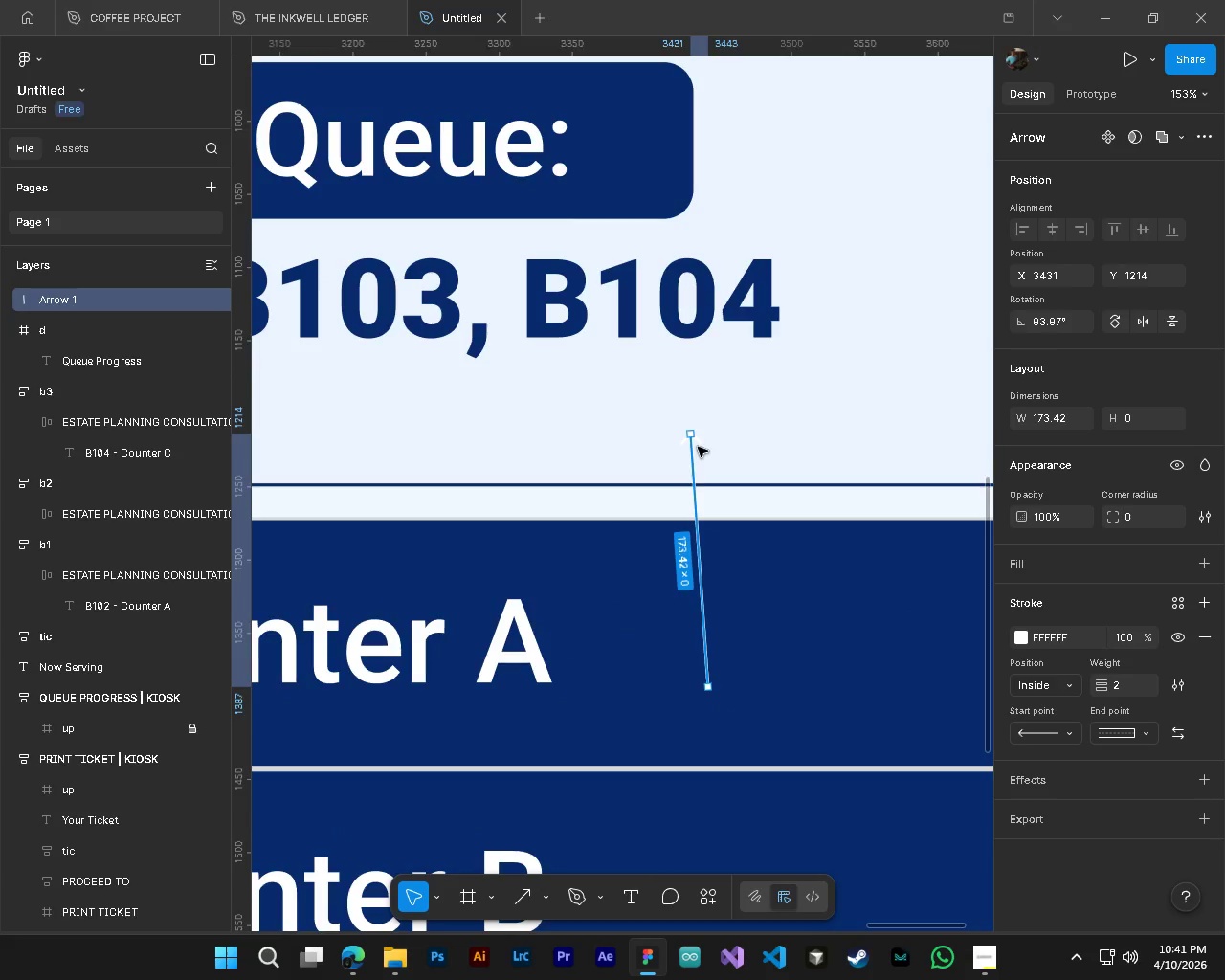 
key(Control+Z)
 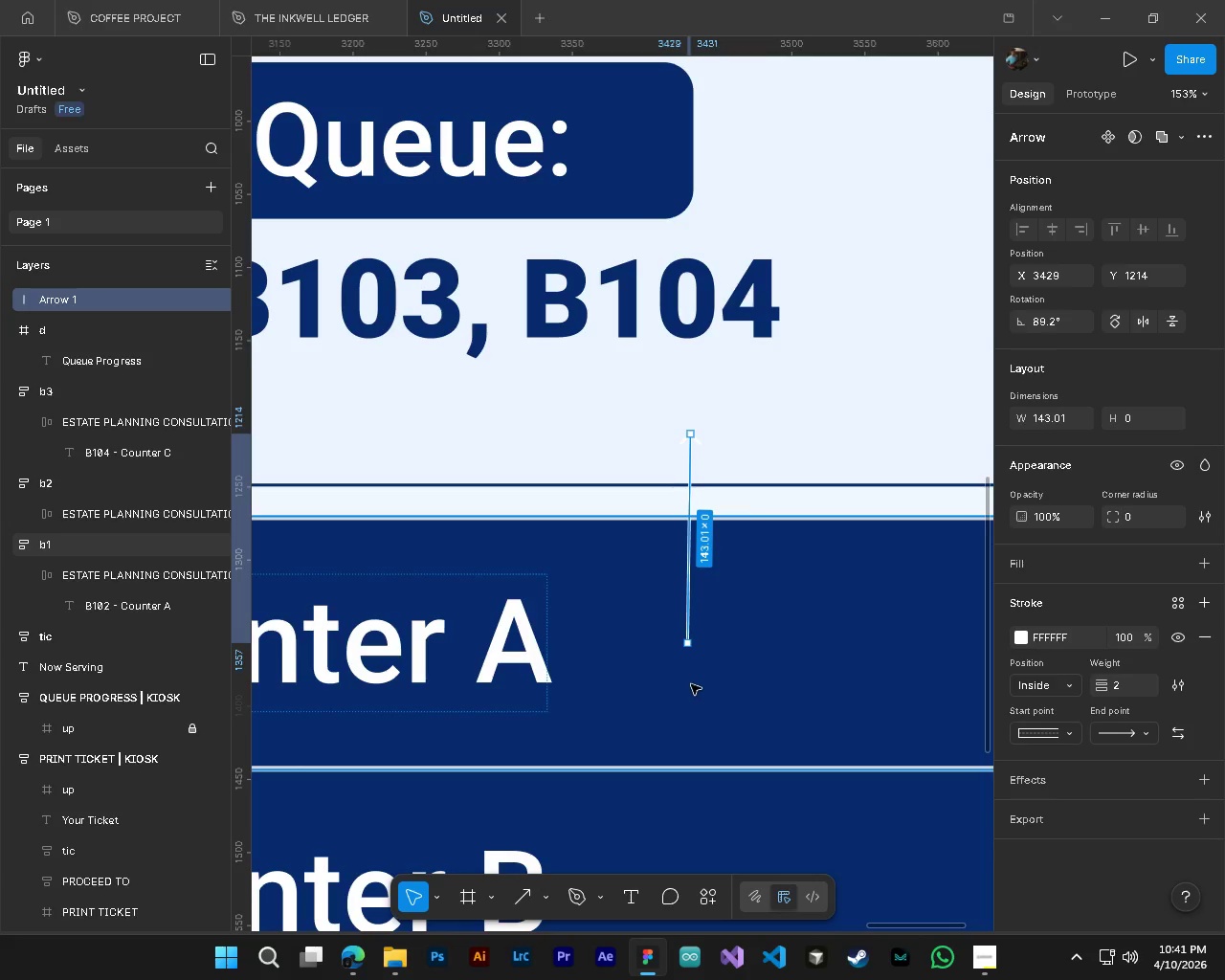 
hold_key(key=ControlLeft, duration=0.83)
hold_key(key=AltLeft, duration=0.81)
scroll: coordinate [687, 668], scroll_direction: up, amount: 3.0
 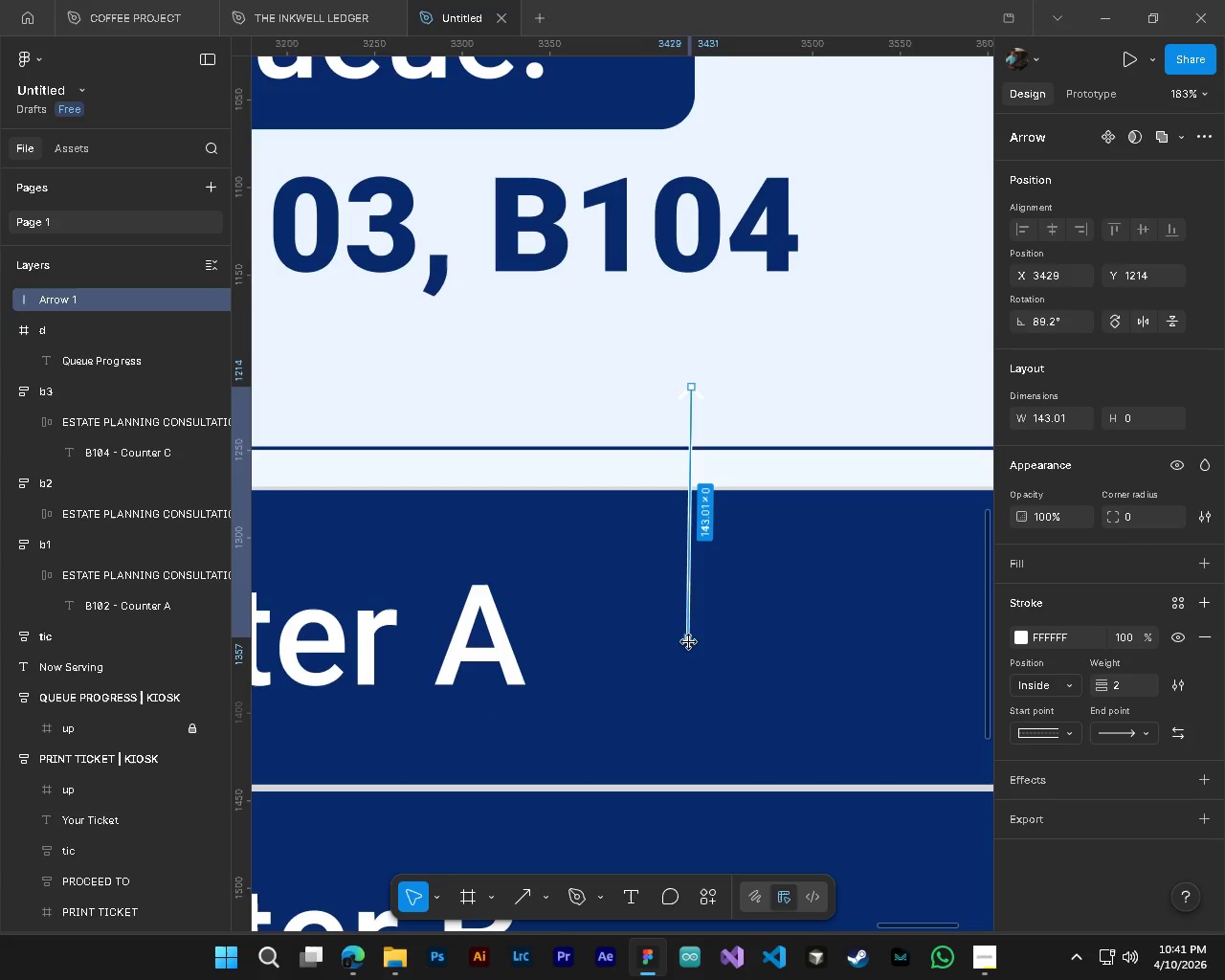 
left_click_drag(start_coordinate=[689, 642], to_coordinate=[690, 719])
 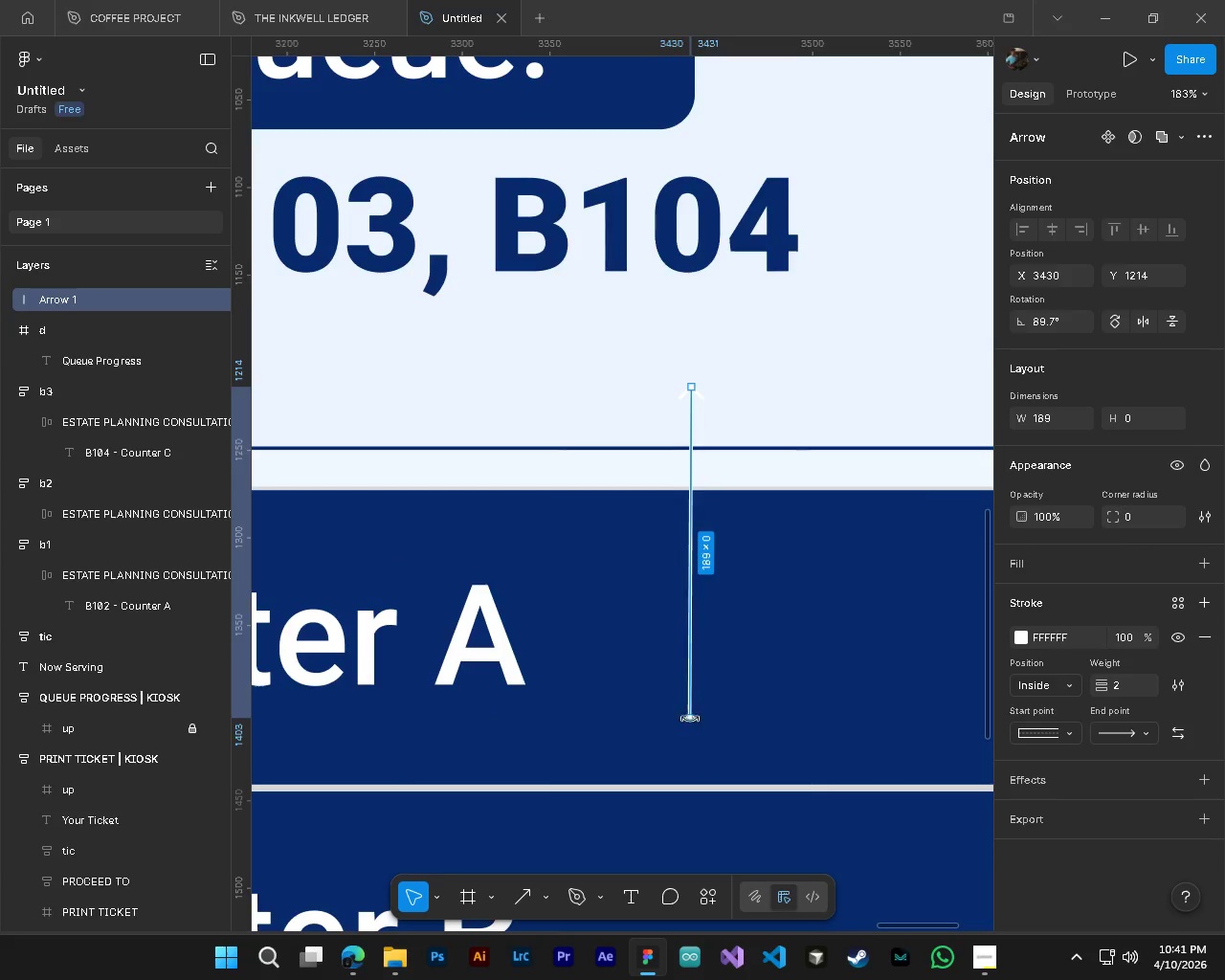 
key(Control+Z)
 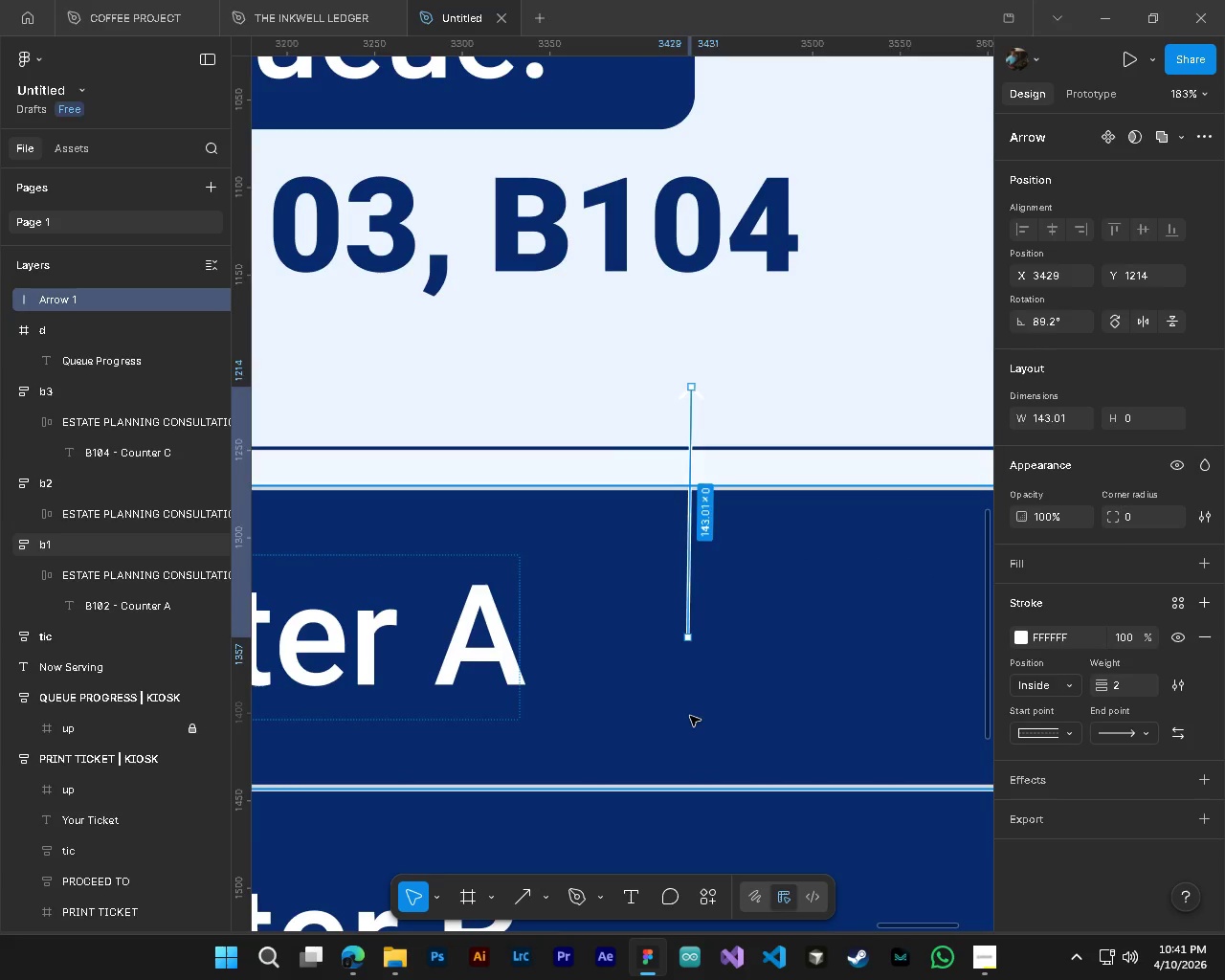 
key(Control+Z)
 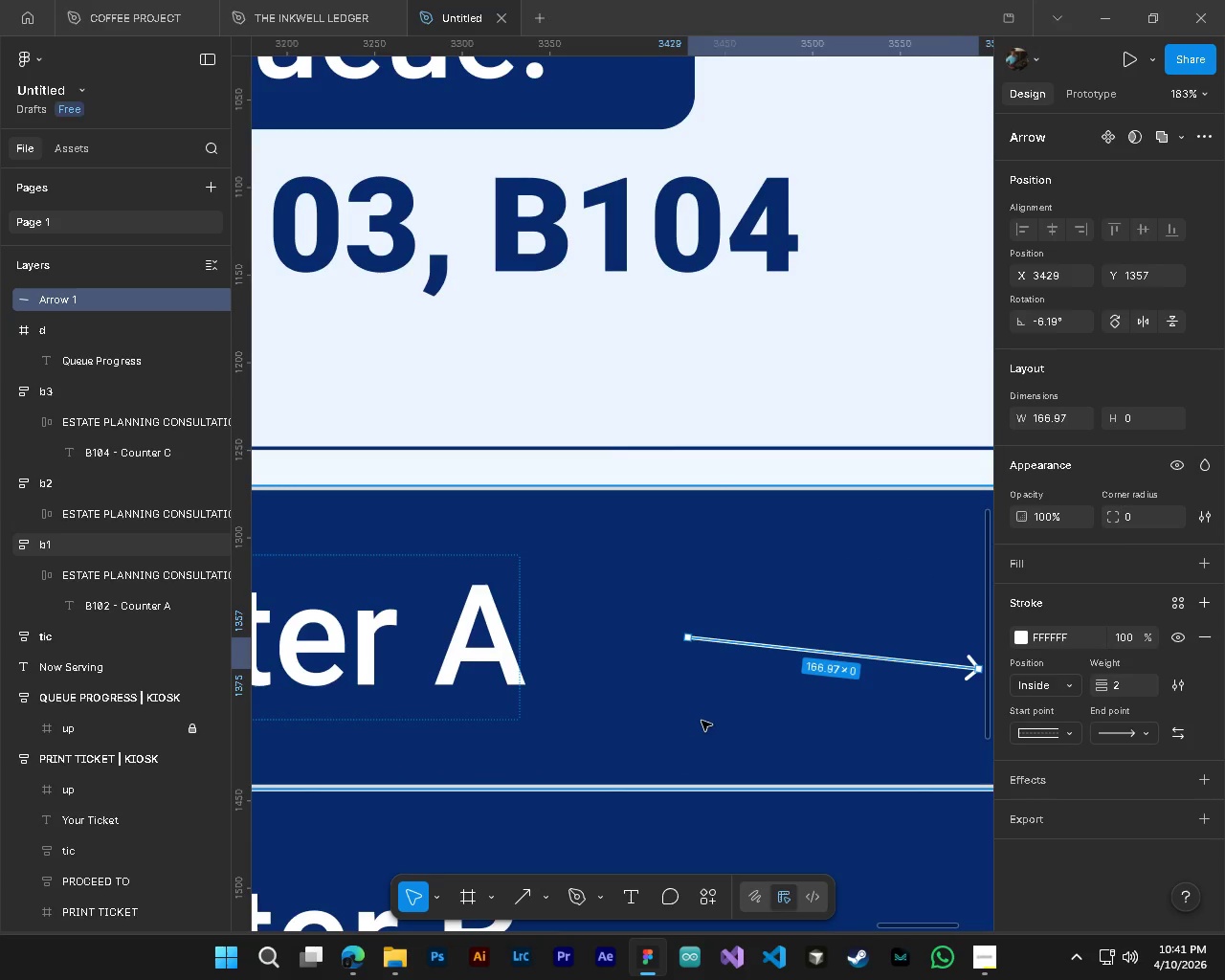 
key(Alt+Control+AltLeft)
 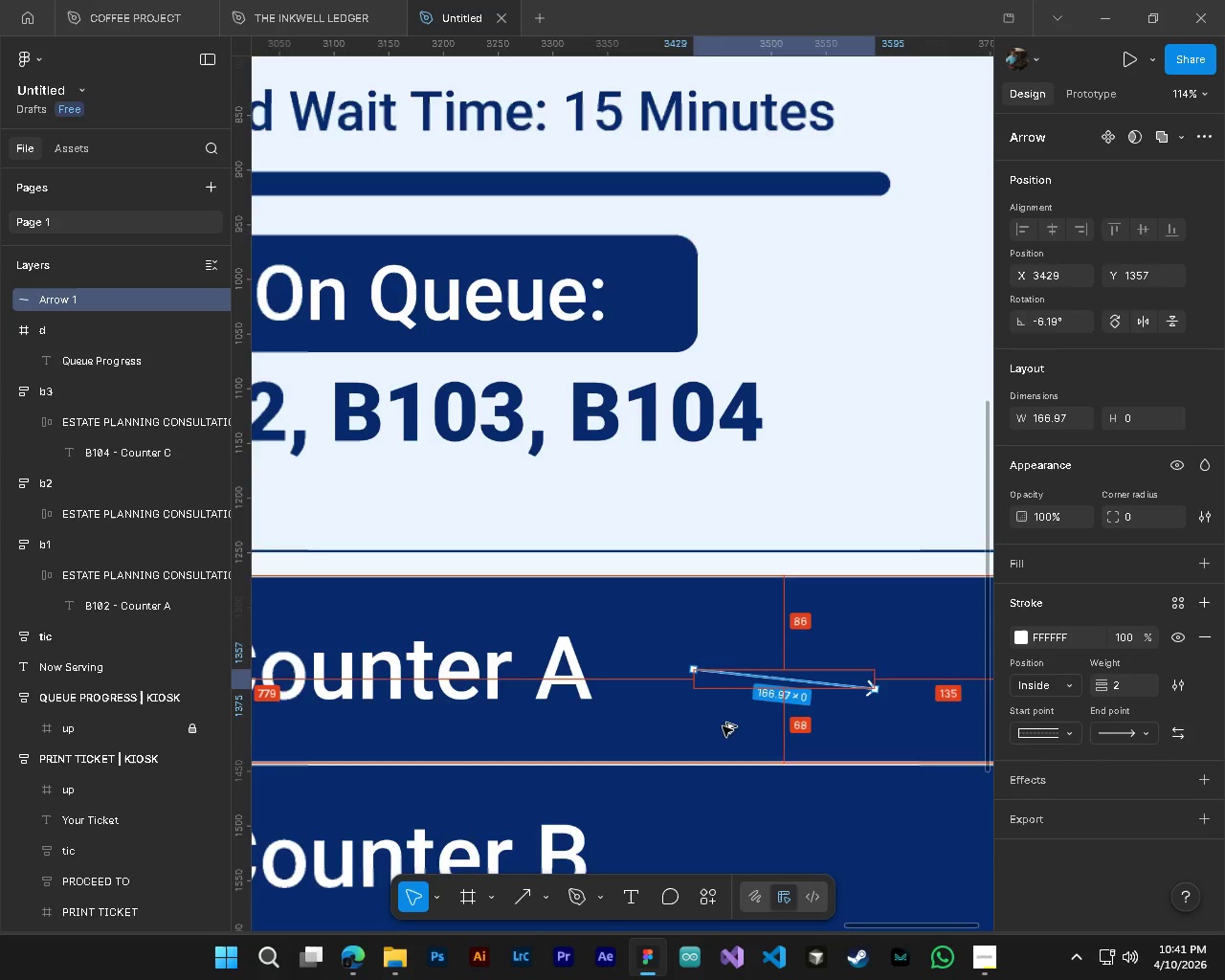 
scroll: coordinate [702, 721], scroll_direction: down, amount: 4.0
 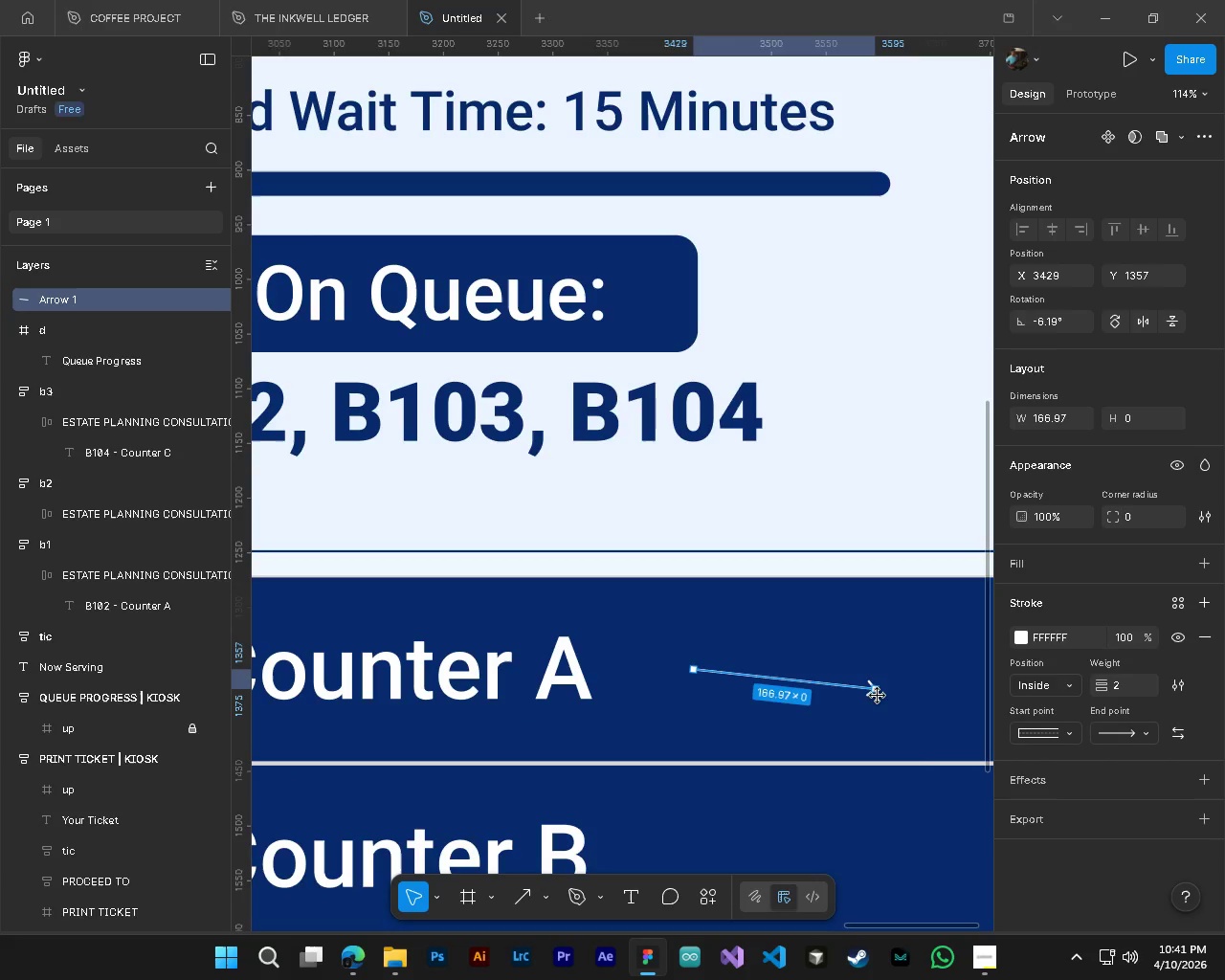 
left_click_drag(start_coordinate=[877, 694], to_coordinate=[692, 598])
 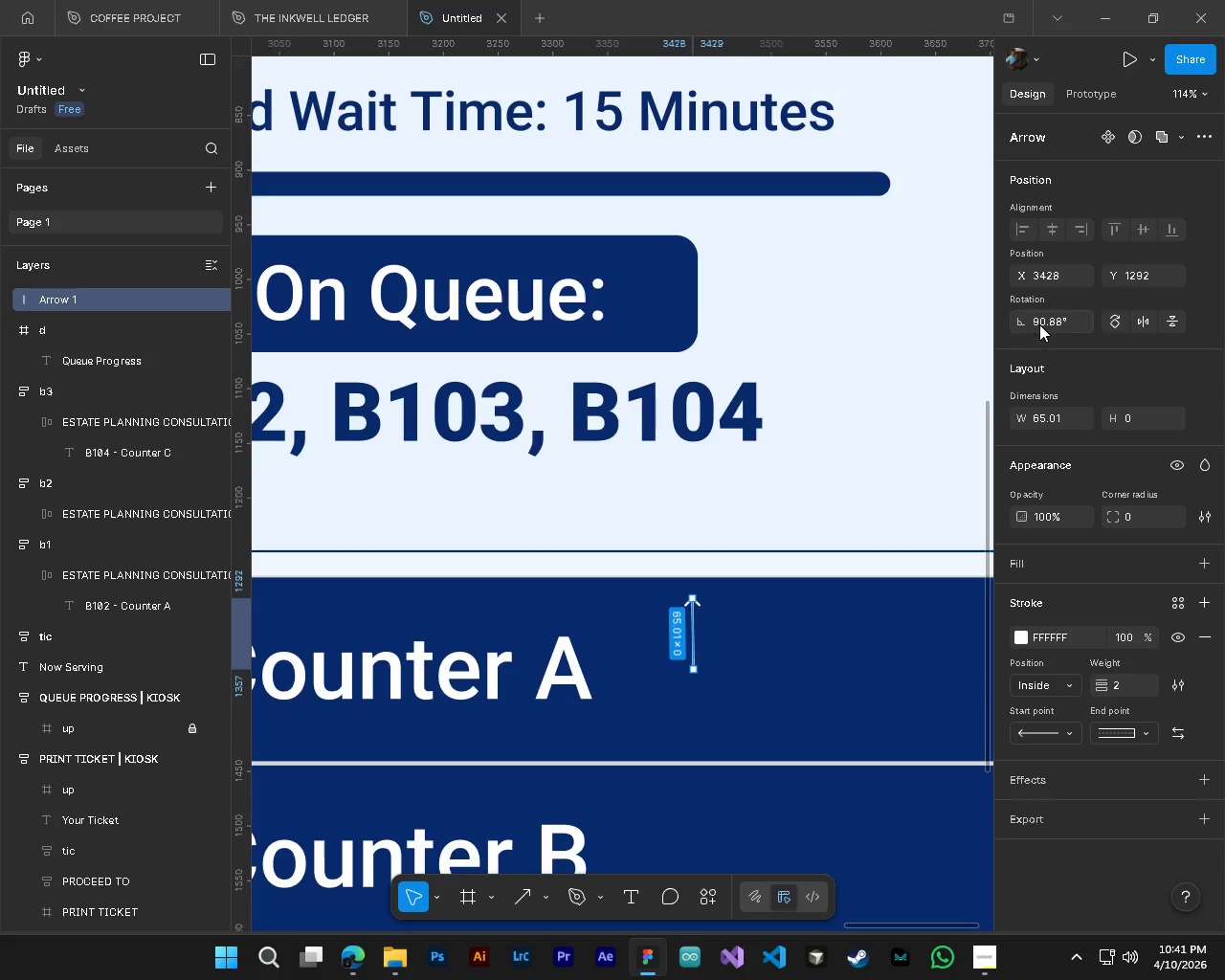 
left_click([1042, 320])
 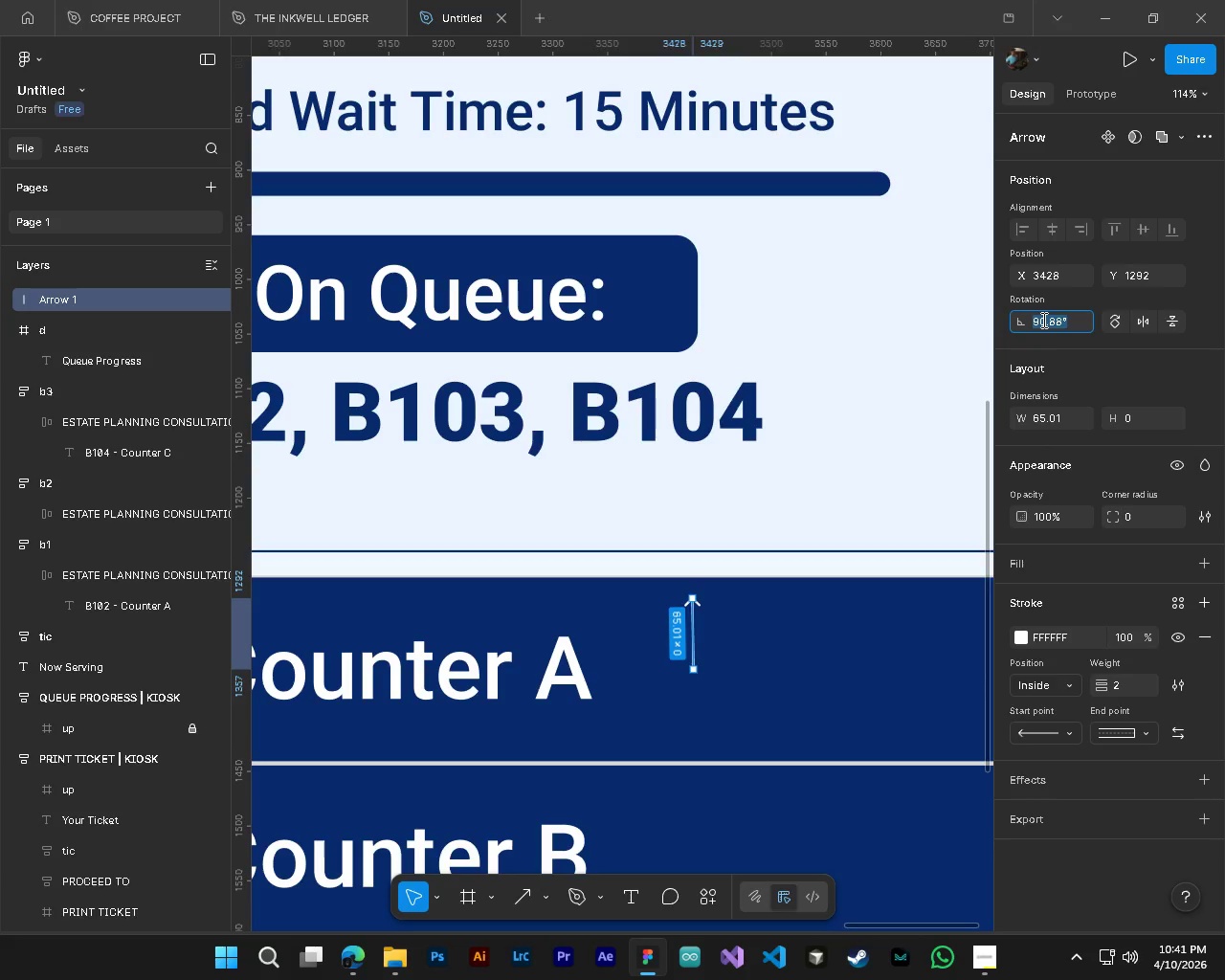 
key(Numpad9)
 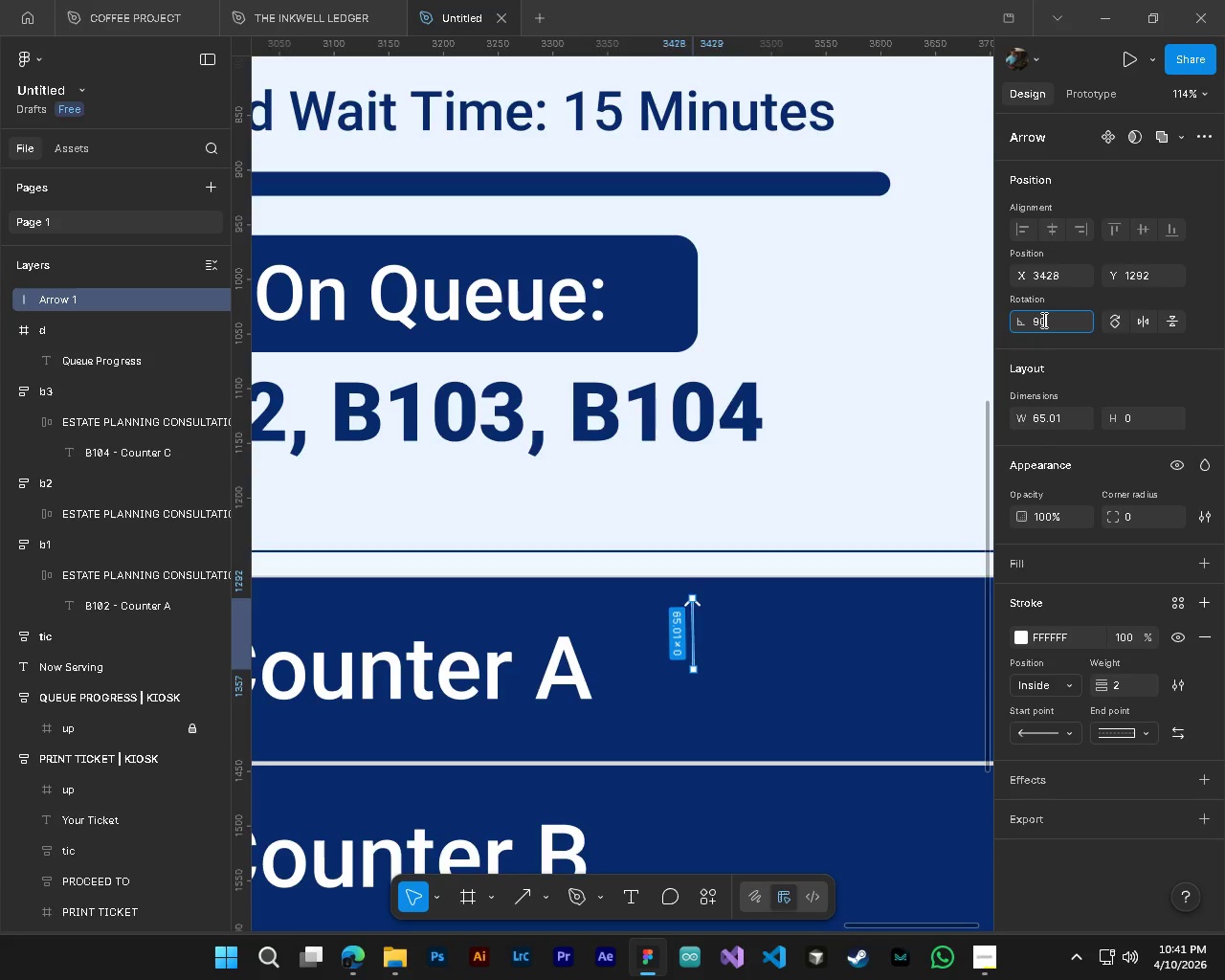 
key(Numpad0)
 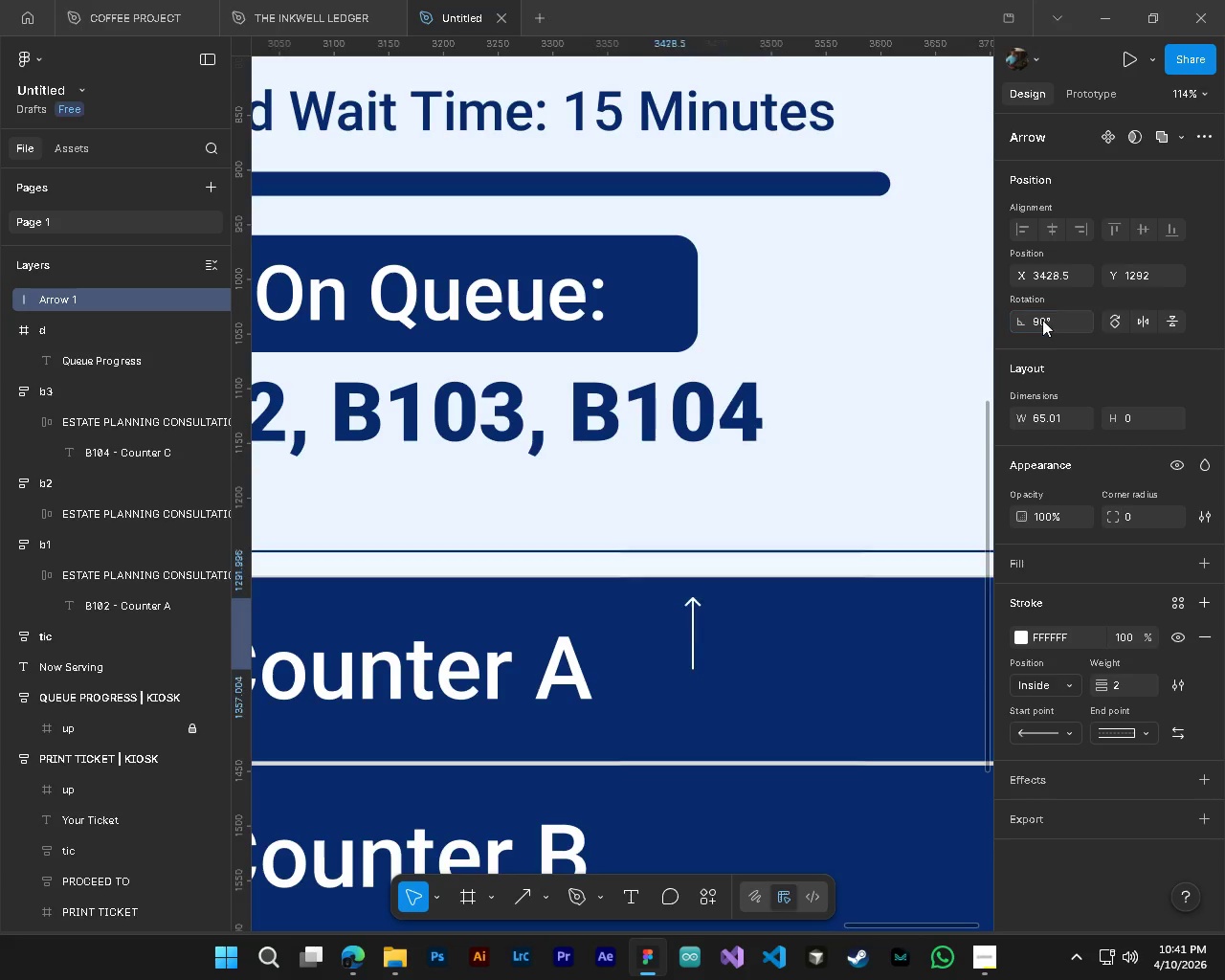 
key(NumpadEnter)
 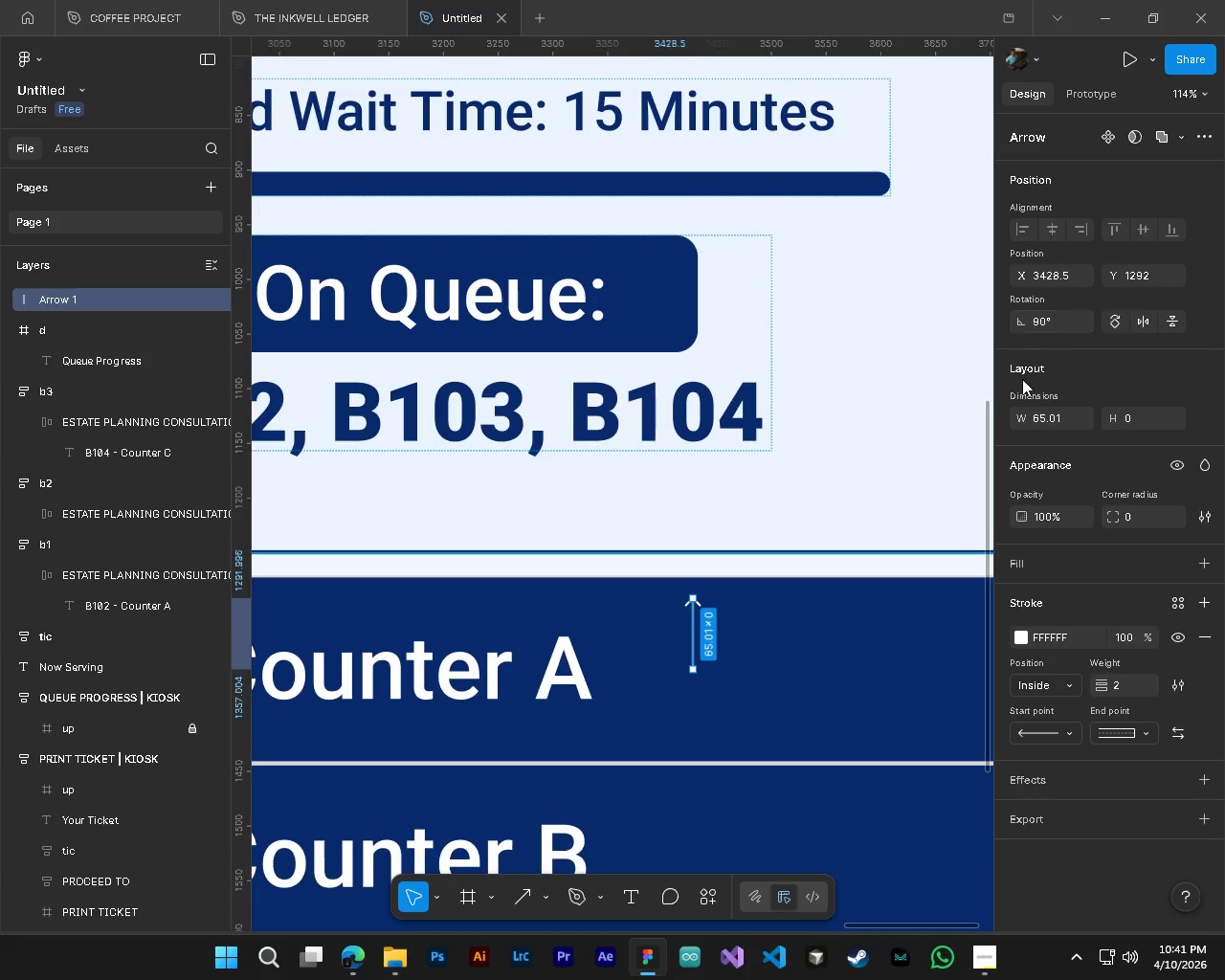 
hold_key(key=AltLeft, duration=1.2)
hold_key(key=ControlLeft, duration=1.19)
scroll: coordinate [566, 655], scroll_direction: up, amount: 10.0
 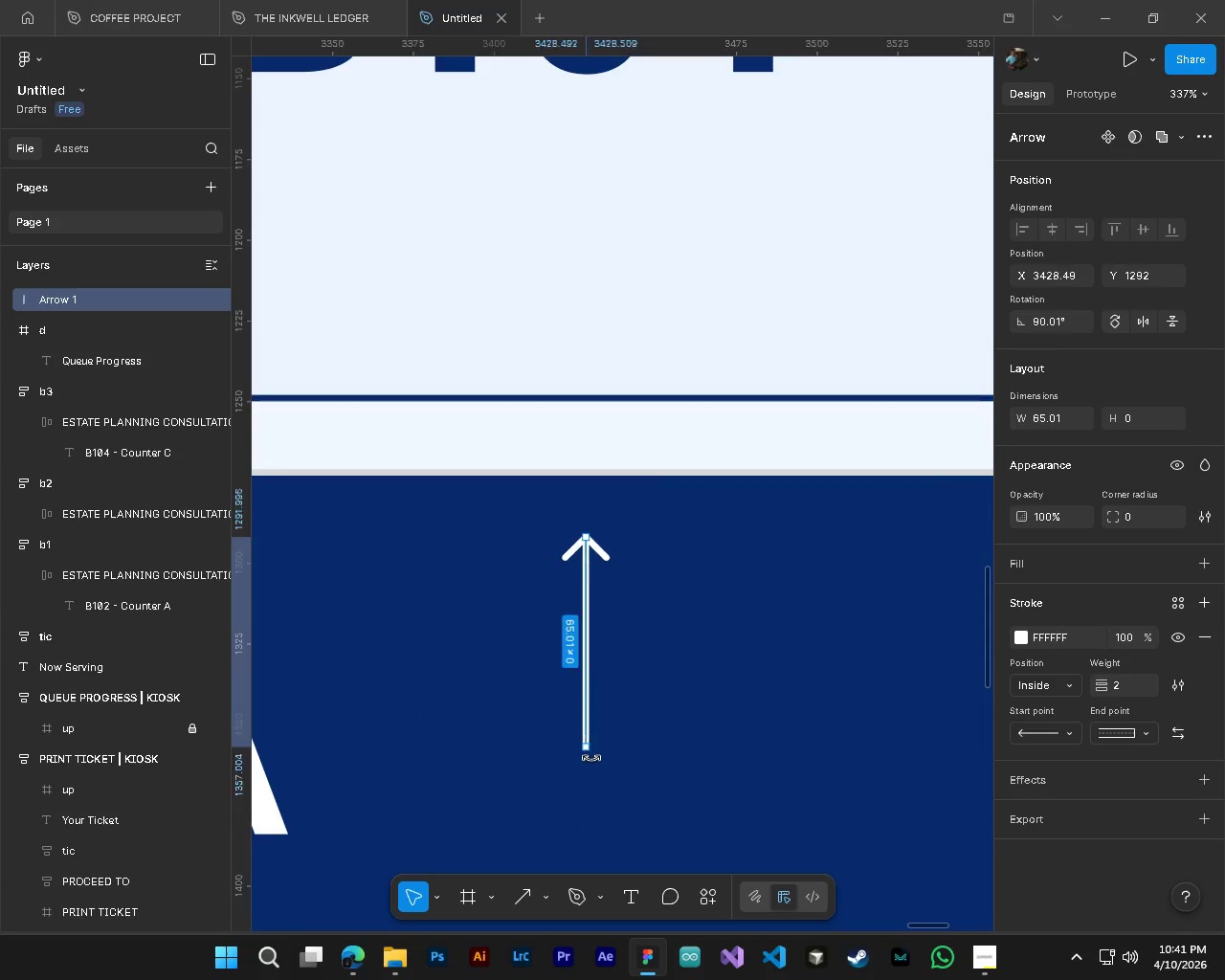 
wait(5.28)
 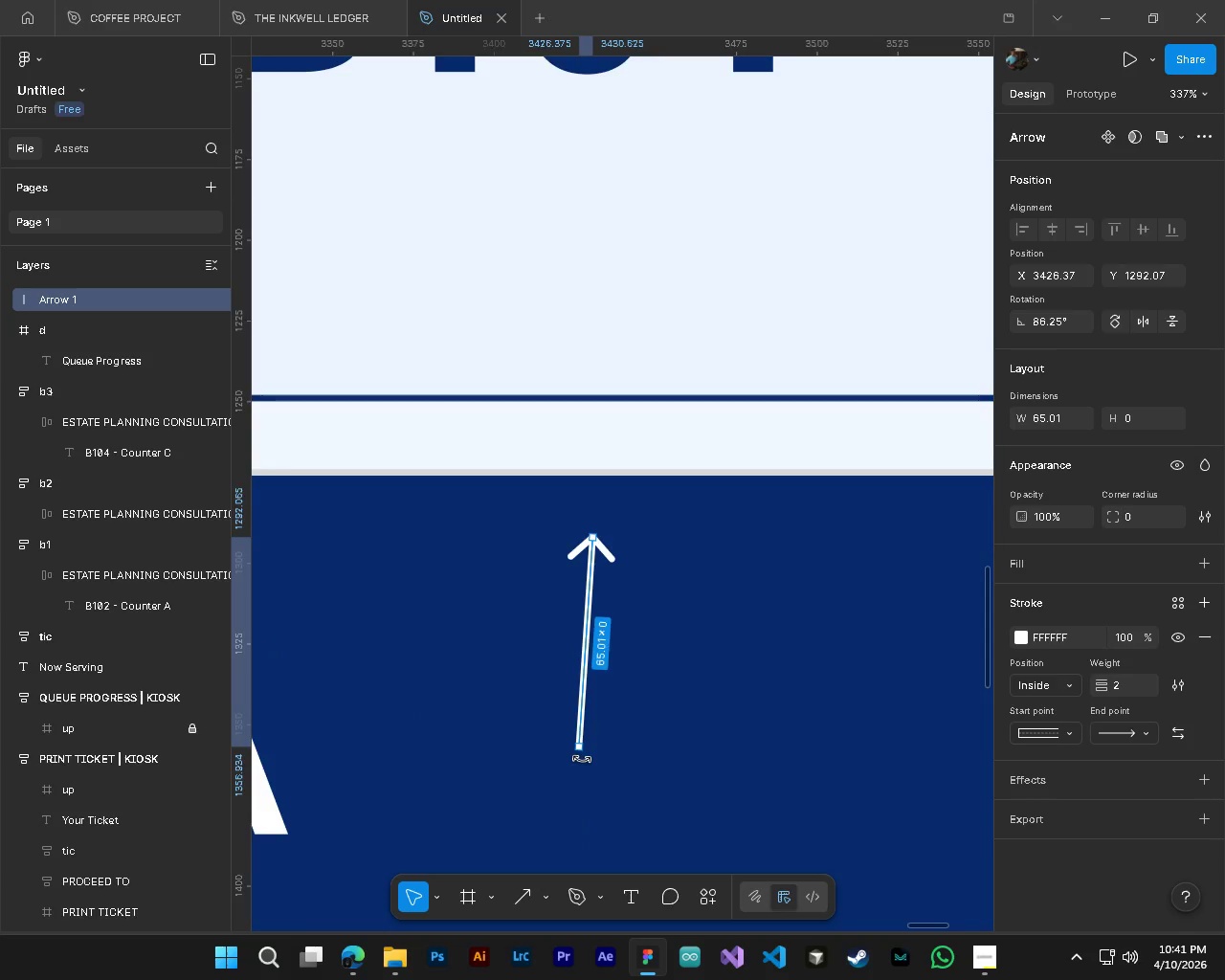 
hold_key(key=ControlLeft, duration=0.48)
 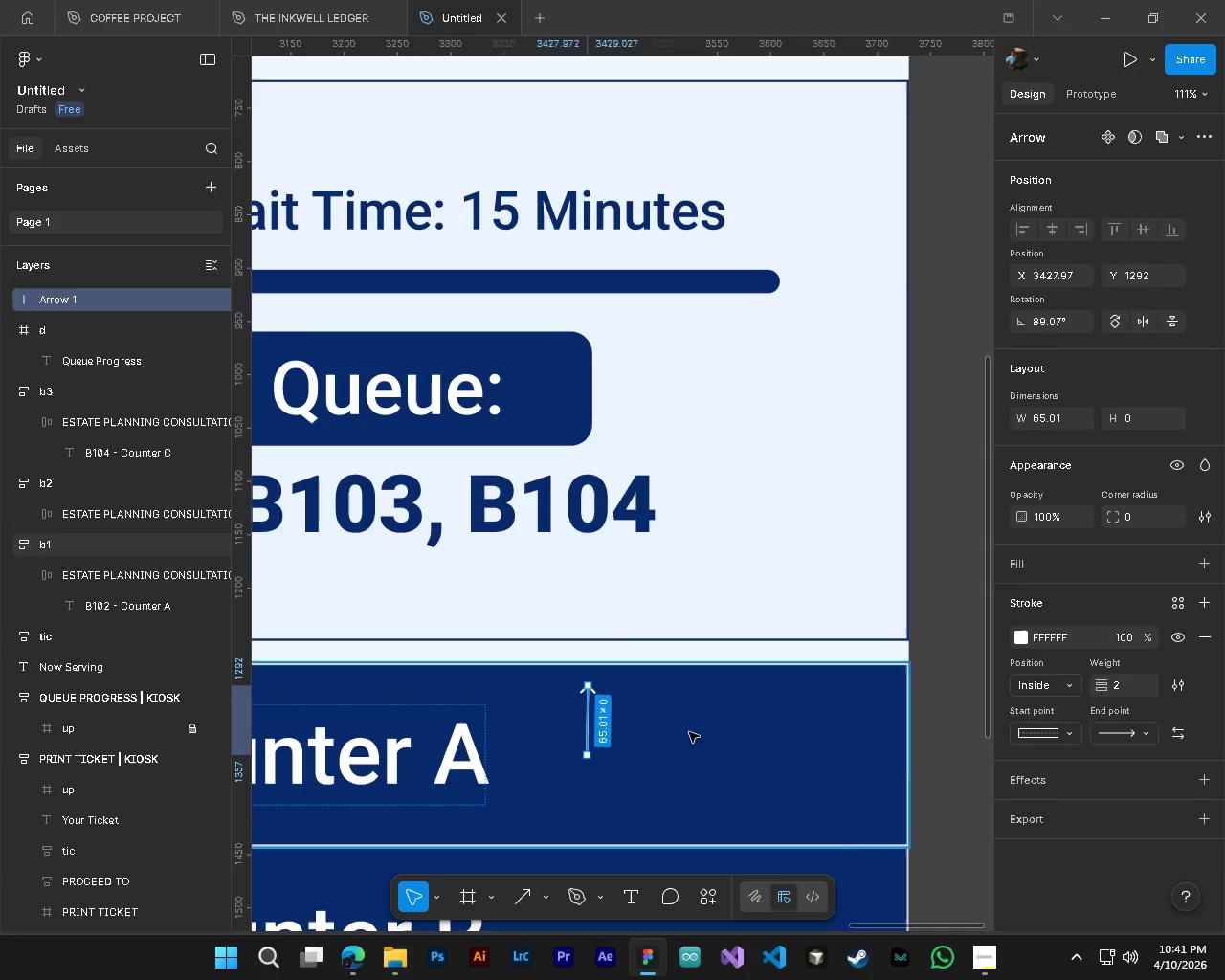 
hold_key(key=AltLeft, duration=0.86)
 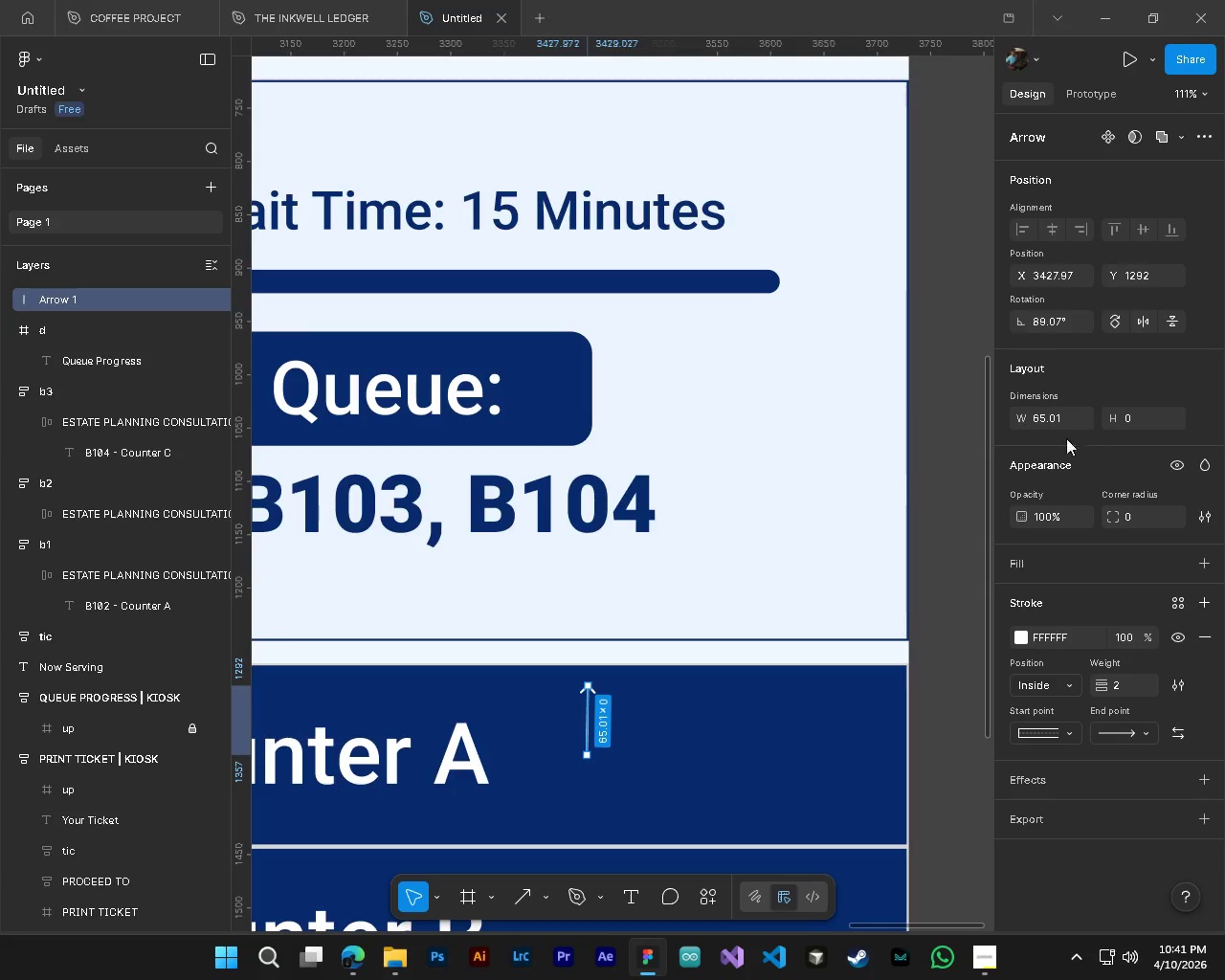 
key(Alt+Control+ControlLeft)
 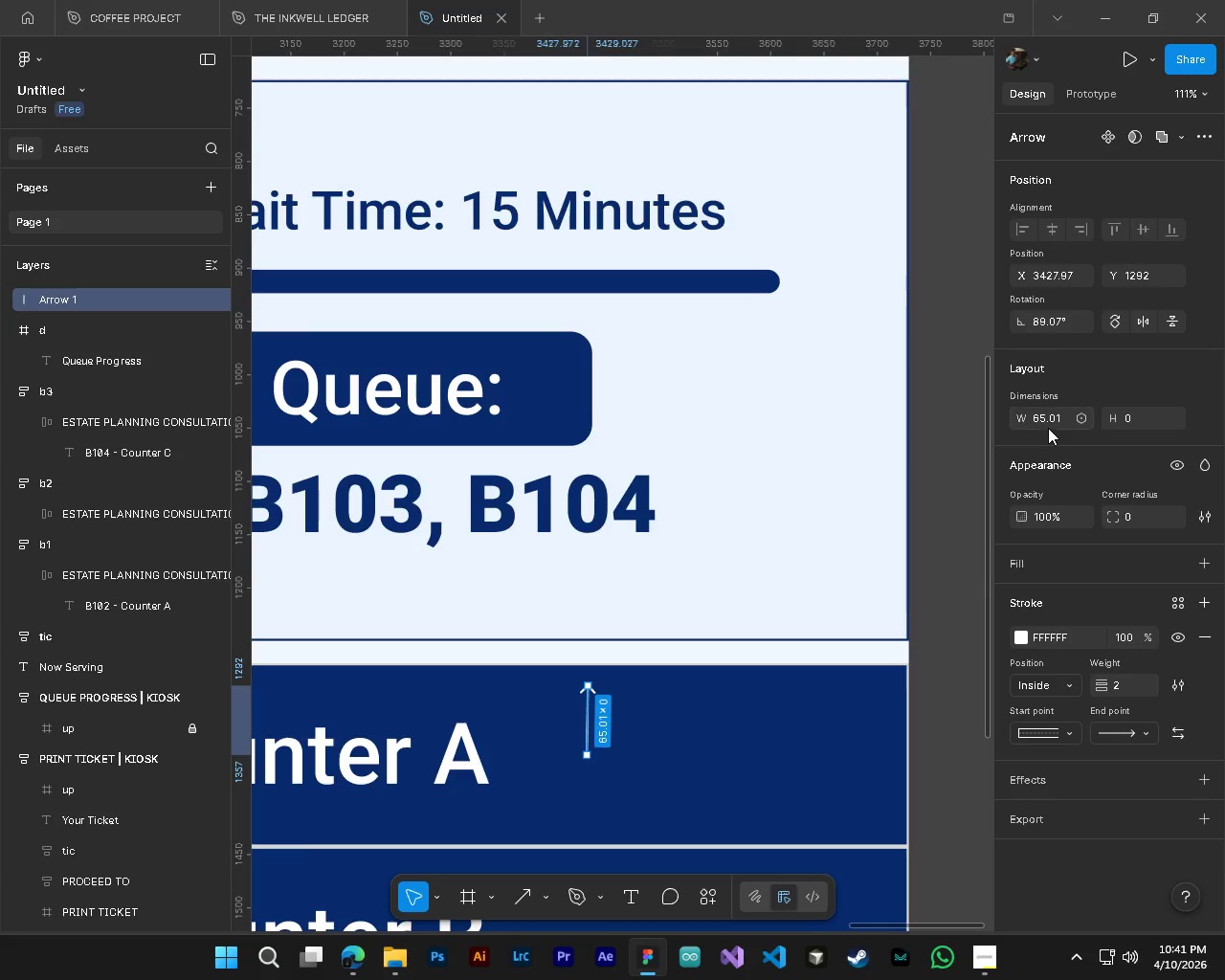 
scroll: coordinate [590, 760], scroll_direction: down, amount: 9.0
 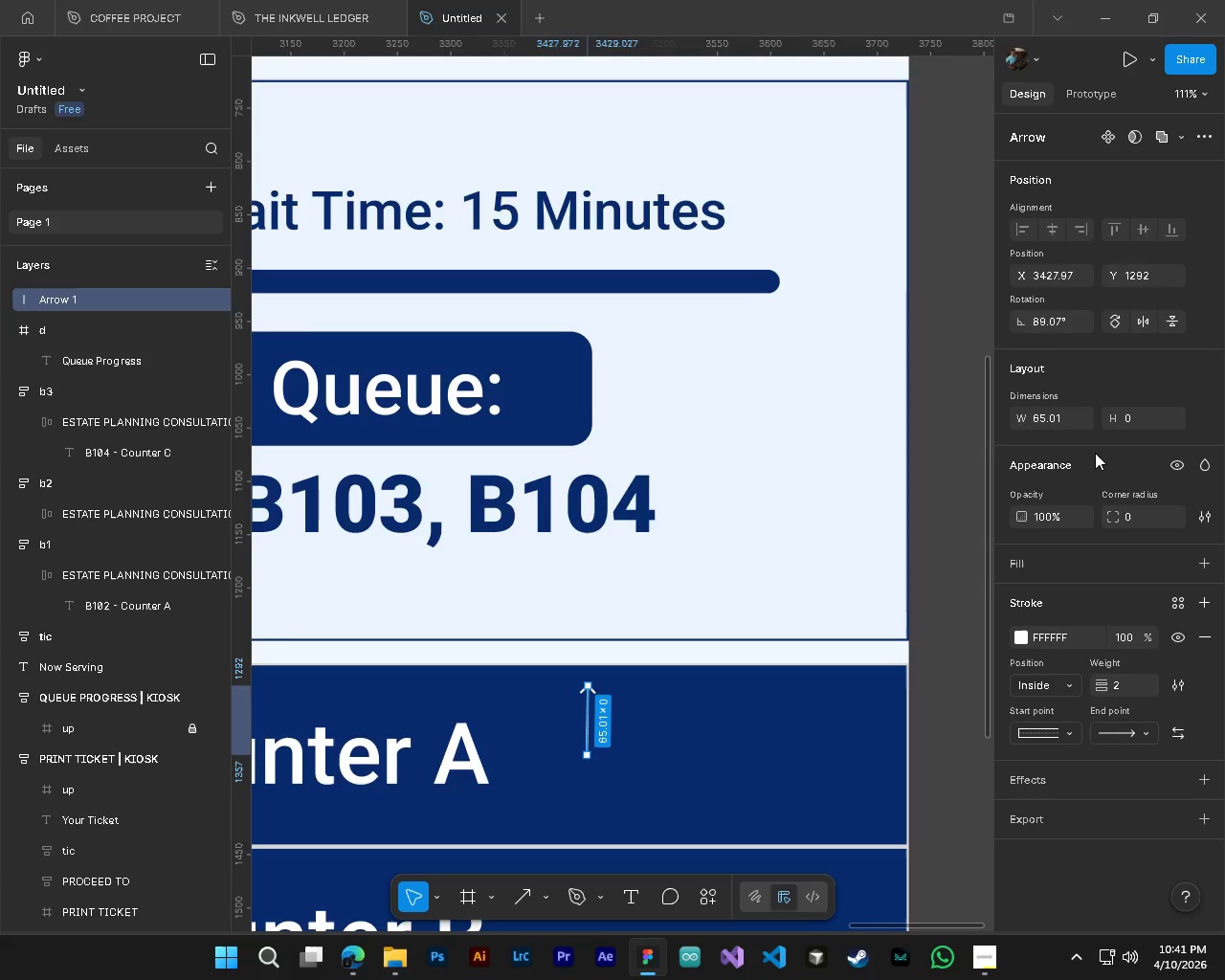 
left_click([1053, 418])
 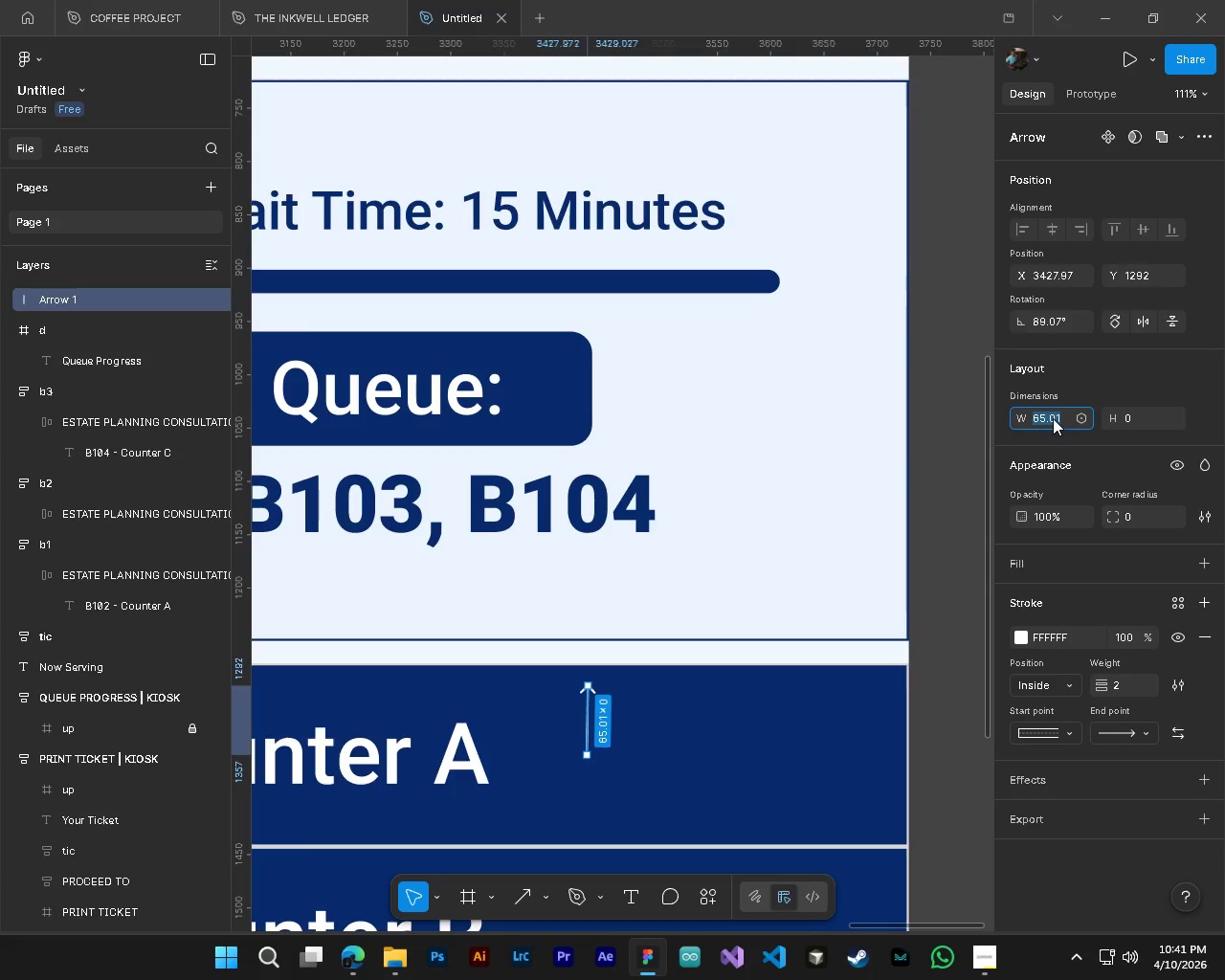 
key(Numpad9)
 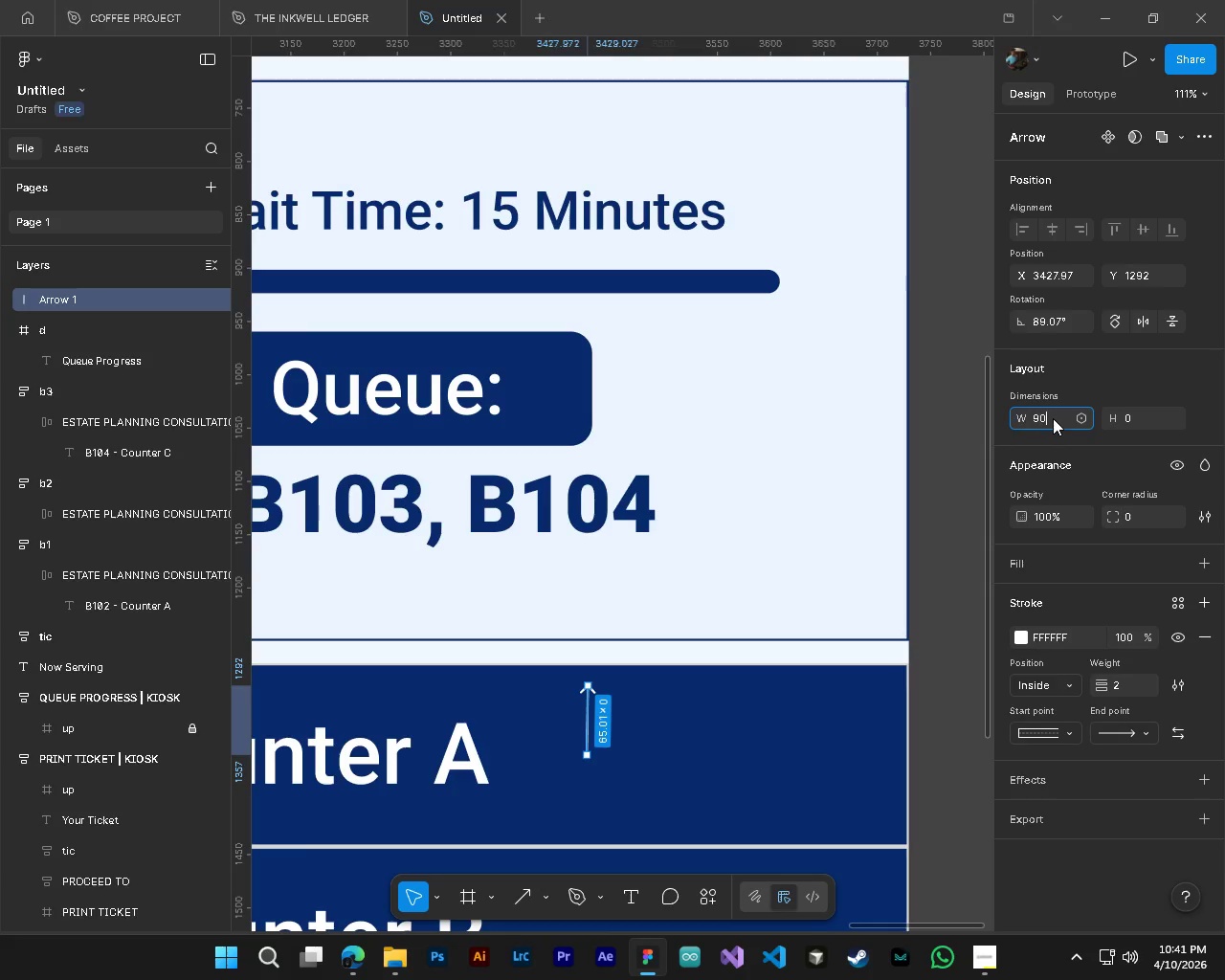 
key(Numpad0)
 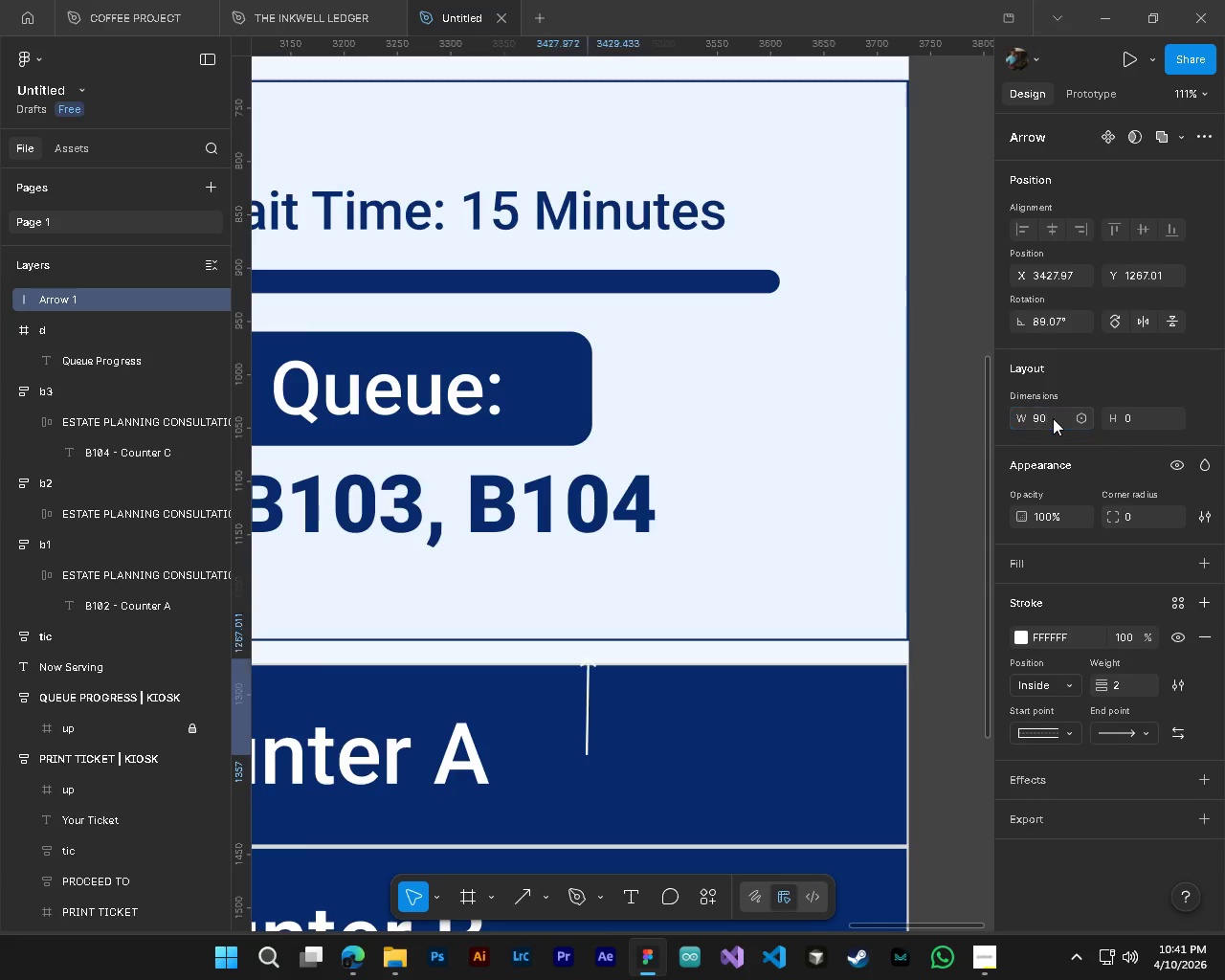 
key(NumpadEnter)
 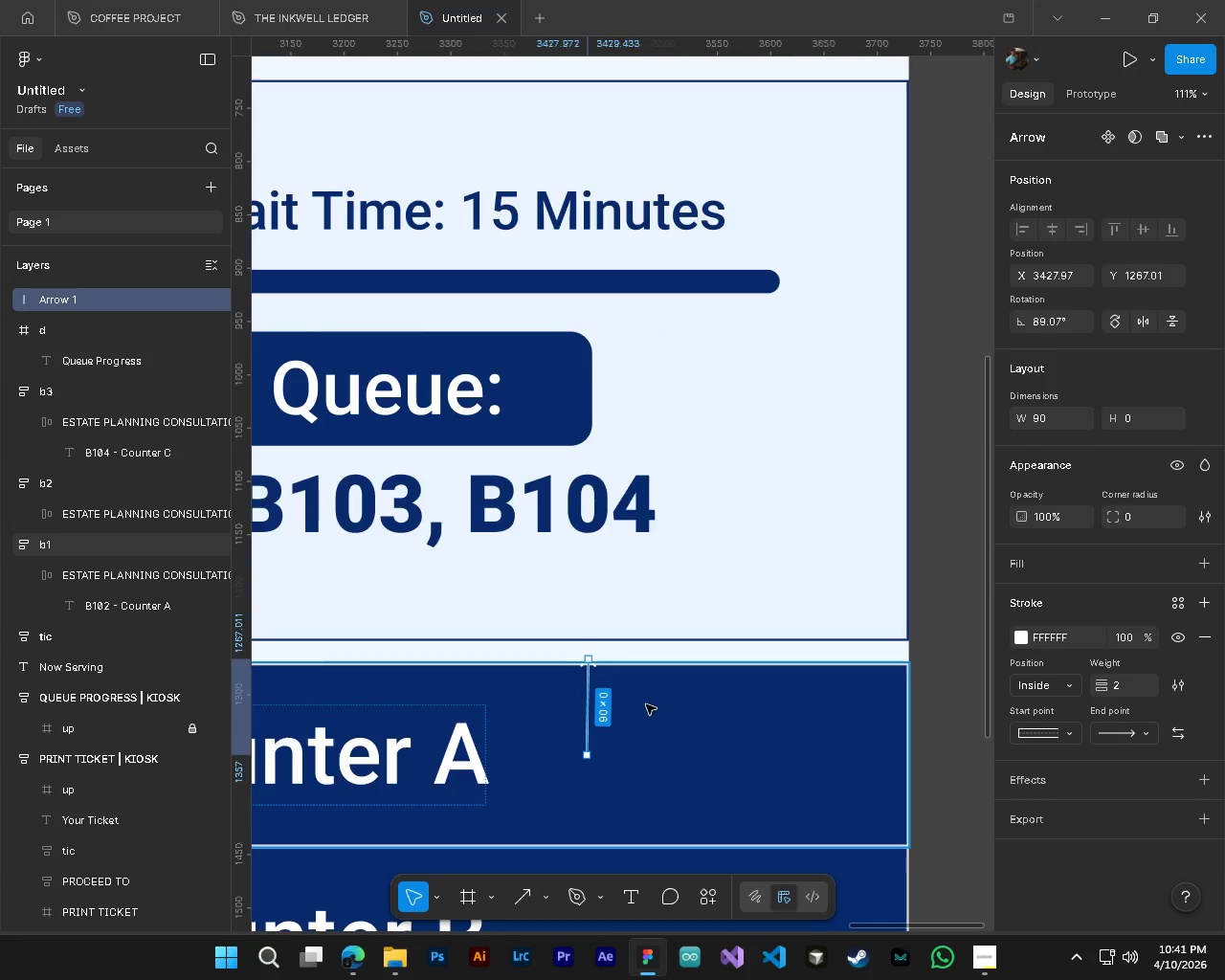 
hold_key(key=ControlLeft, duration=0.56)
 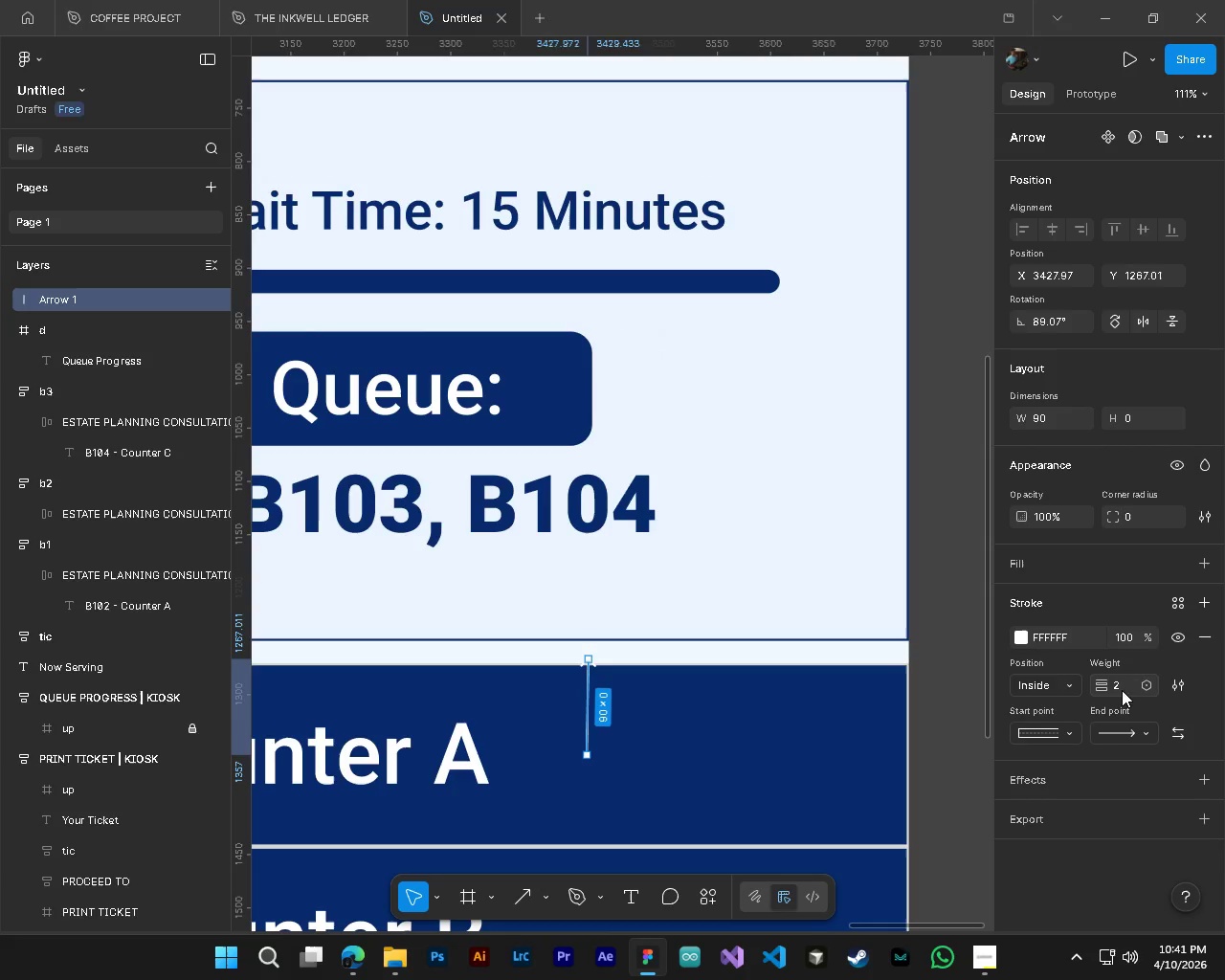 
hold_key(key=AltLeft, duration=0.53)
 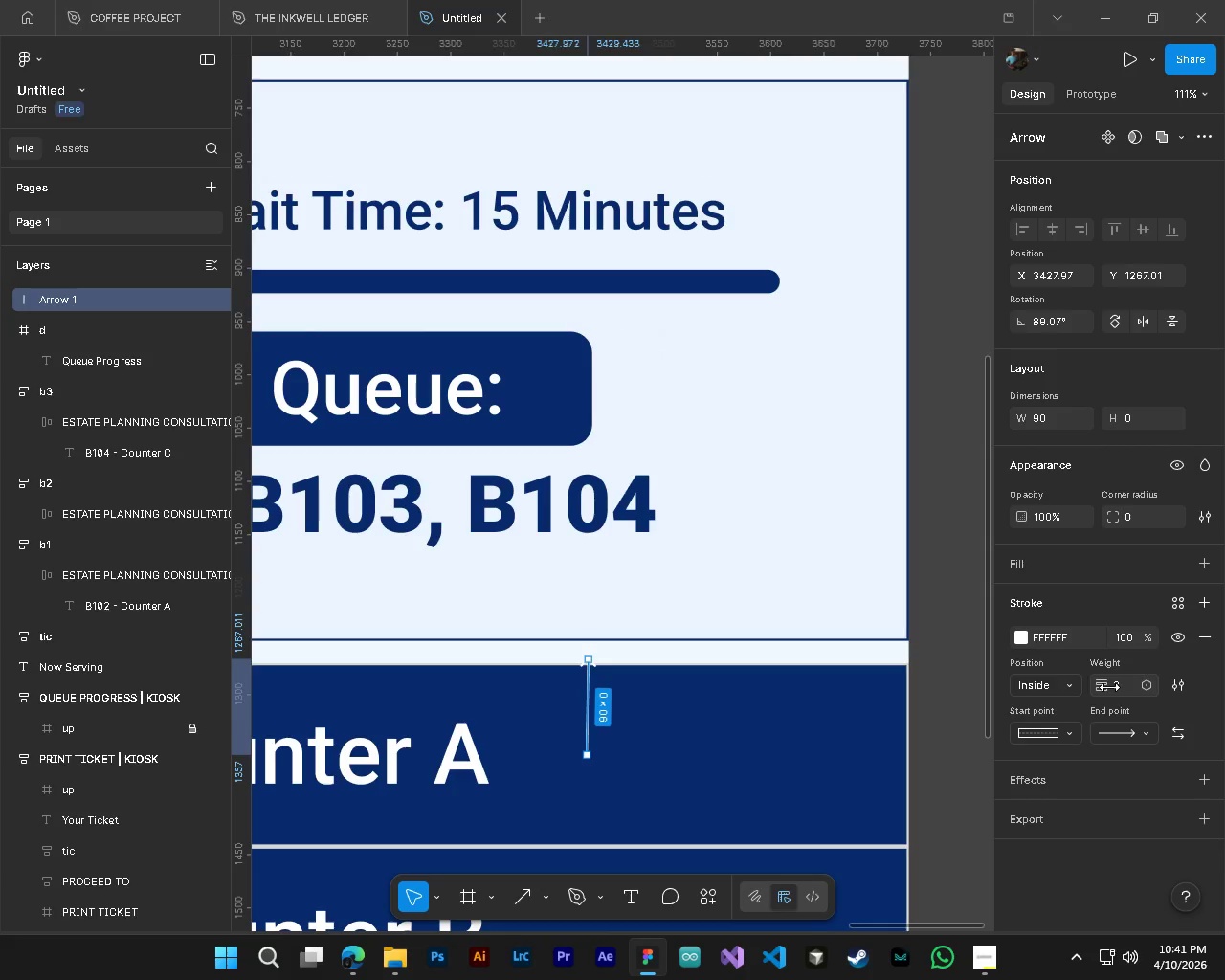 
left_click_drag(start_coordinate=[1109, 687], to_coordinate=[624, 500])
 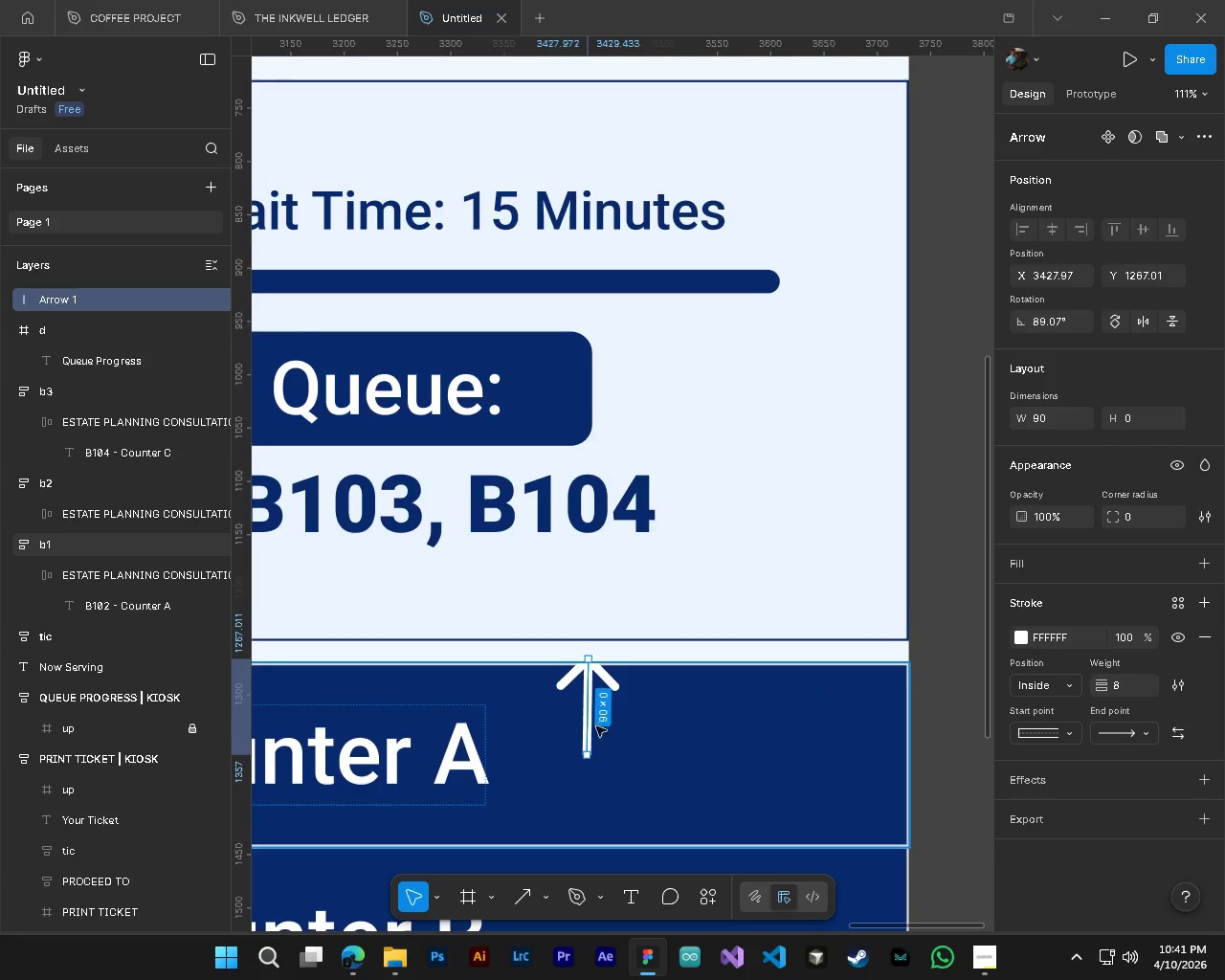 
scroll: coordinate [596, 721], scroll_direction: down, amount: 5.0
 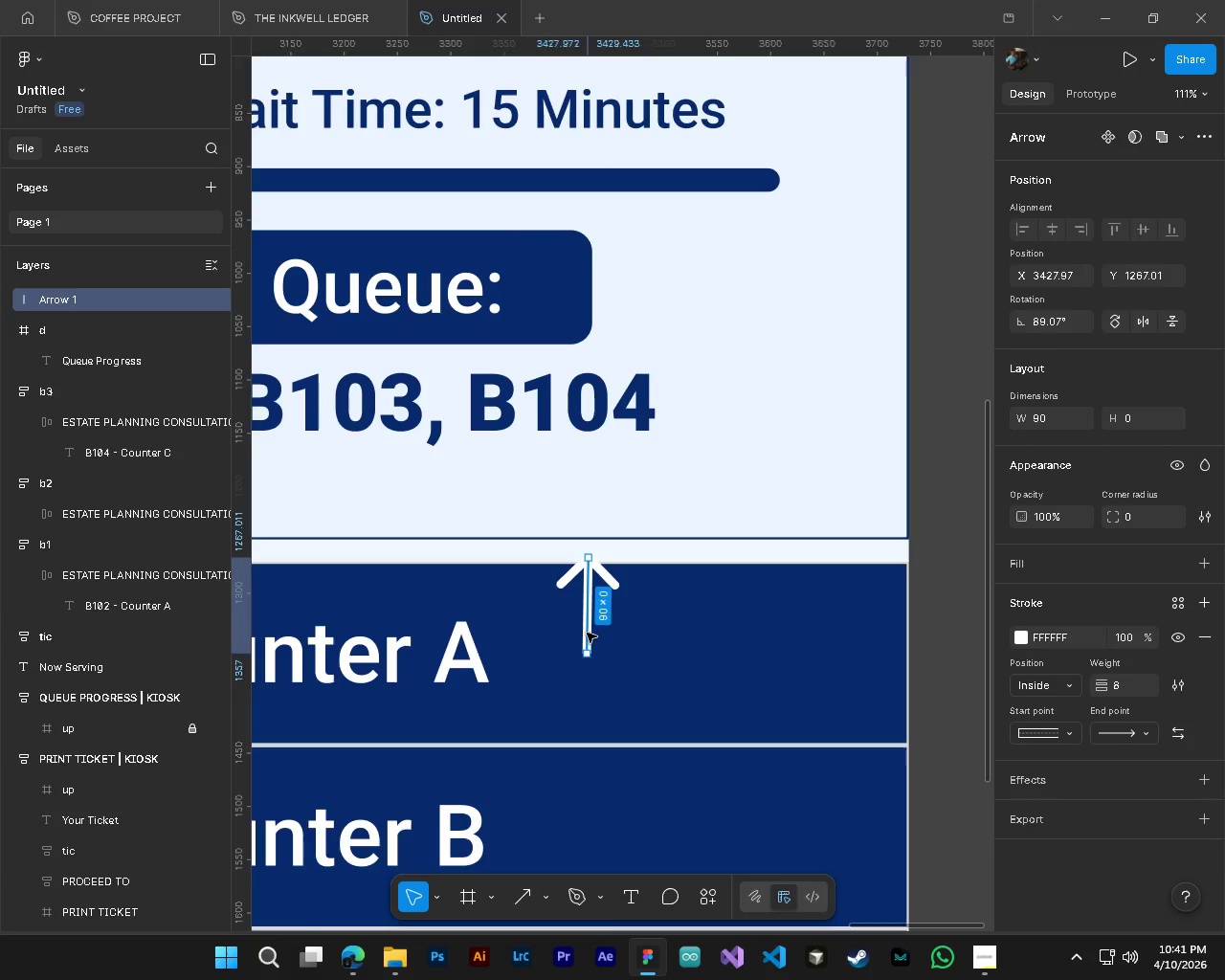 
left_click_drag(start_coordinate=[587, 633], to_coordinate=[691, 685])
 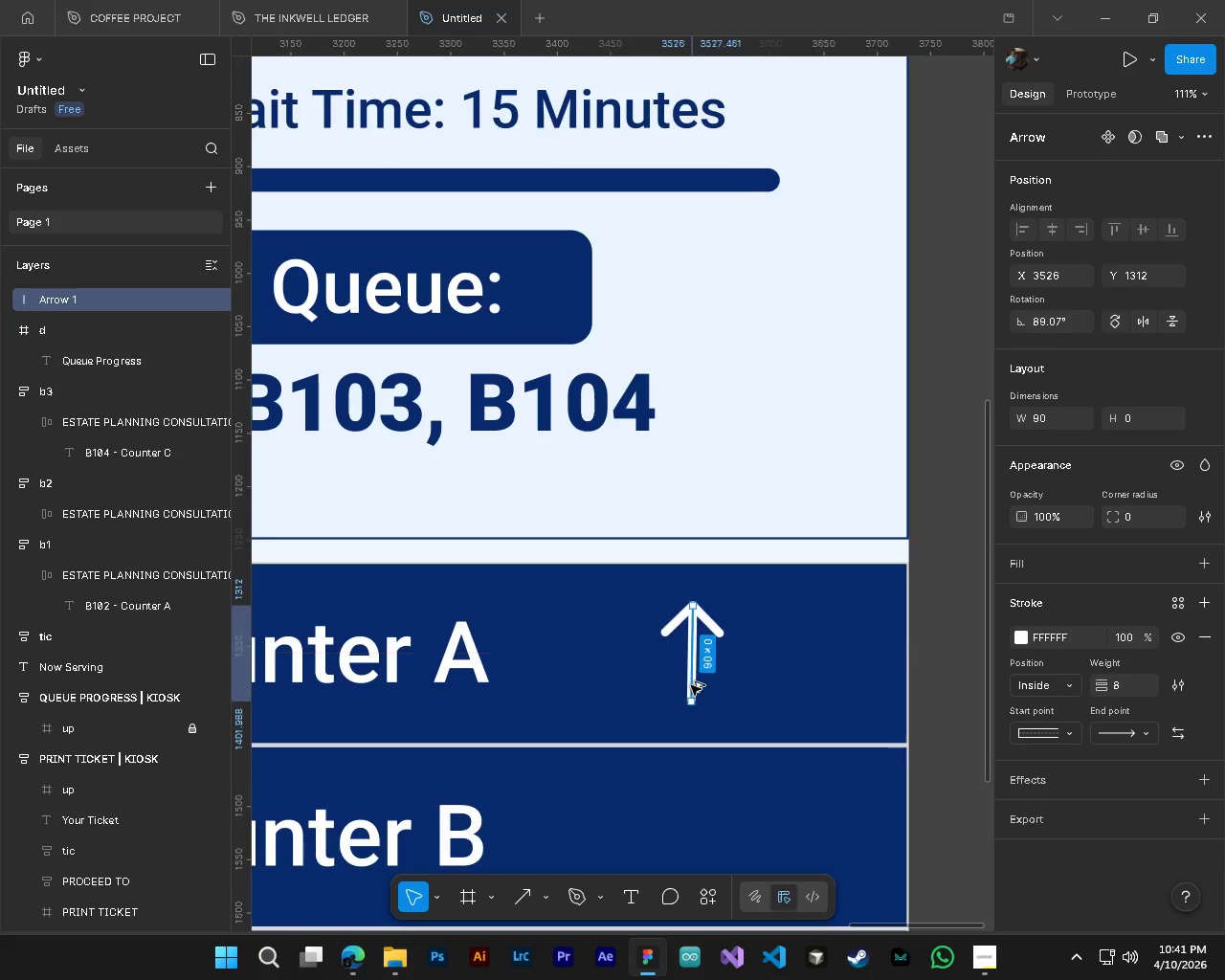 
hold_key(key=ControlLeft, duration=0.66)
 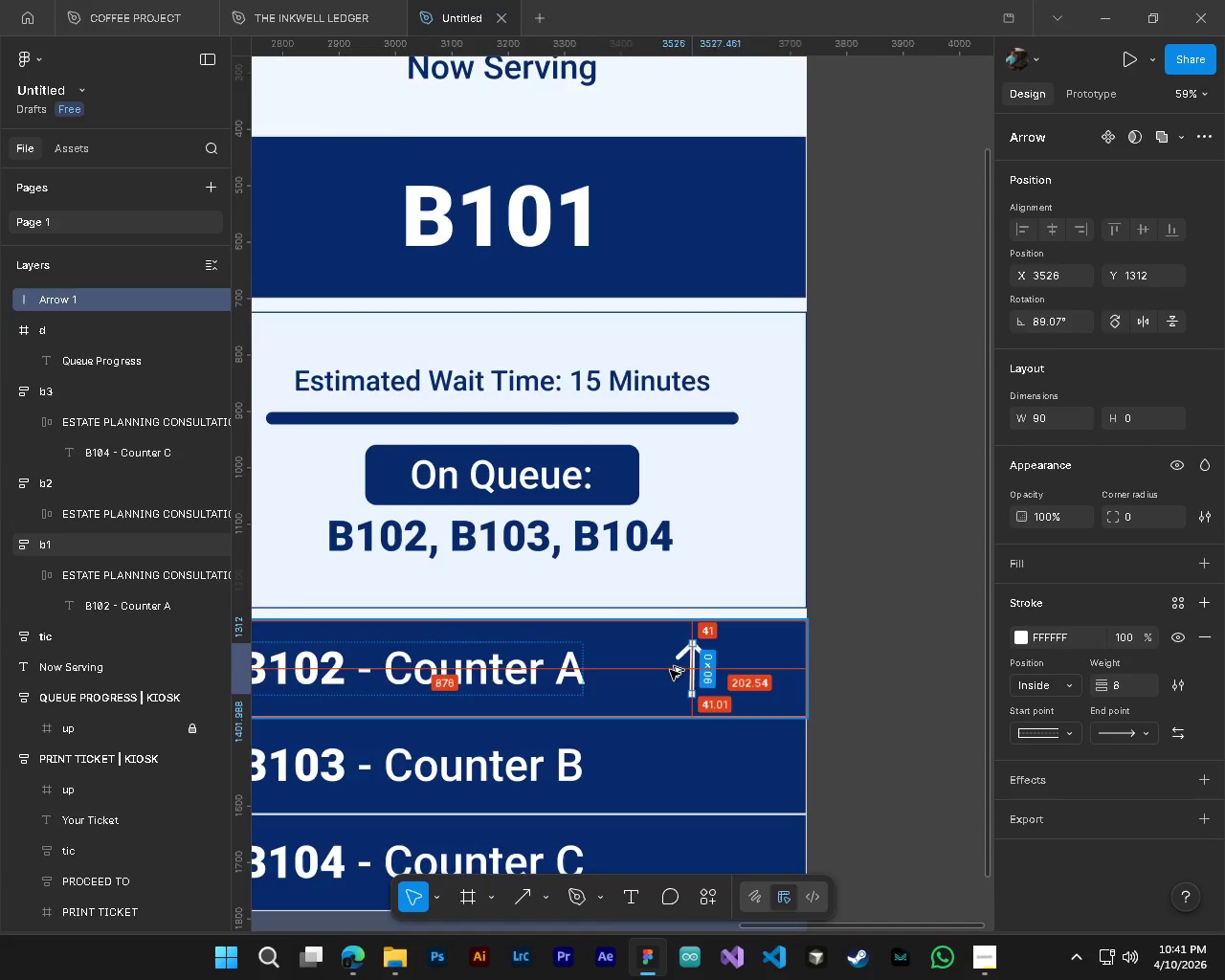 
hold_key(key=AltLeft, duration=0.61)
 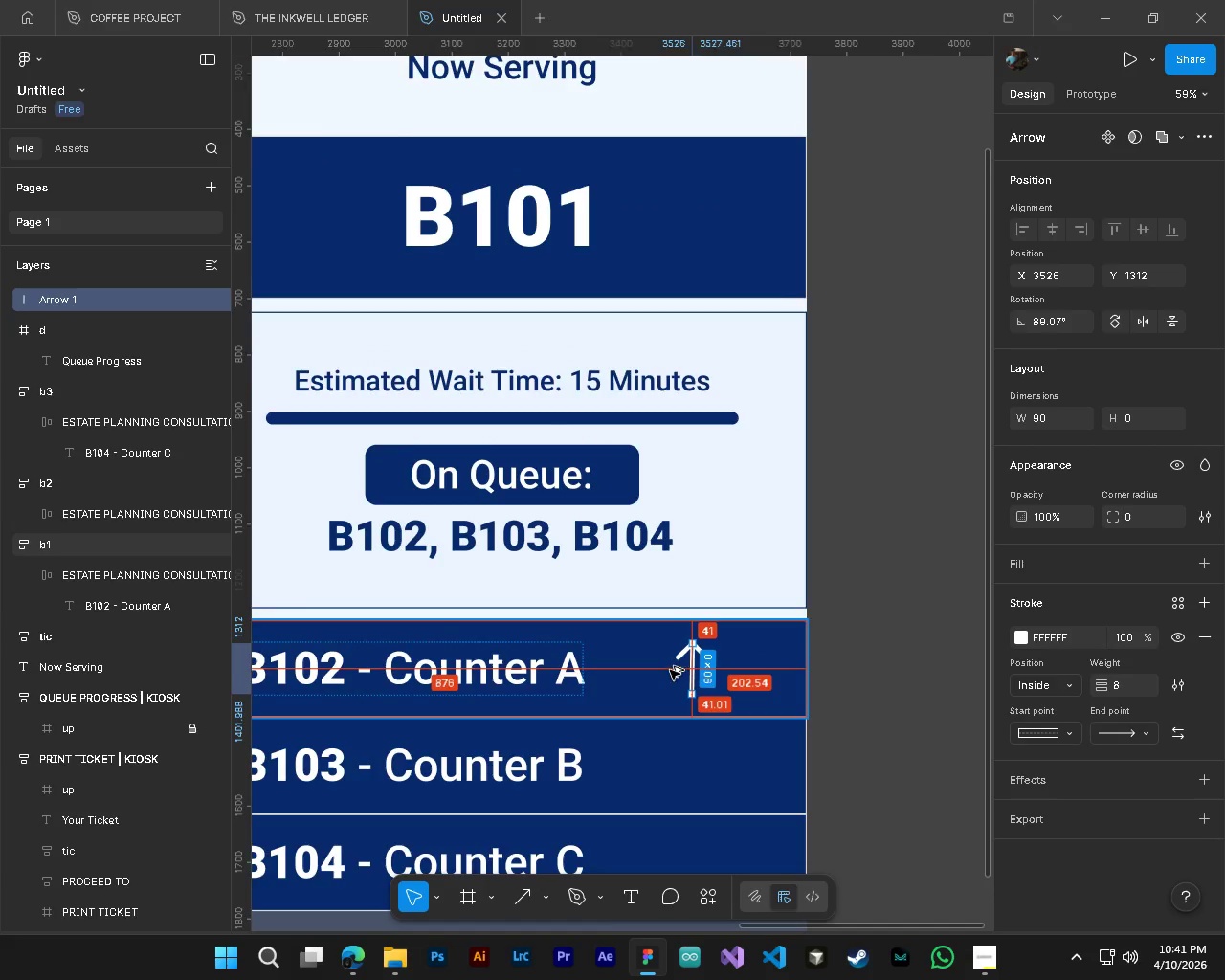 
hold_key(key=AltLeft, duration=0.77)
 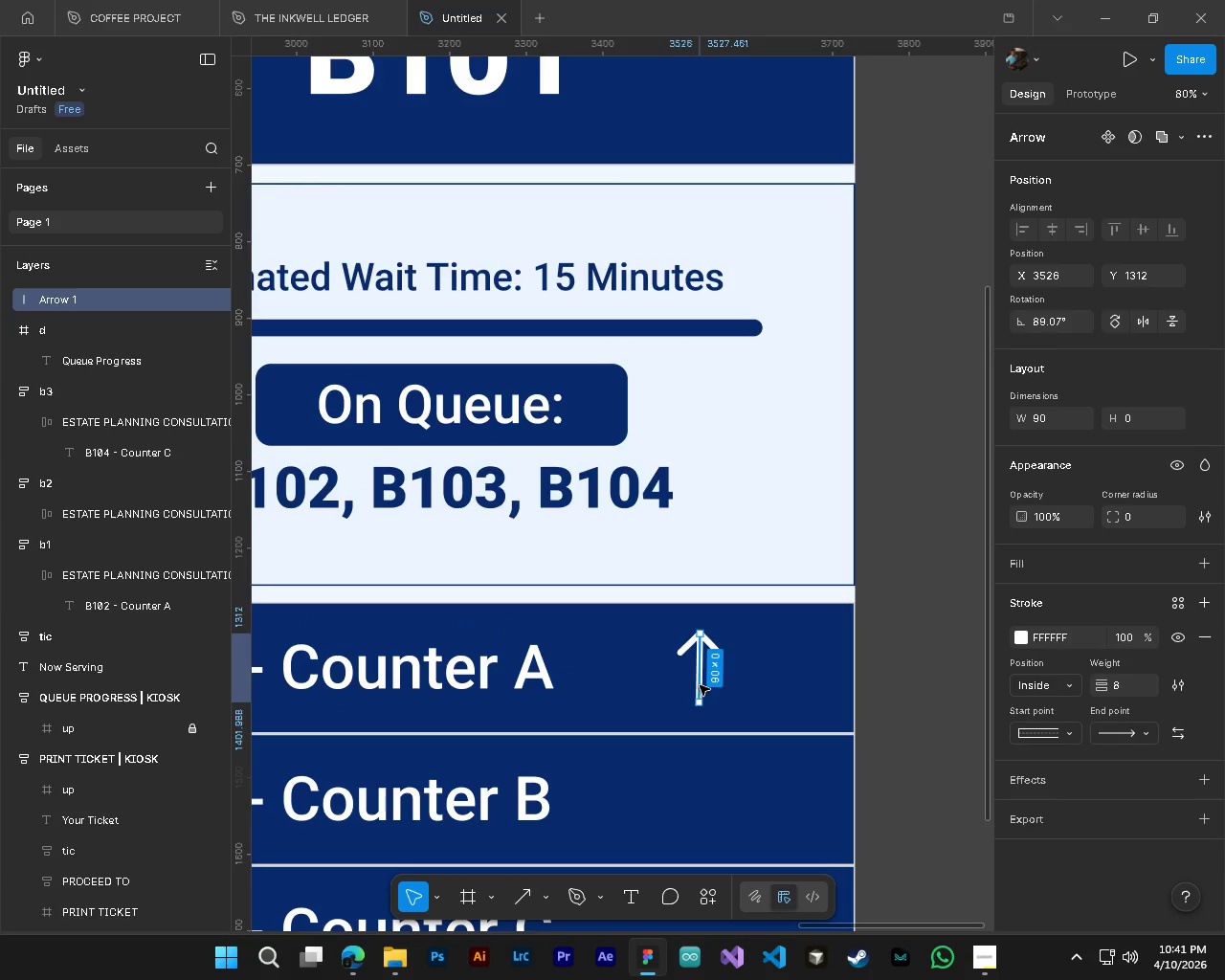 
hold_key(key=ControlLeft, duration=0.47)
 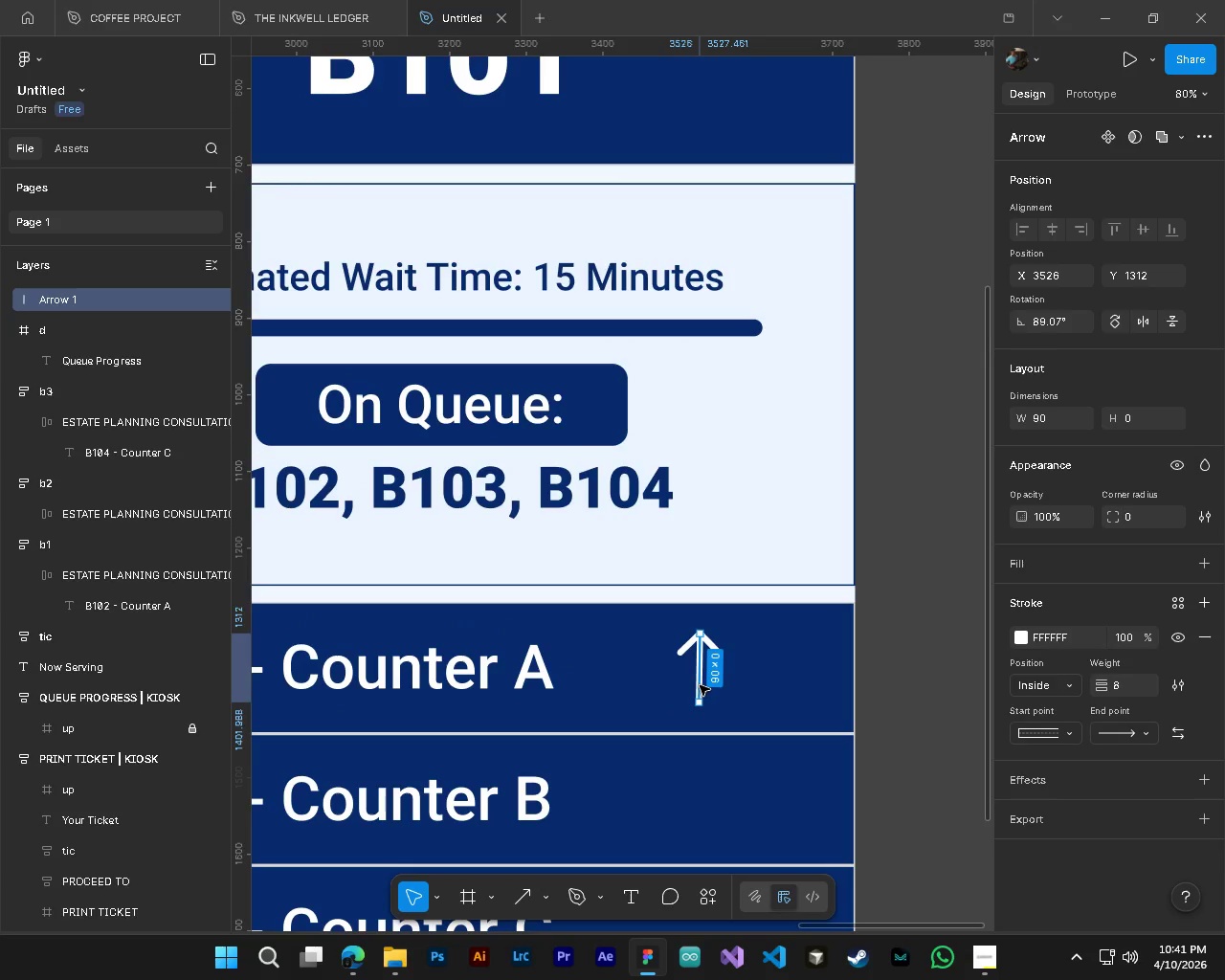 
scroll: coordinate [691, 685], scroll_direction: down, amount: 5.0
 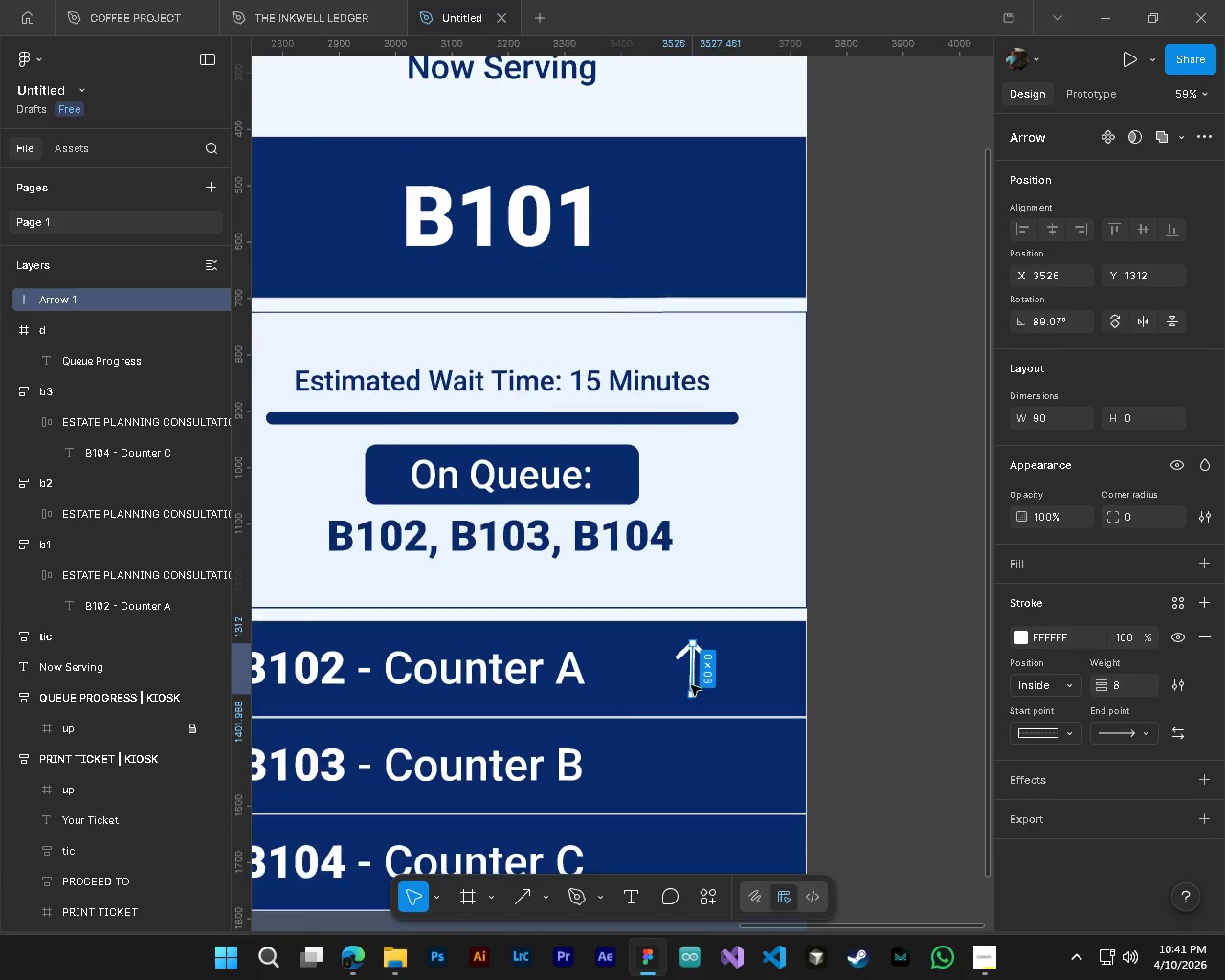 
scroll: coordinate [670, 670], scroll_direction: up, amount: 3.0
 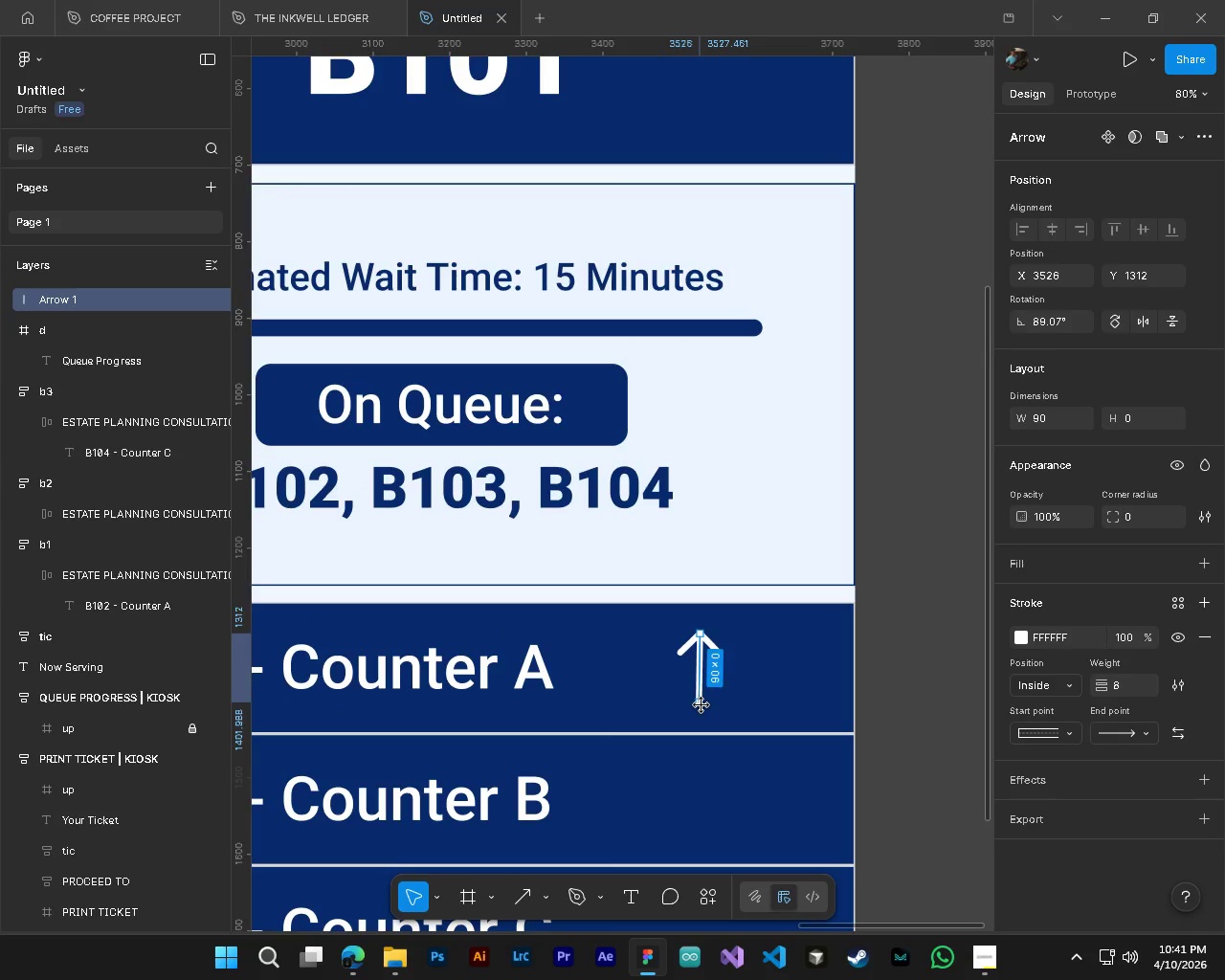 
hold_key(key=AltLeft, duration=0.31)
 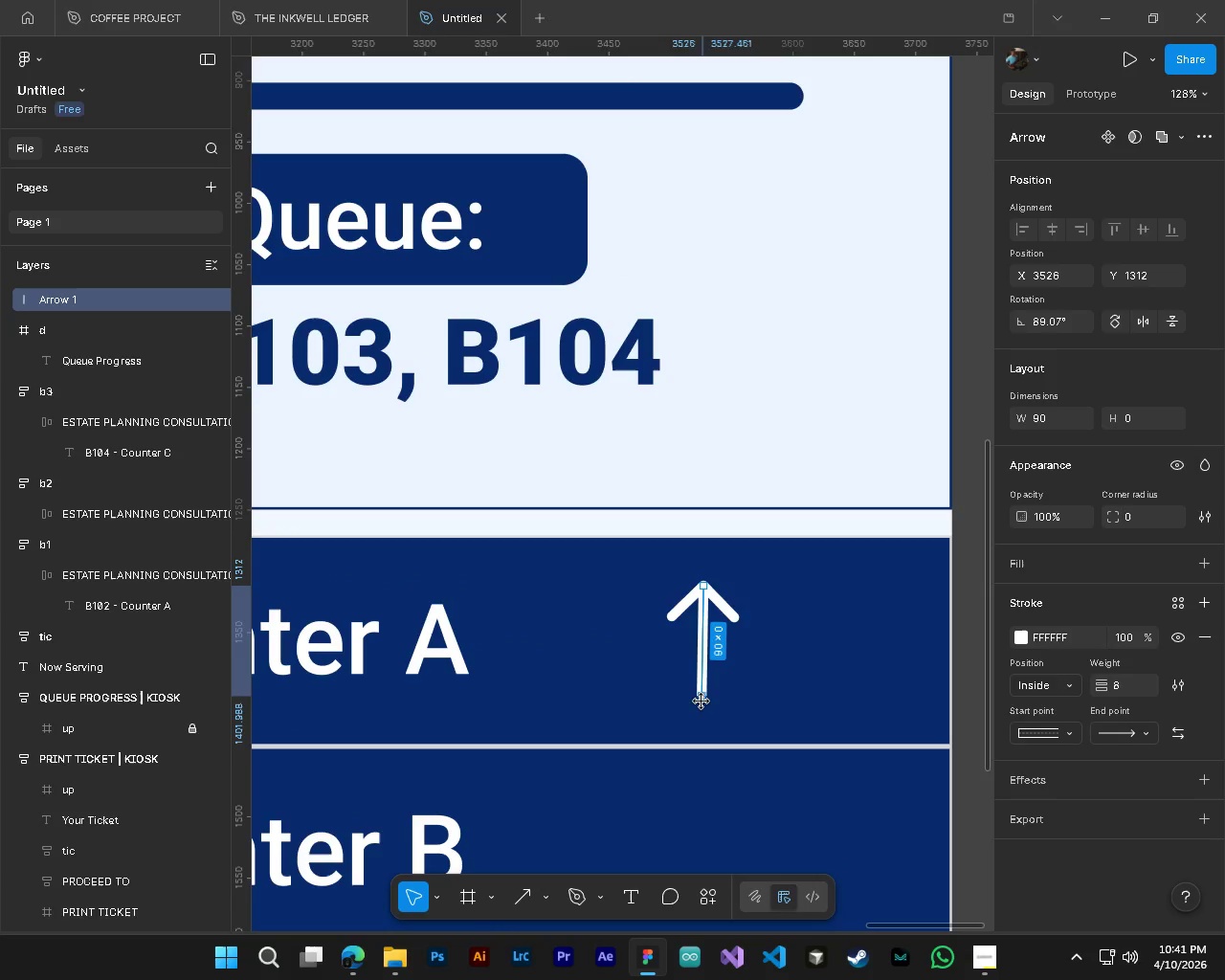 
key(Alt+Control+ControlLeft)
 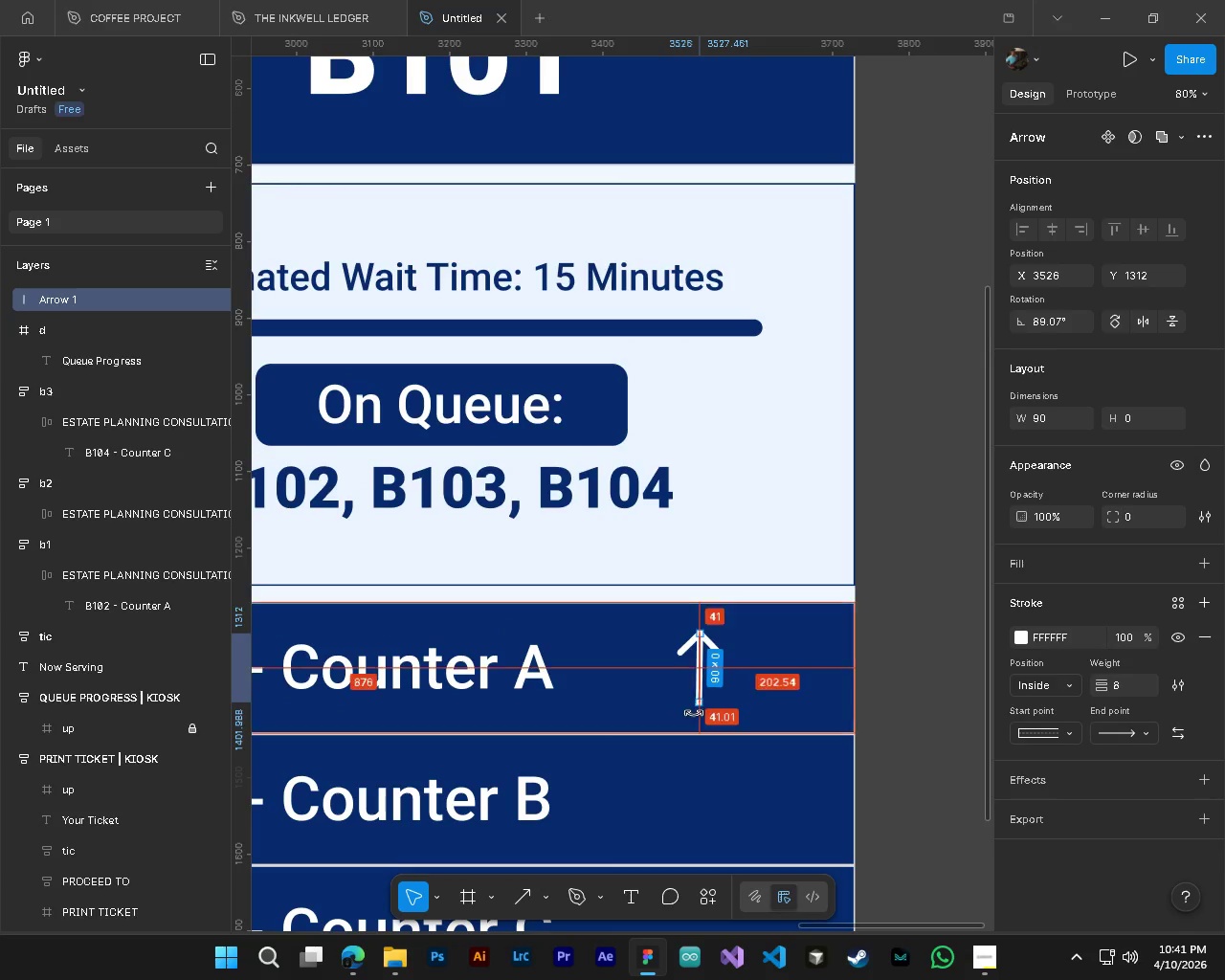 
scroll: coordinate [694, 713], scroll_direction: up, amount: 4.0
 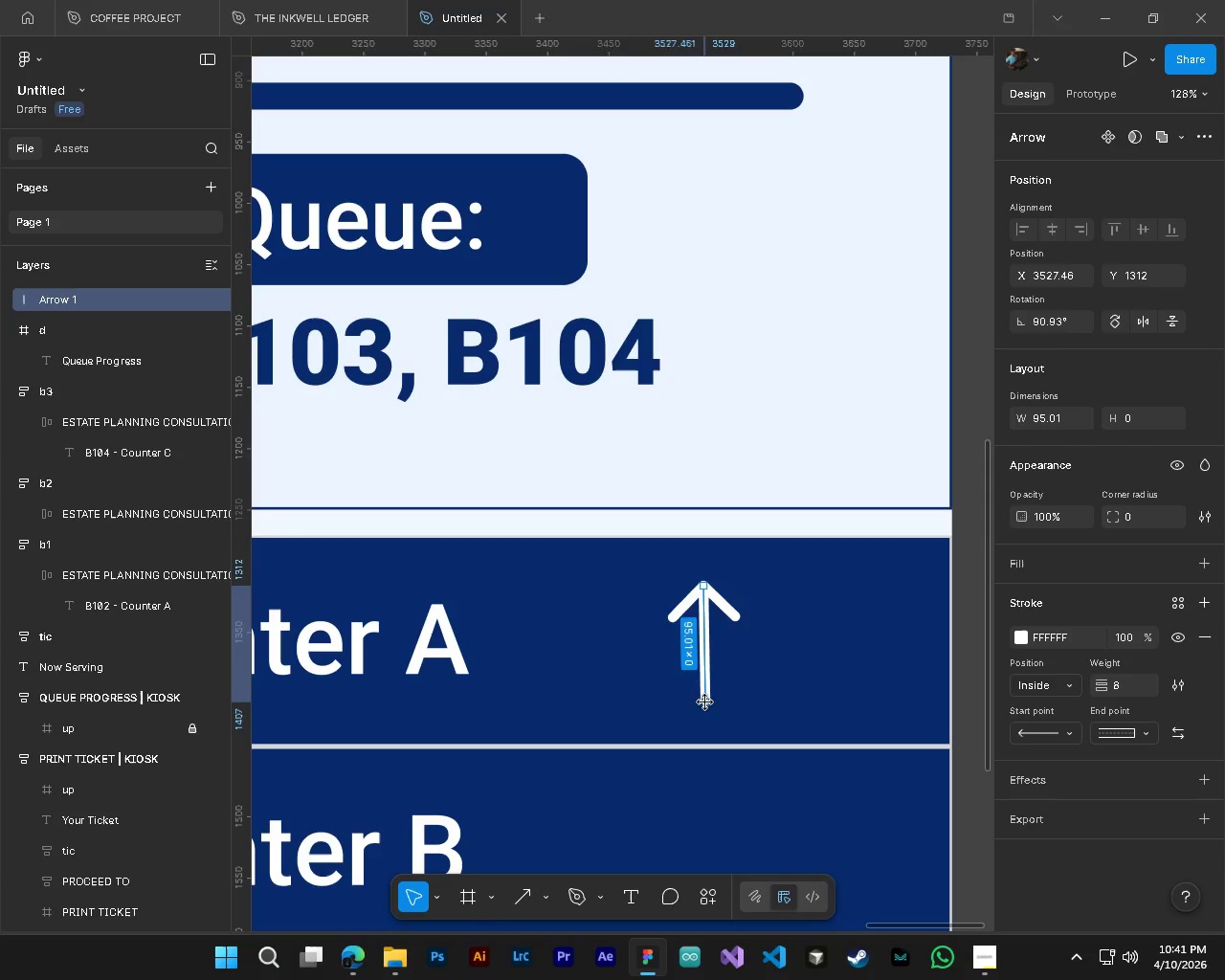 
wait(9.52)
 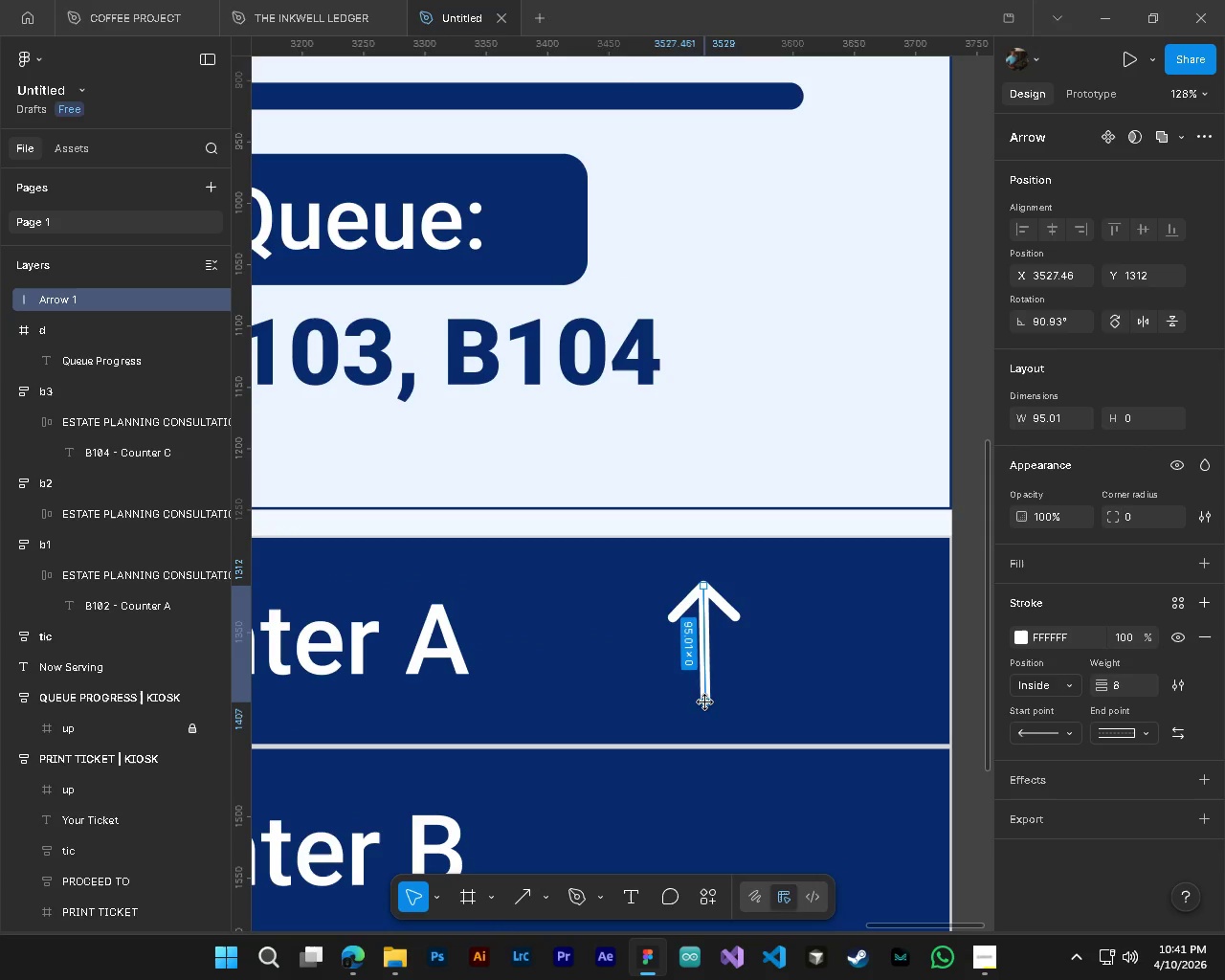 
hold_key(key=AltLeft, duration=0.38)
hold_key(key=ControlLeft, duration=0.31)
scroll: coordinate [704, 702], scroll_direction: down, amount: 4.0
 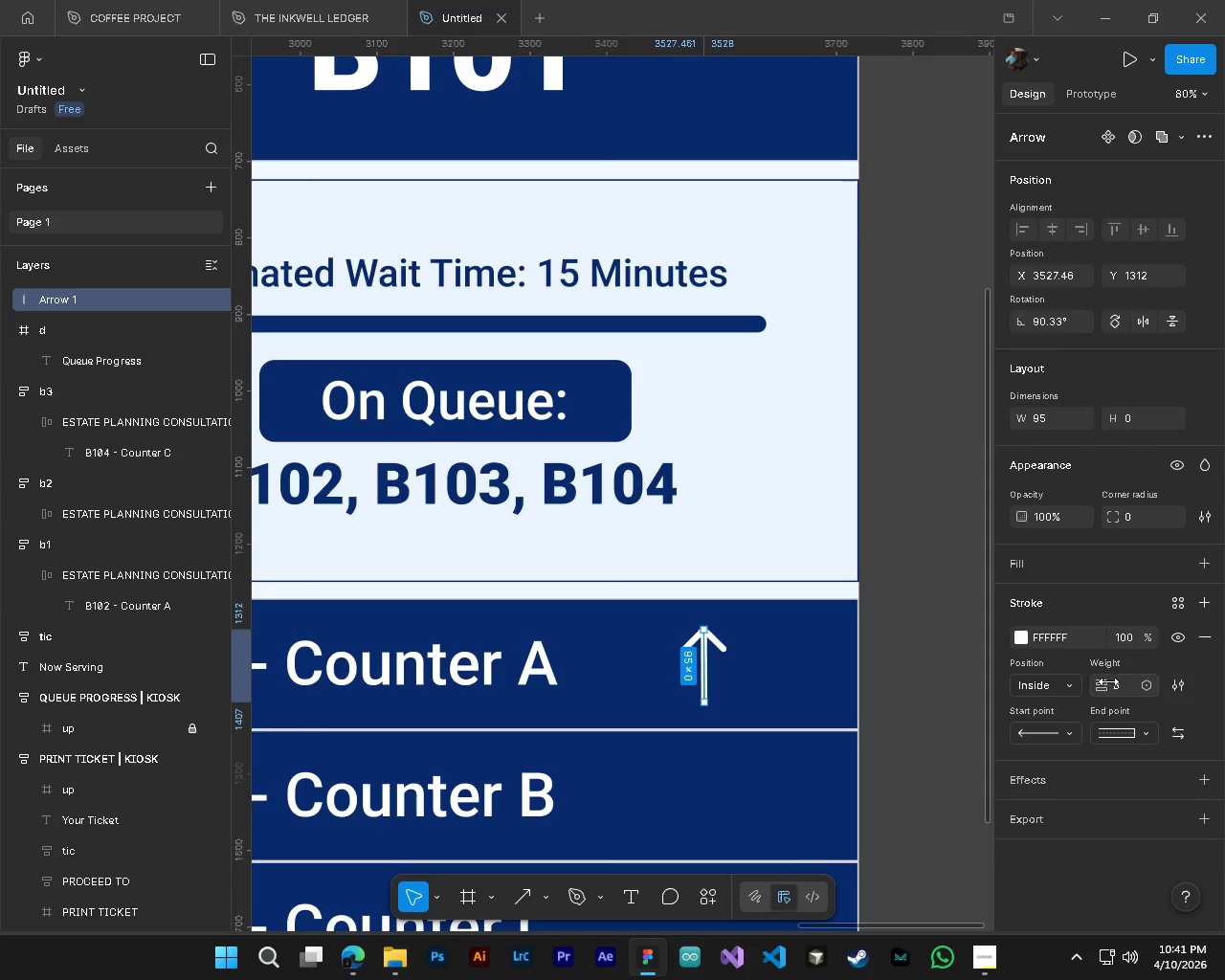 
left_click_drag(start_coordinate=[1104, 683], to_coordinate=[626, 508])
 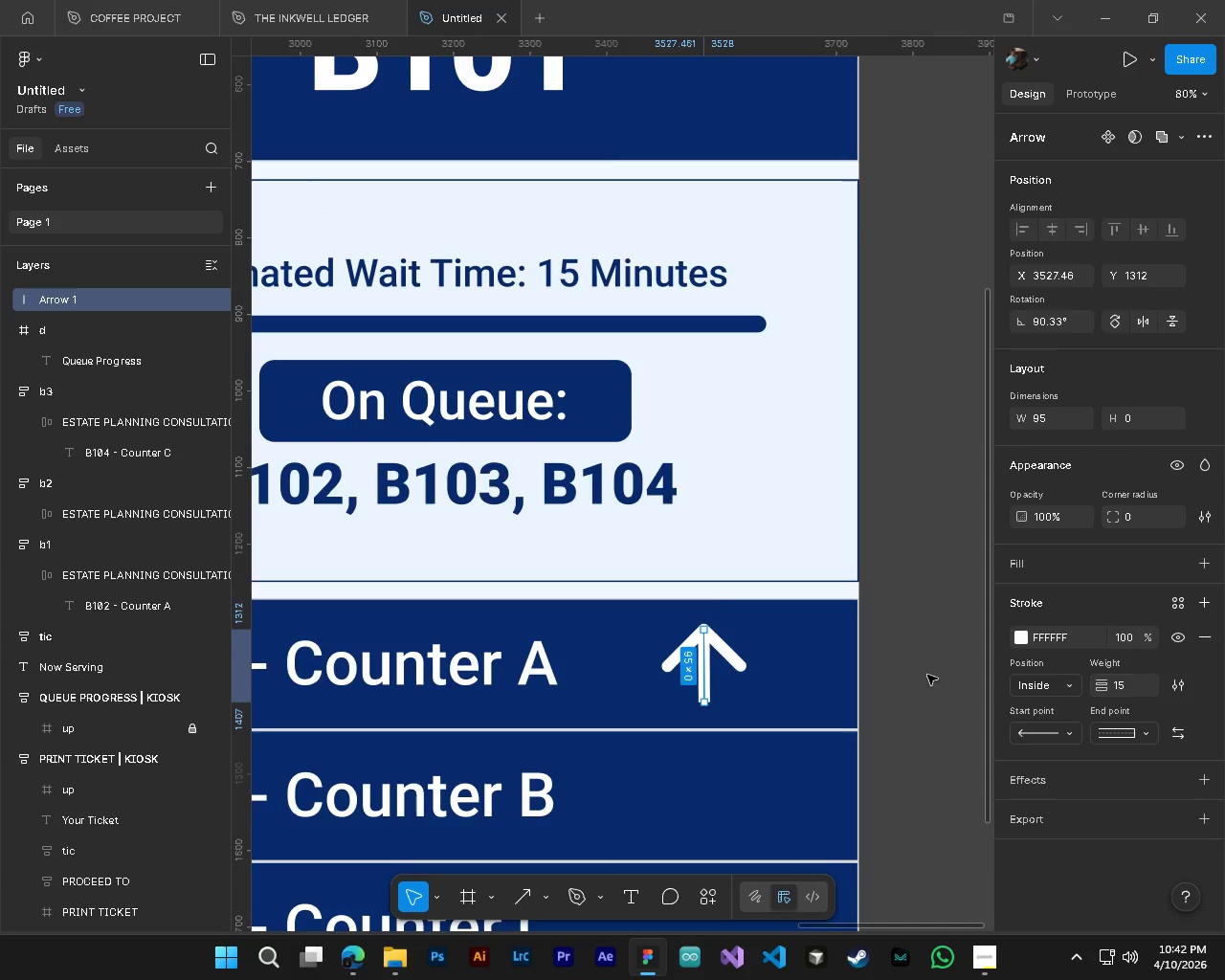 
key(Alt+AltLeft)
 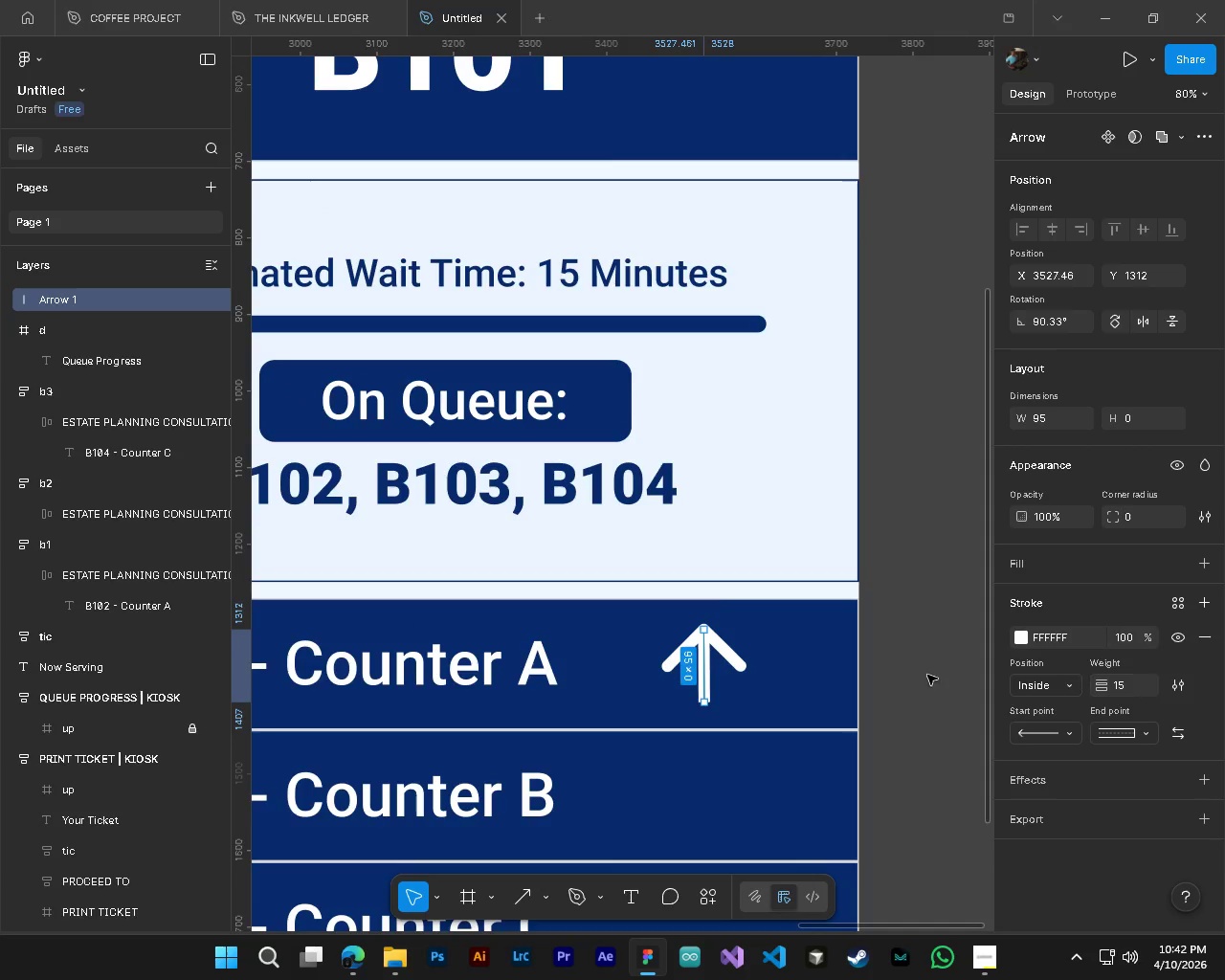 
key(Alt+Control+ControlLeft)
 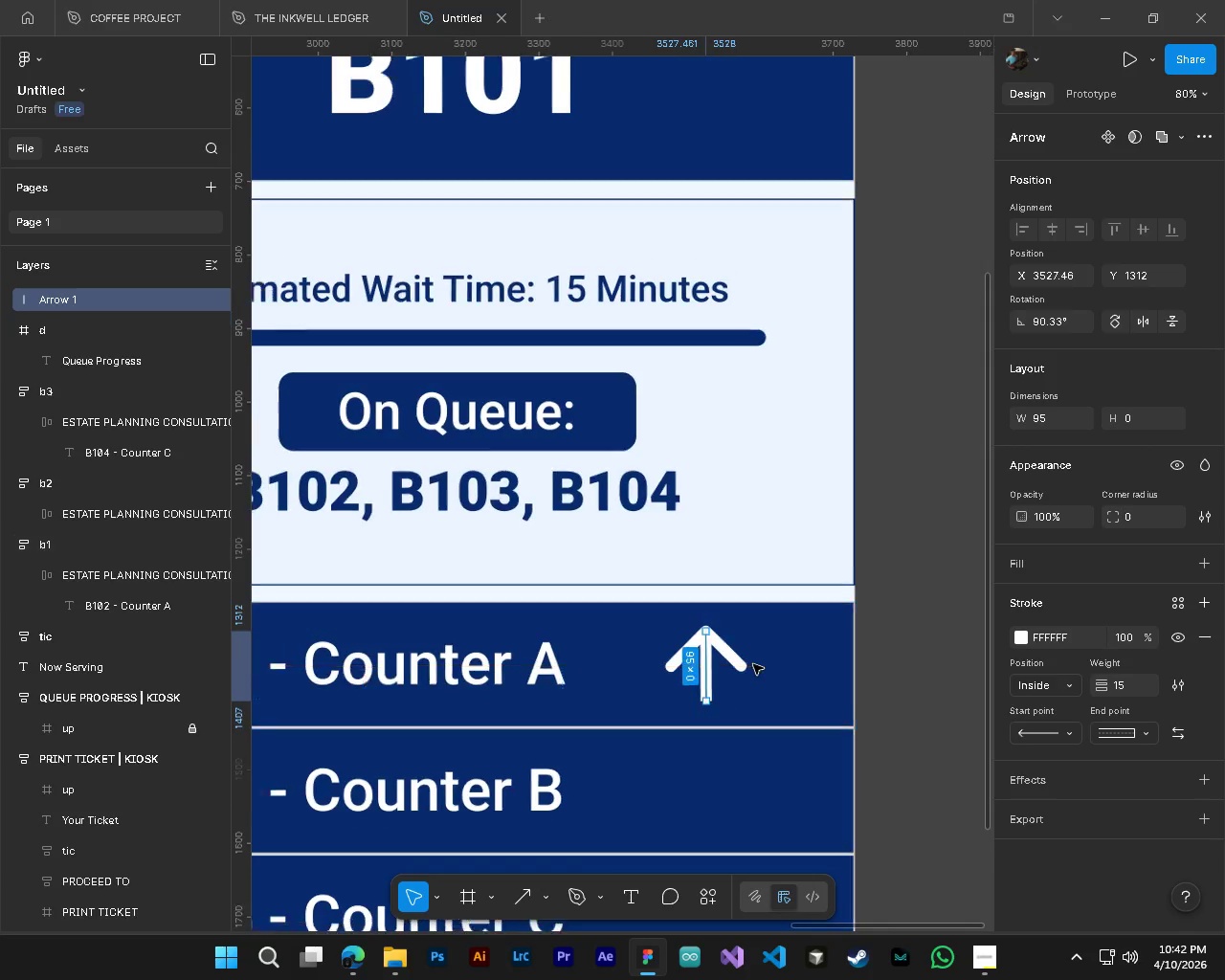 
hold_key(key=ControlLeft, duration=0.72)
hold_key(key=AltLeft, duration=0.7)
scroll: coordinate [717, 706], scroll_direction: up, amount: 3.0
 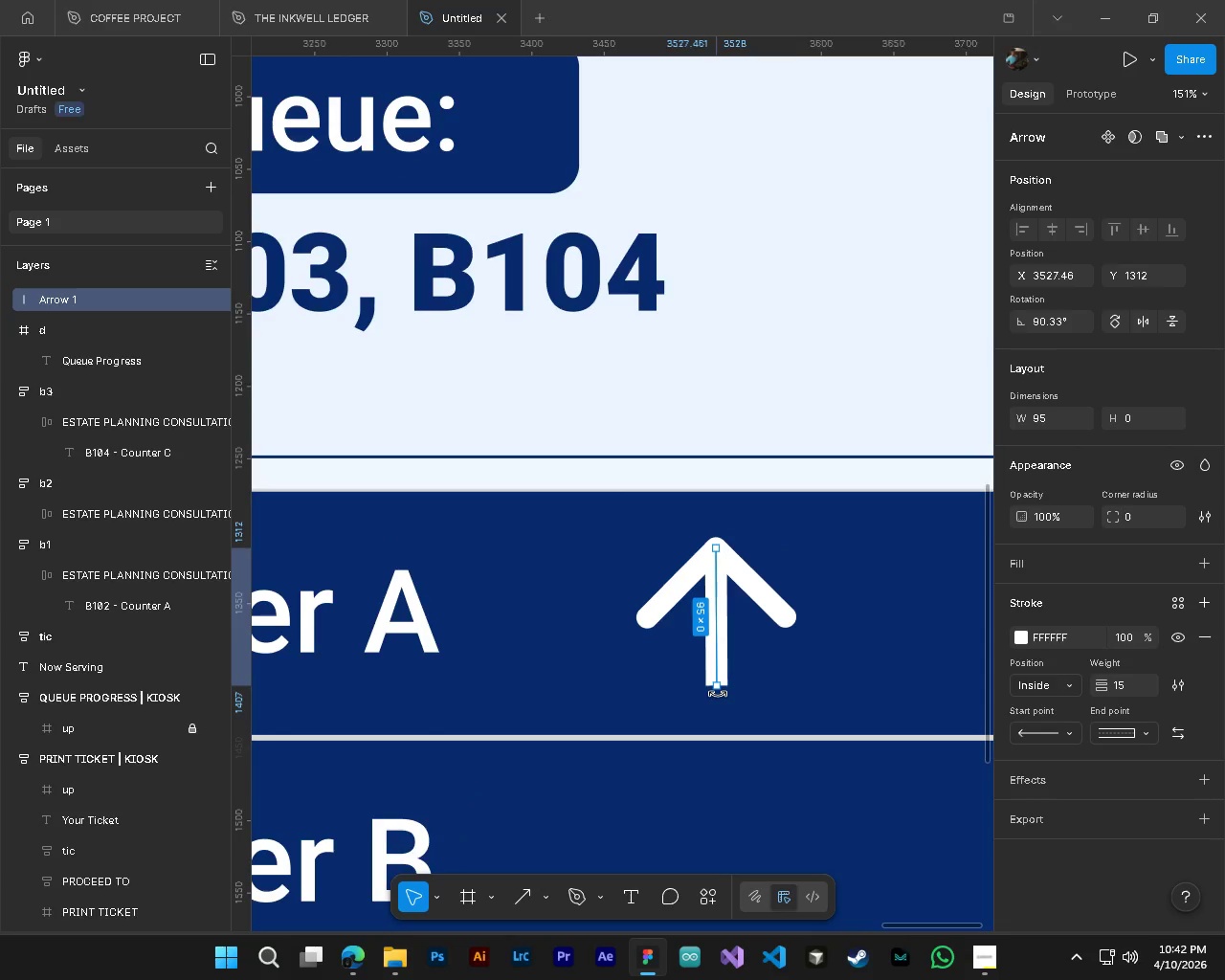 
left_click_drag(start_coordinate=[717, 682], to_coordinate=[715, 707])
 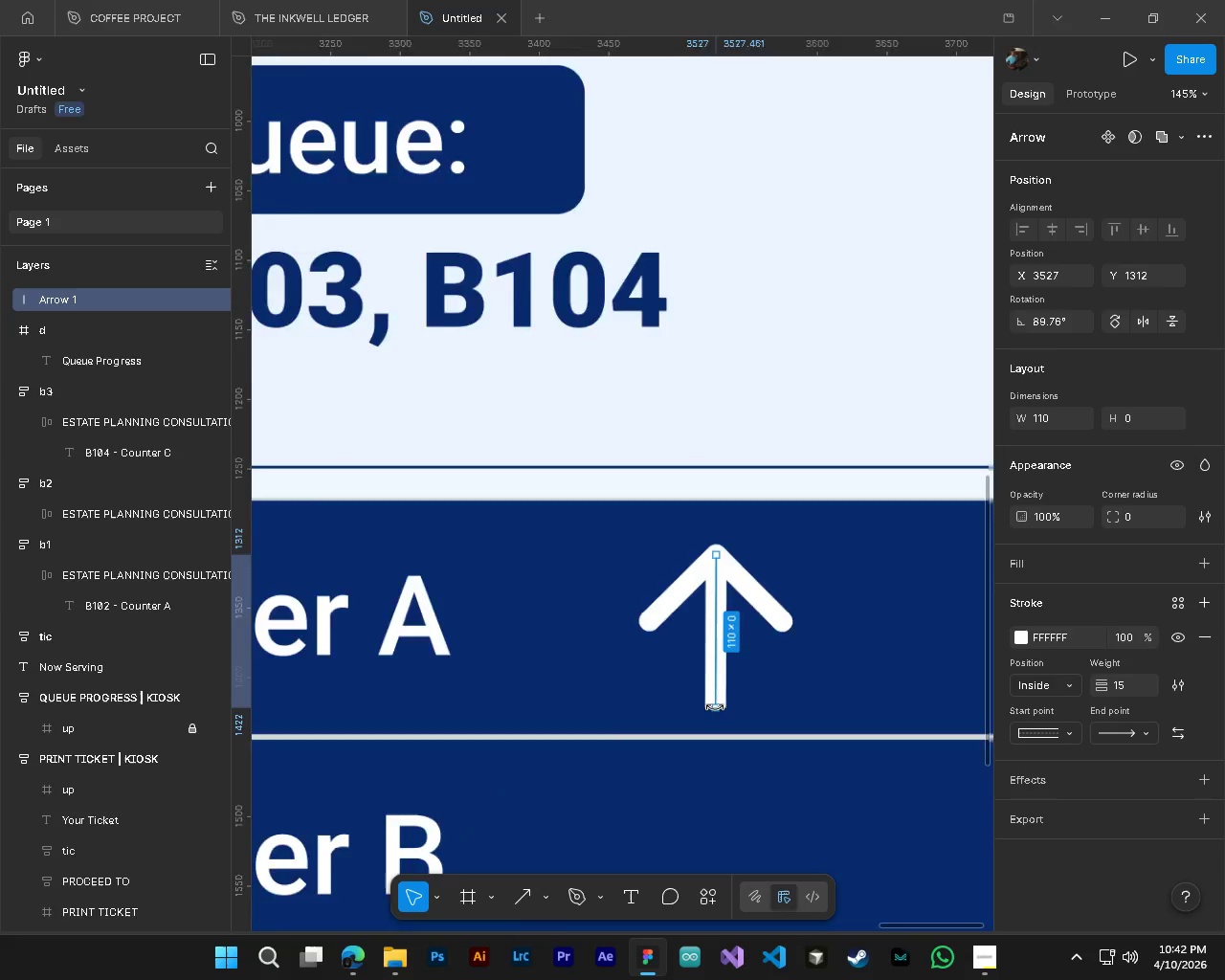 
hold_key(key=AltLeft, duration=0.55)
hold_key(key=ControlLeft, duration=0.53)
scroll: coordinate [718, 700], scroll_direction: down, amount: 12.0
 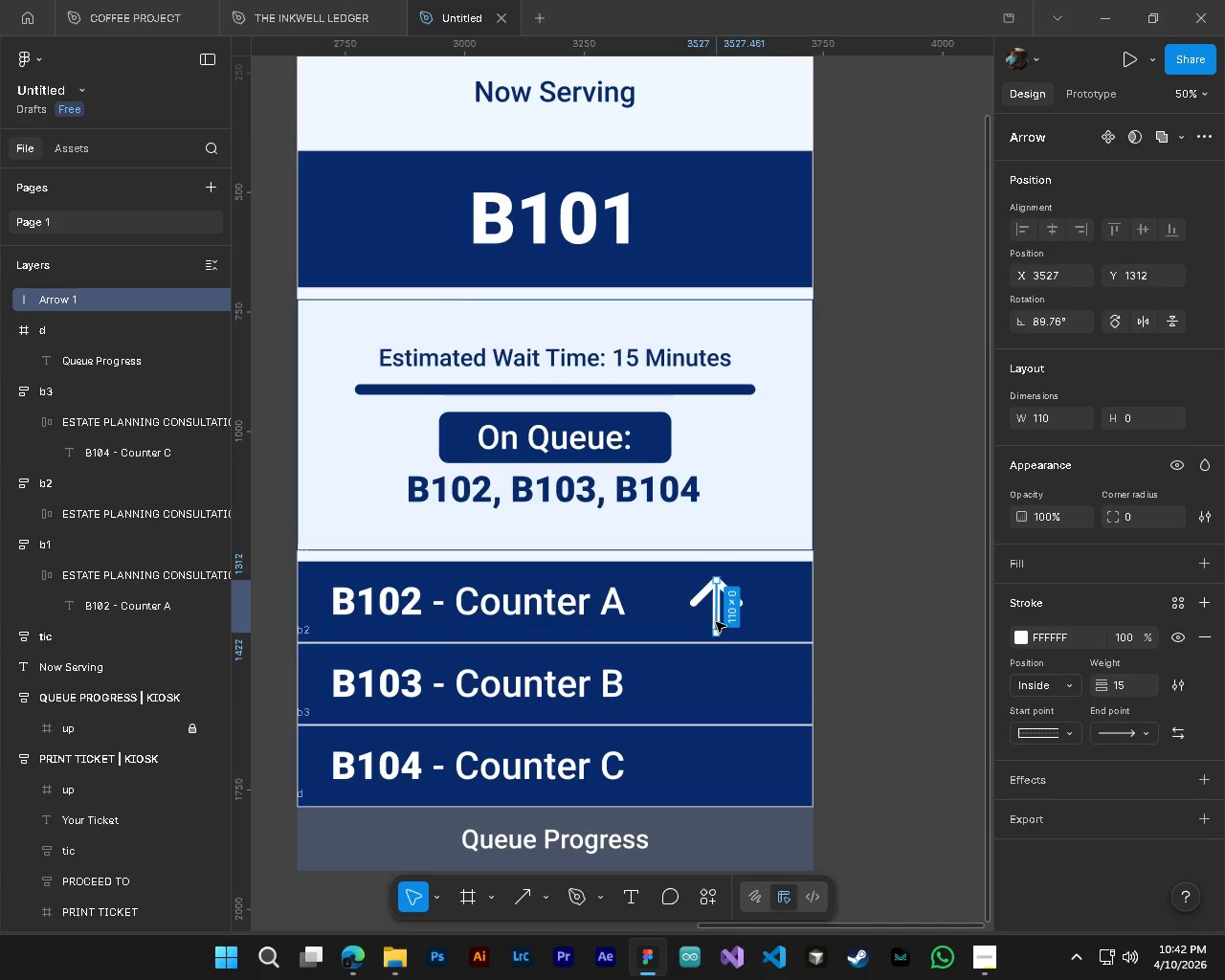 
left_click_drag(start_coordinate=[716, 622], to_coordinate=[725, 621])
 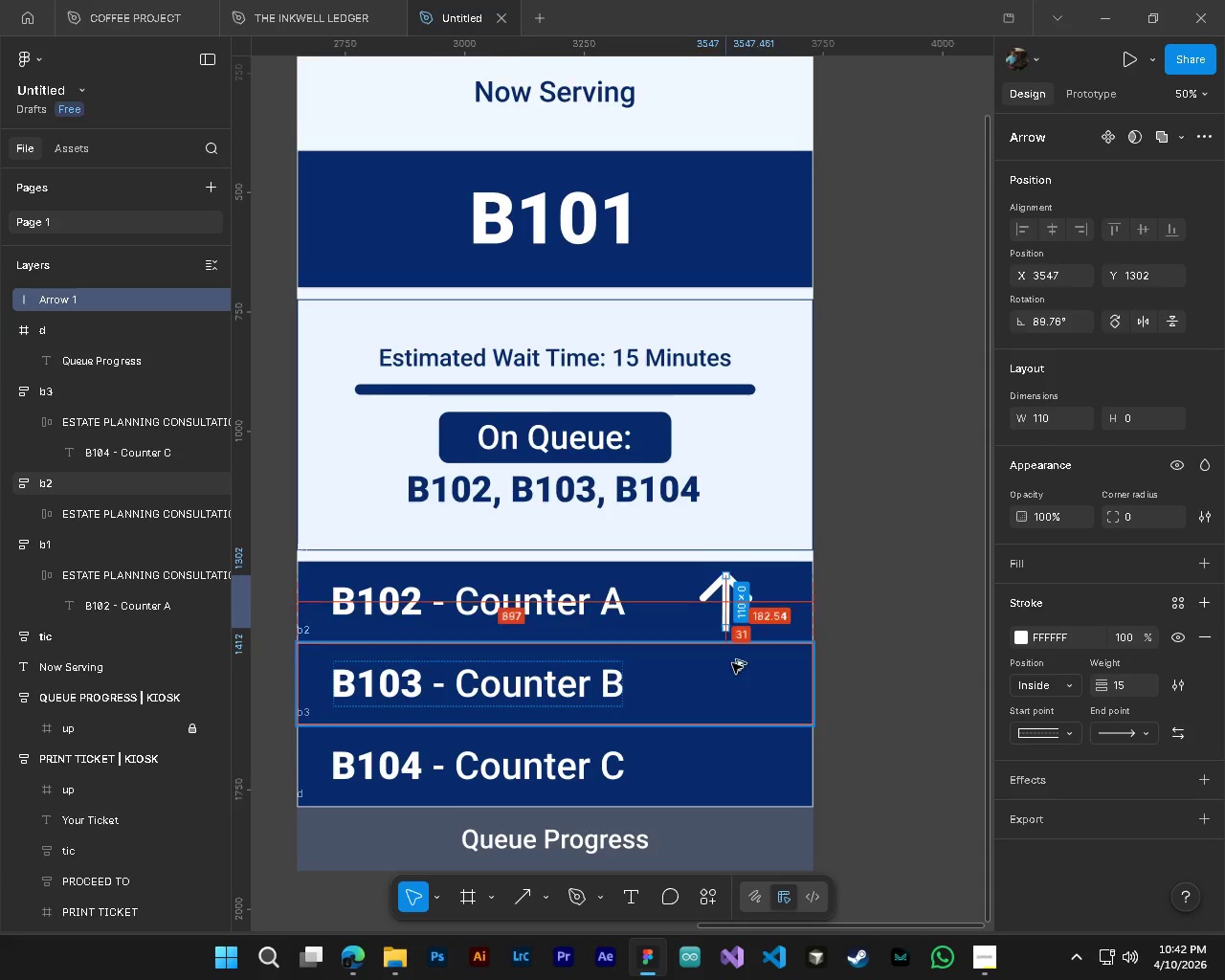 
hold_key(key=ControlLeft, duration=0.41)
hold_key(key=AltLeft, duration=0.38)
scroll: coordinate [726, 657], scroll_direction: up, amount: 5.0
 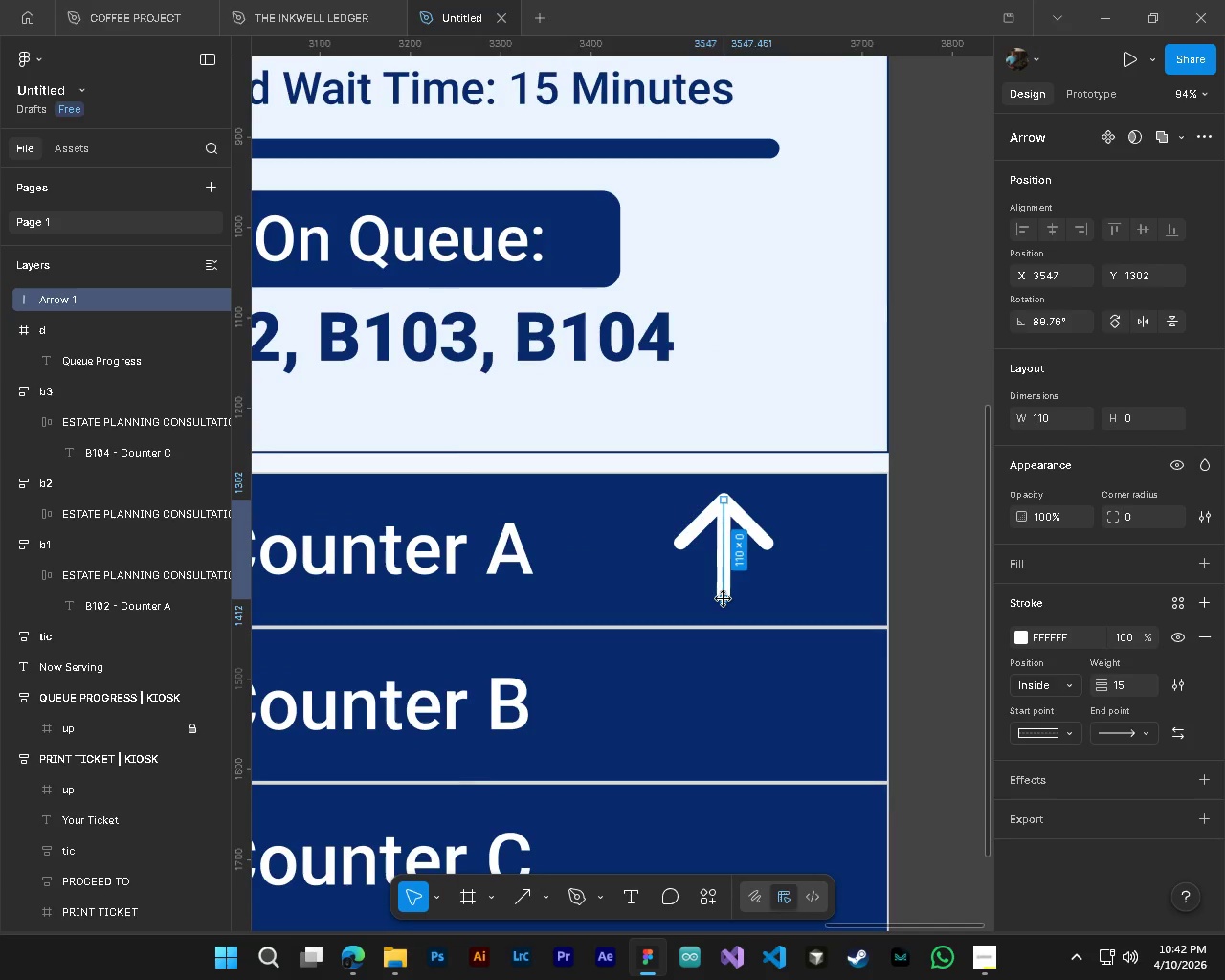 
hold_key(key=ControlLeft, duration=0.41)
hold_key(key=AltLeft, duration=0.38)
scroll: coordinate [722, 620], scroll_direction: down, amount: 5.0
 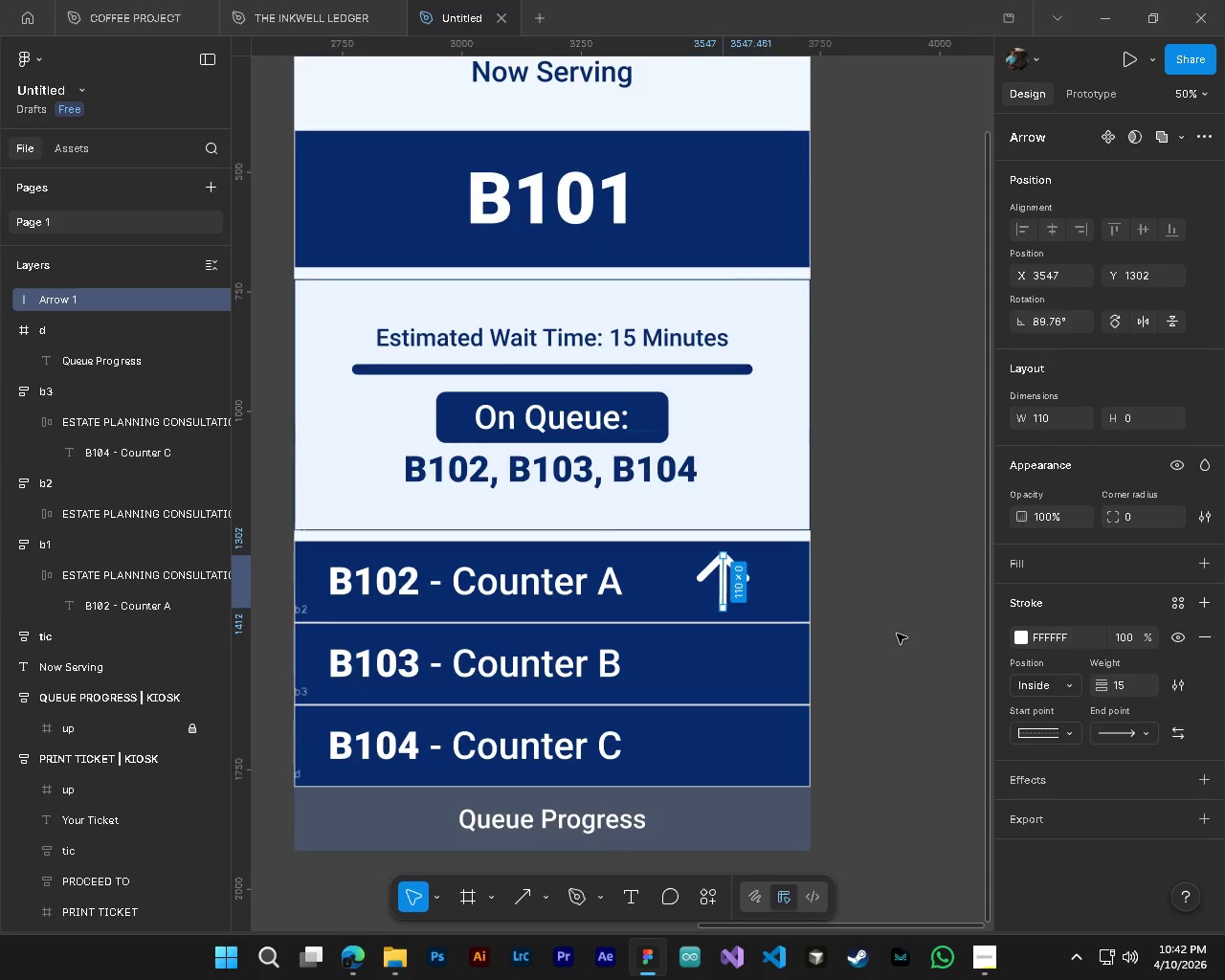 
left_click([897, 634])
 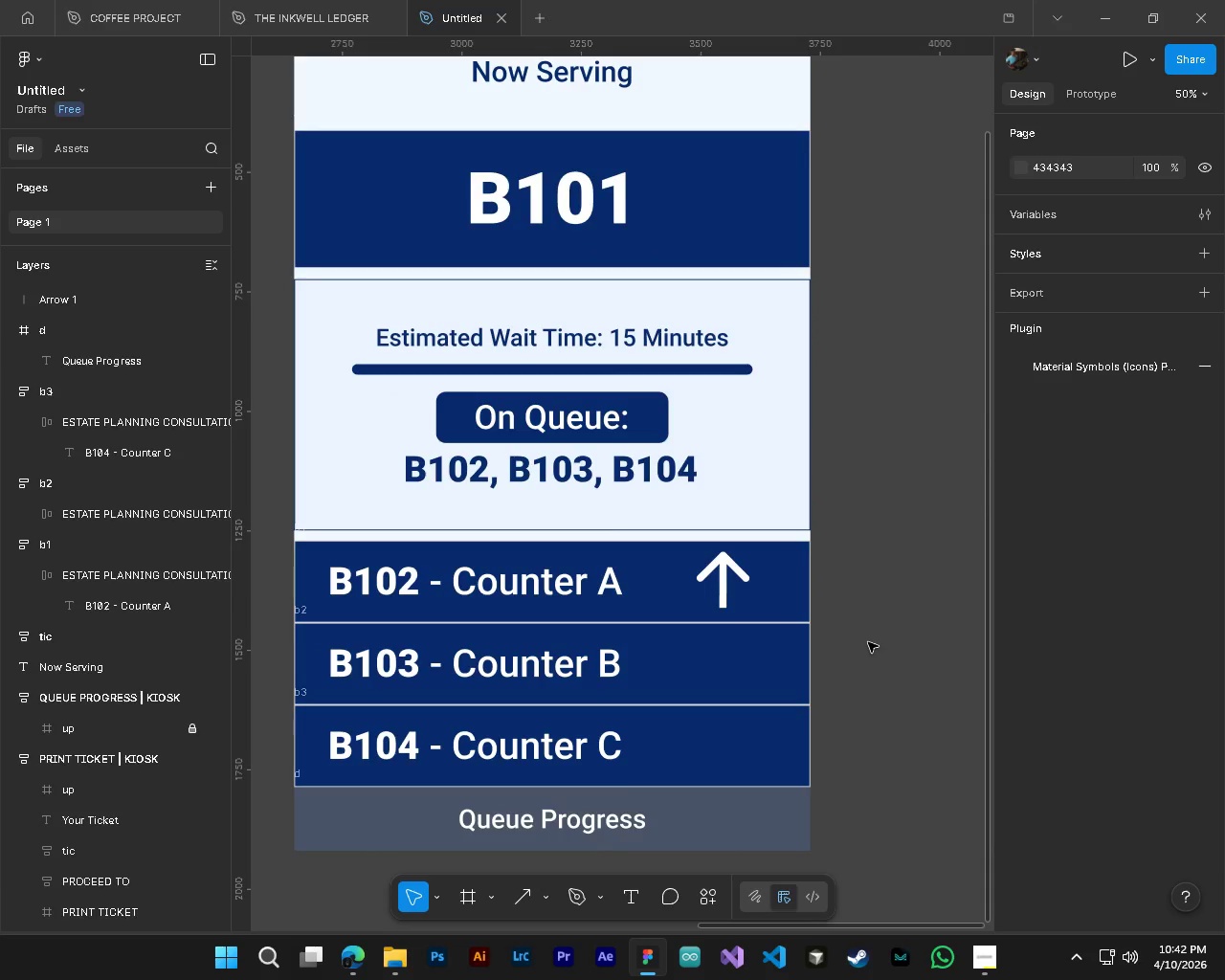 
key(Alt+Control+AltLeft)
 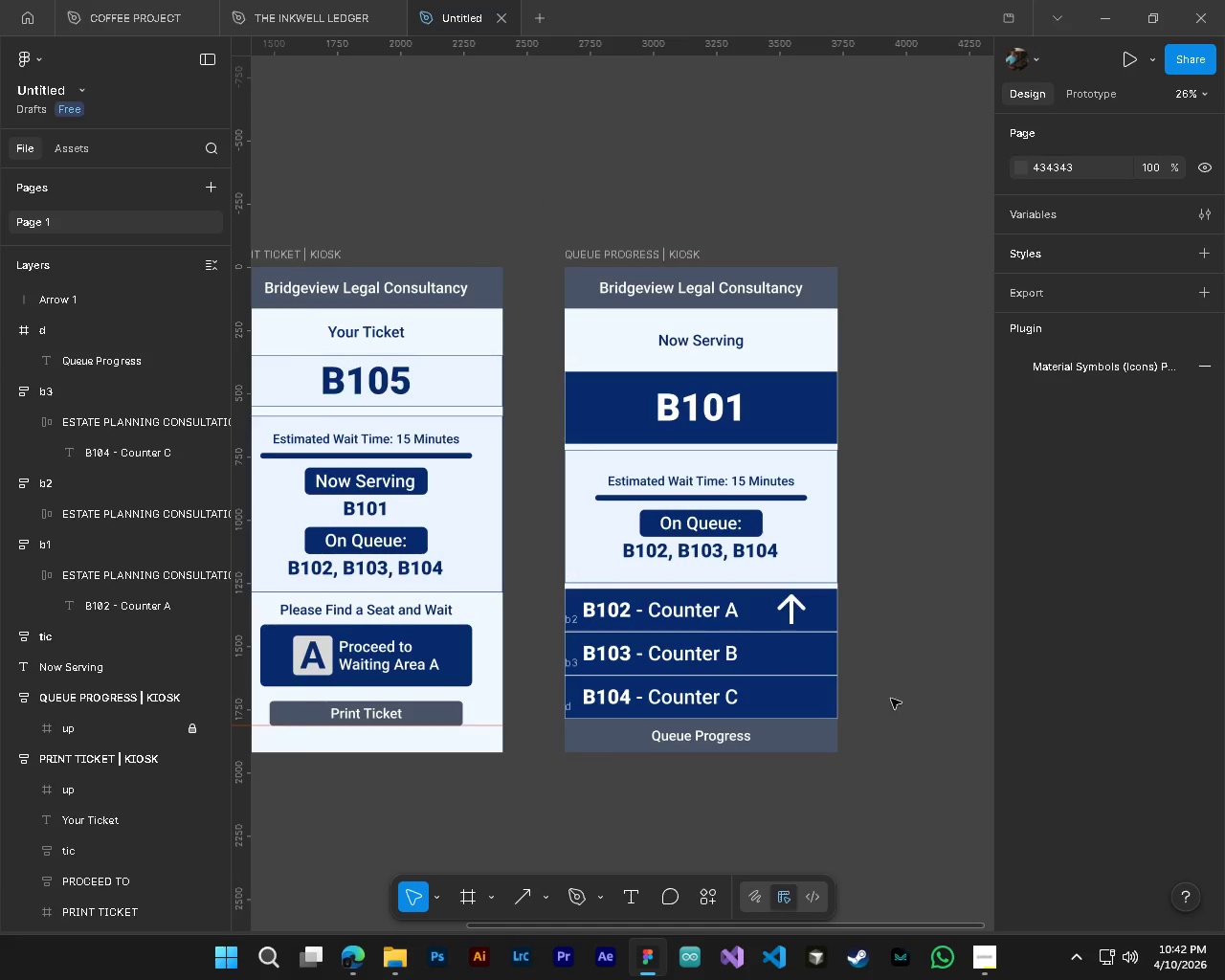 
key(Control+ControlLeft)
 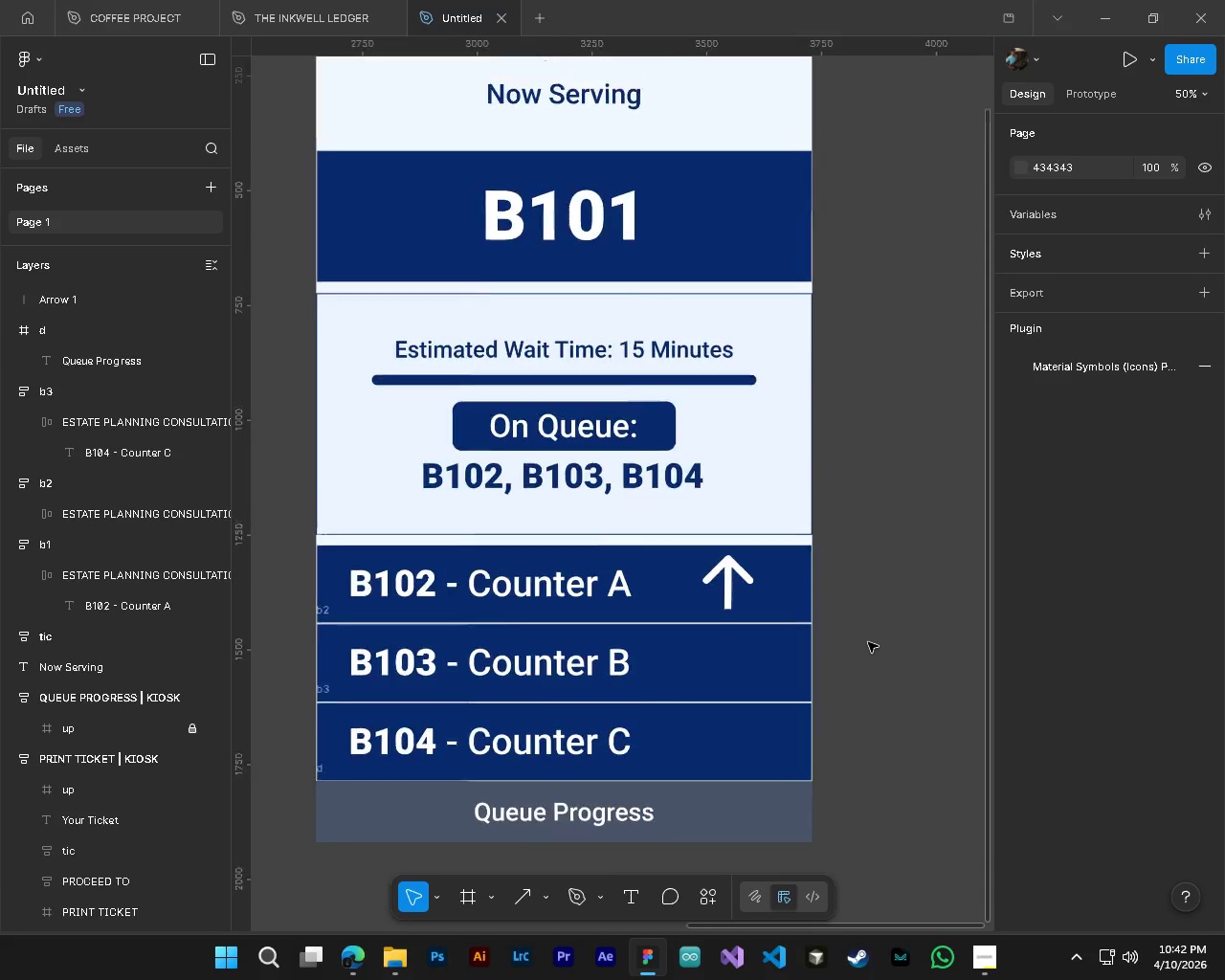 
scroll: coordinate [868, 642], scroll_direction: down, amount: 5.0
 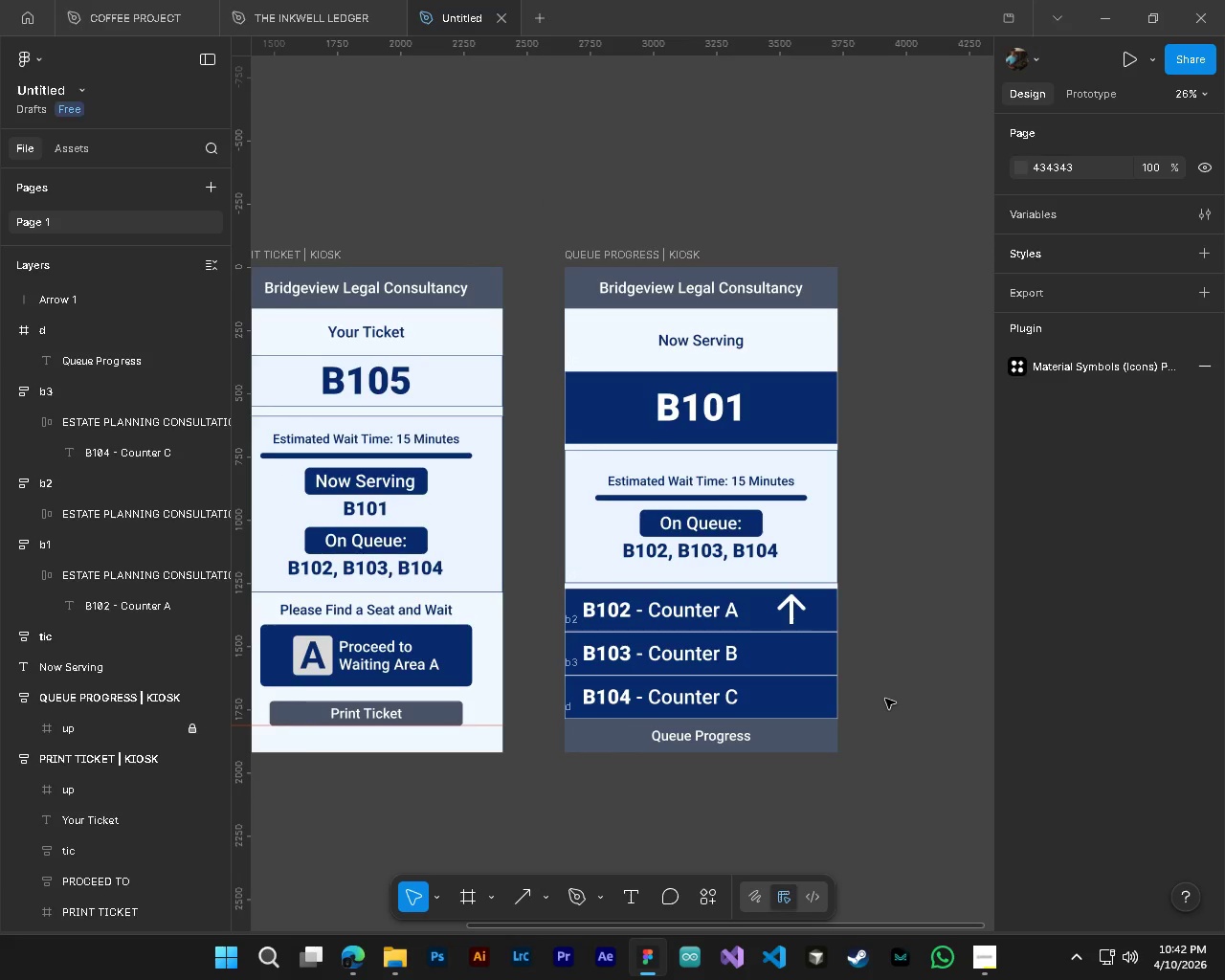 
hold_key(key=ControlLeft, duration=1.3)
 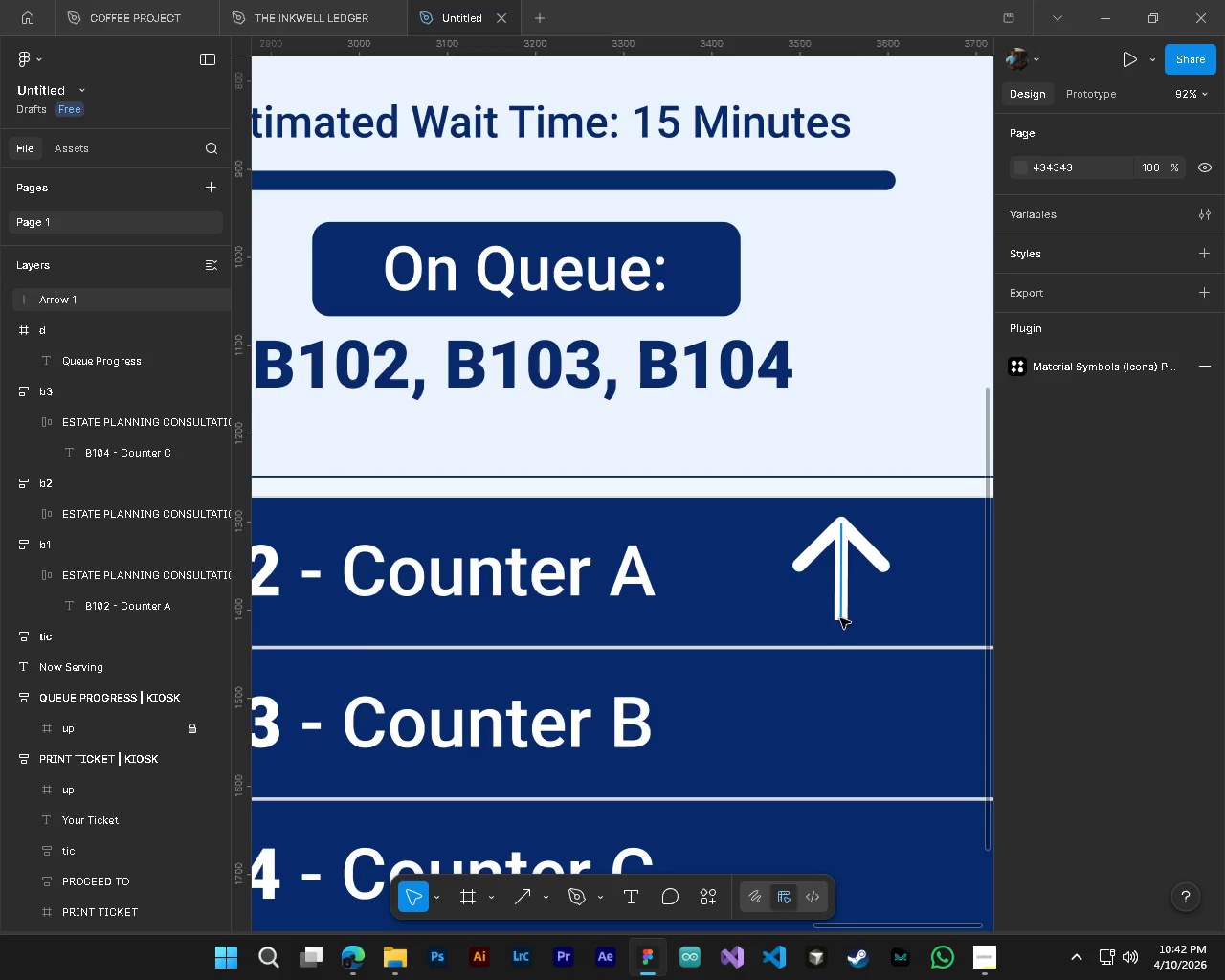 
hold_key(key=AltLeft, duration=1.17)
 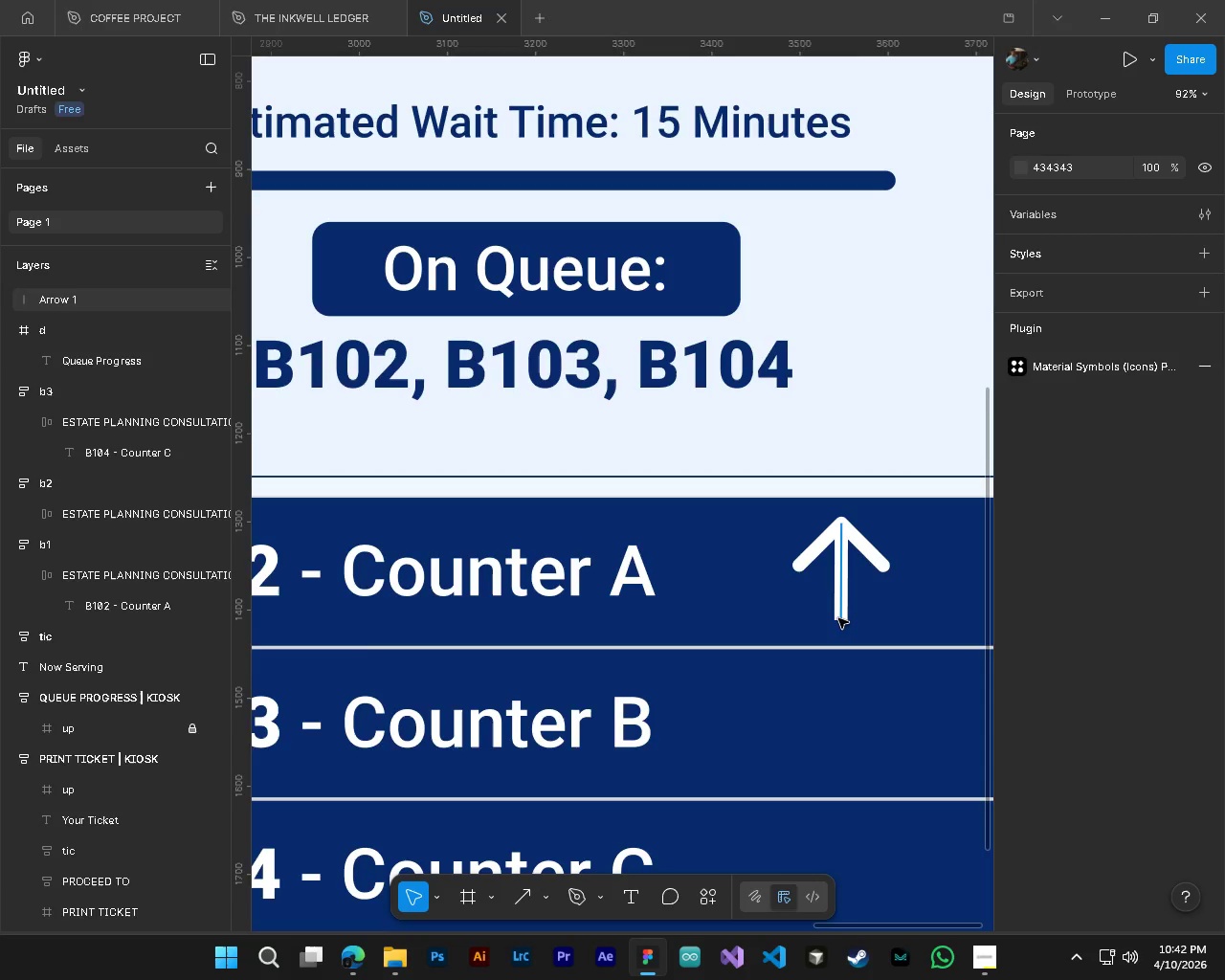 
hold_key(key=ControlLeft, duration=0.61)
 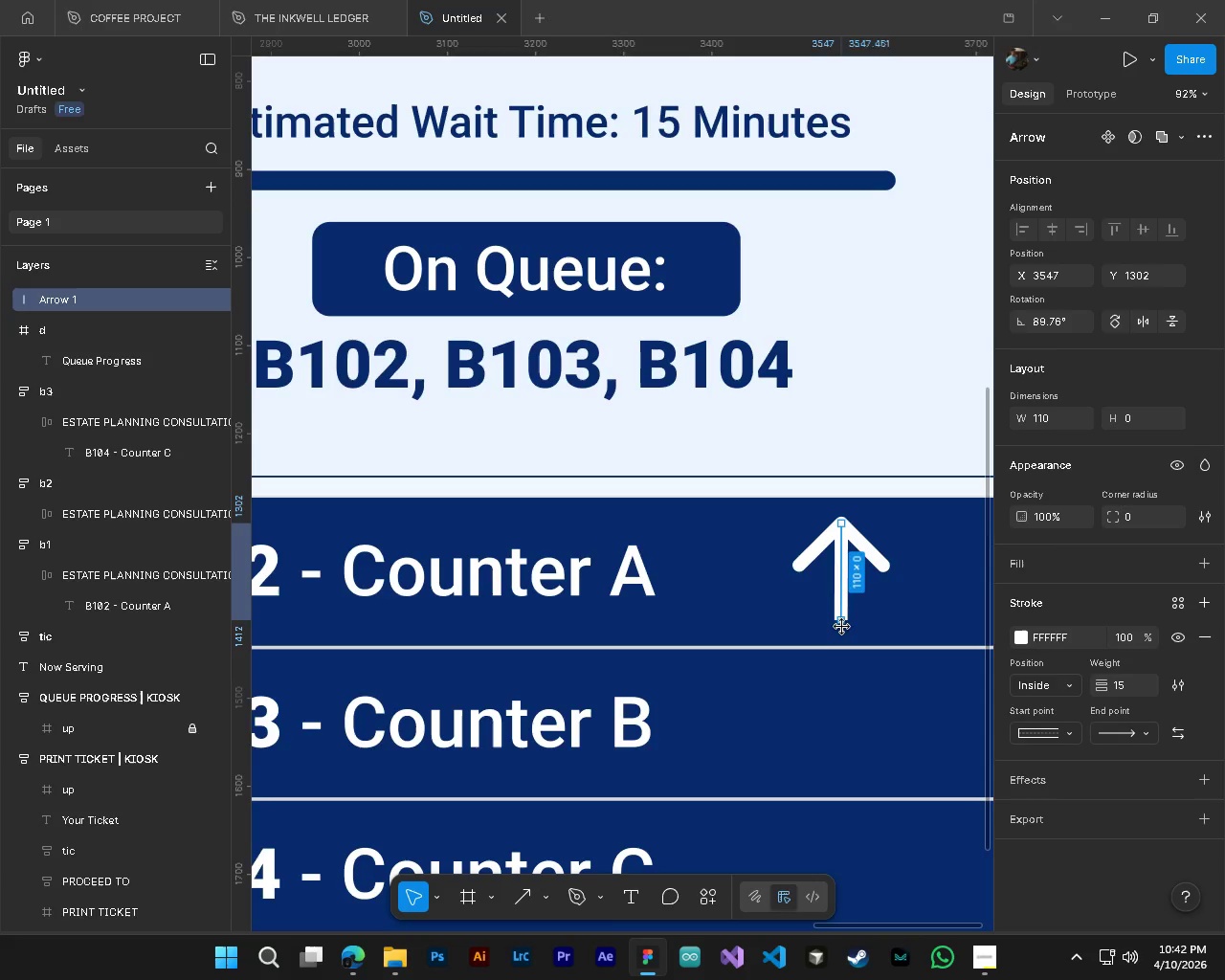 
scroll: coordinate [816, 615], scroll_direction: up, amount: 11.0
 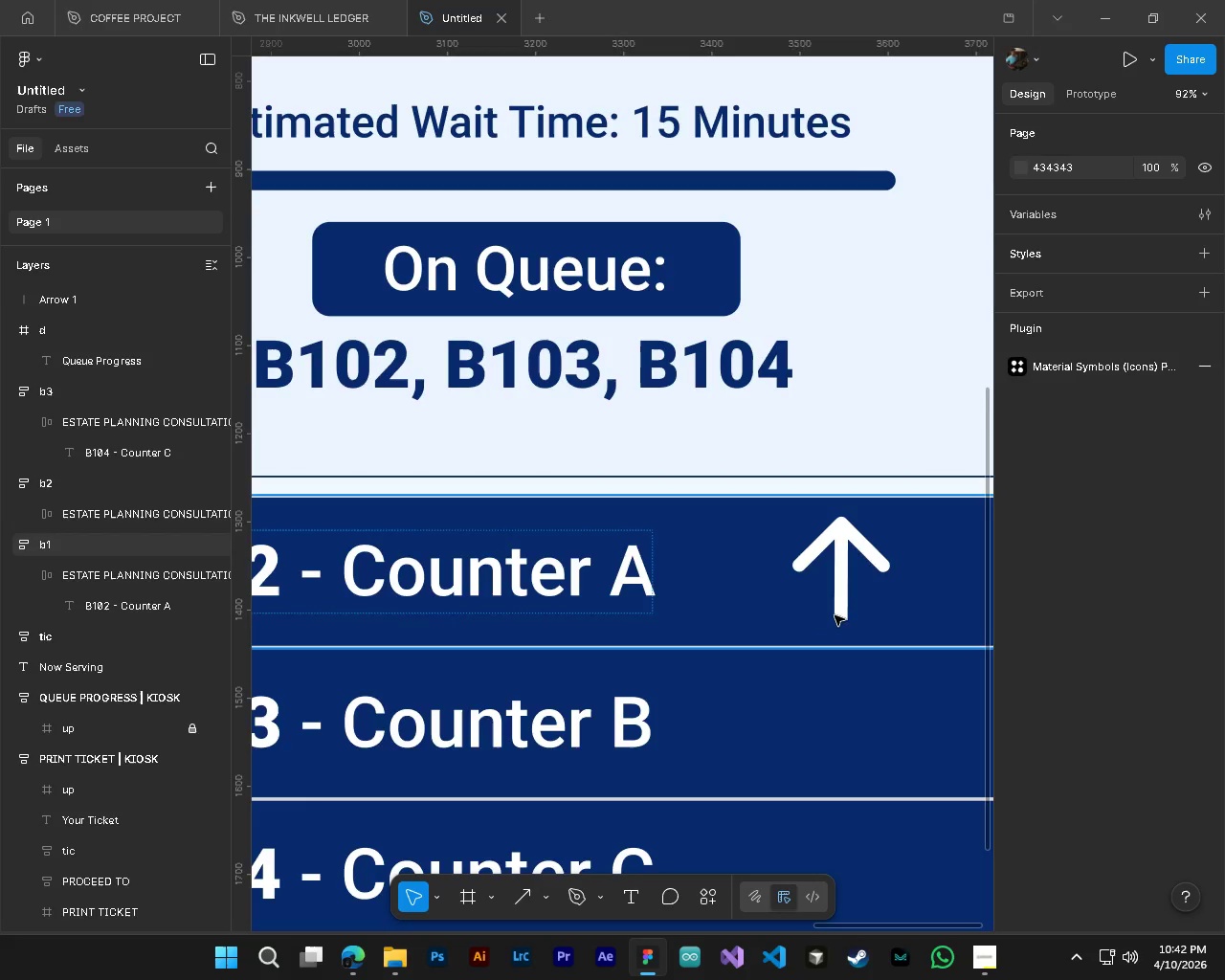 
left_click([840, 618])
 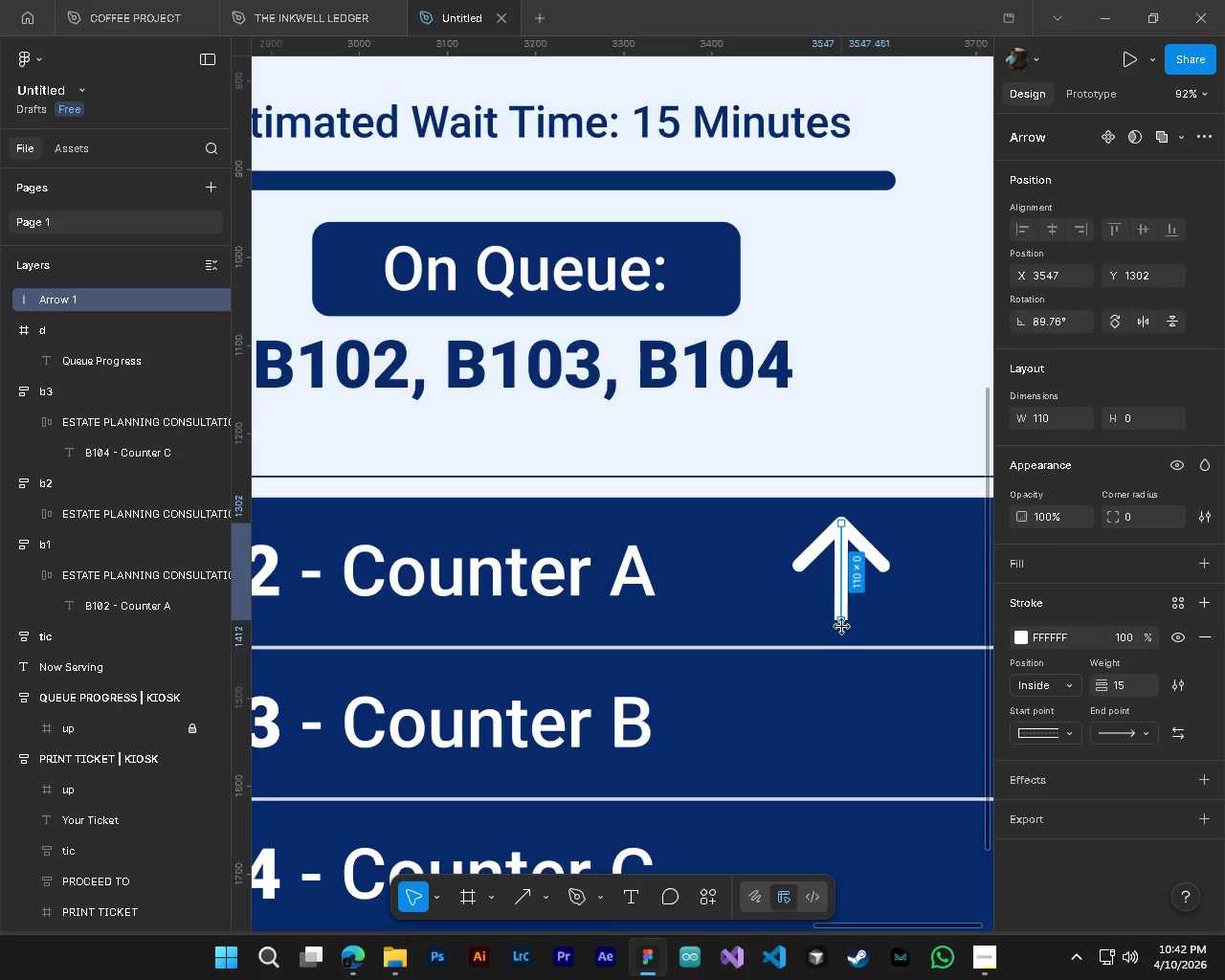 
left_click_drag(start_coordinate=[842, 627], to_coordinate=[842, 612])
 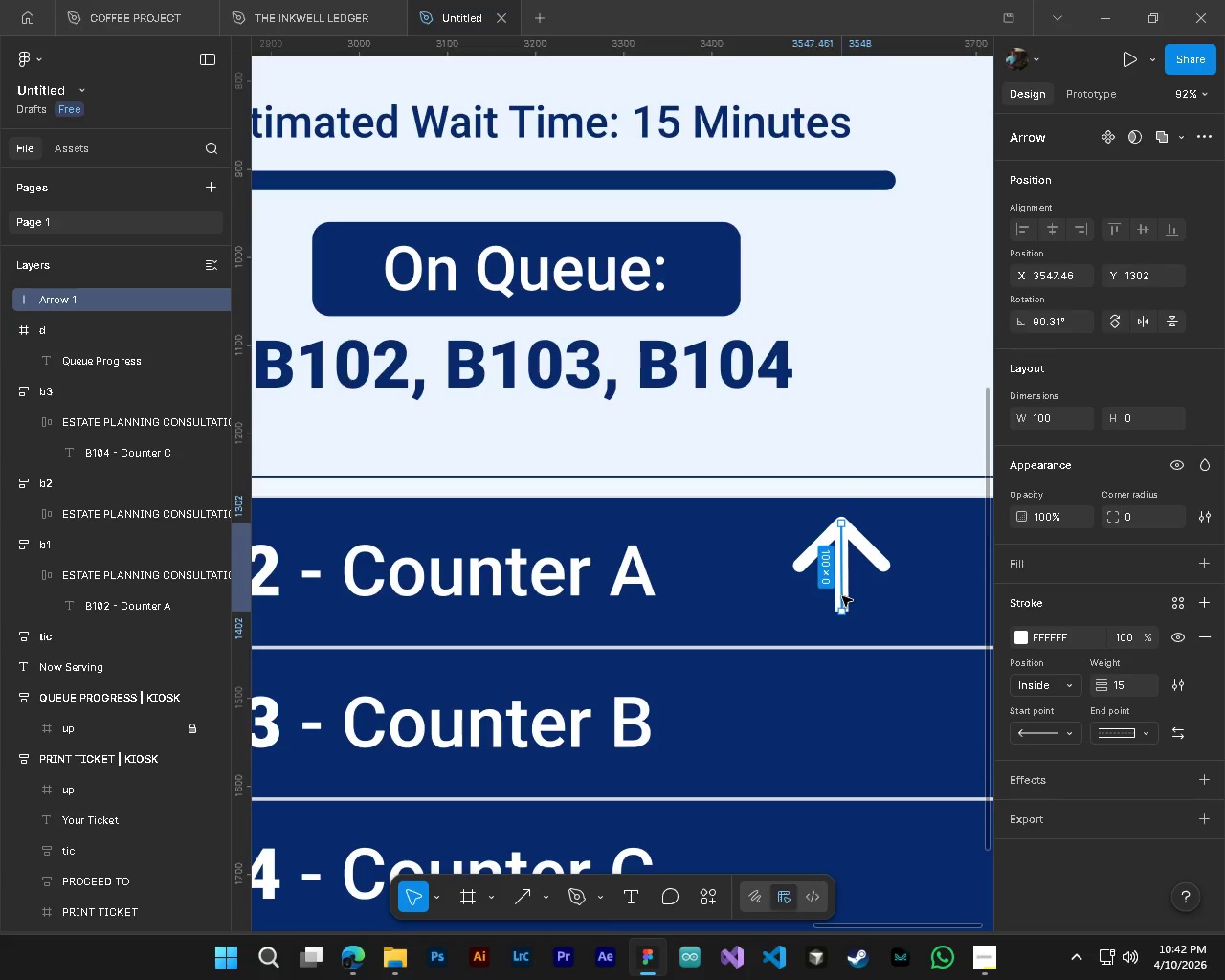 
left_click_drag(start_coordinate=[842, 596], to_coordinate=[833, 601])
 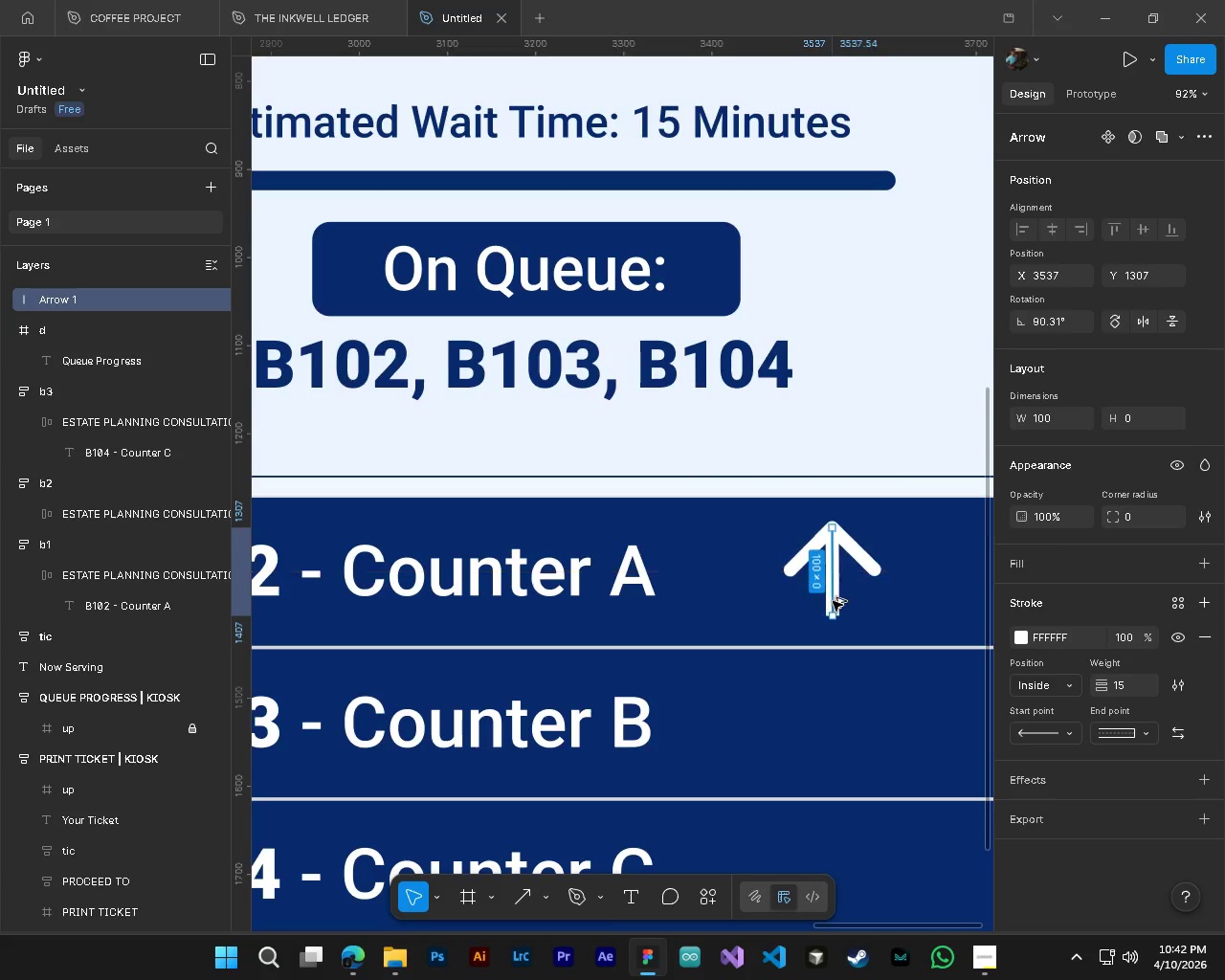 
hold_key(key=ControlLeft, duration=0.64)
hold_key(key=AltLeft, duration=0.62)
scroll: coordinate [835, 622], scroll_direction: down, amount: 8.0
 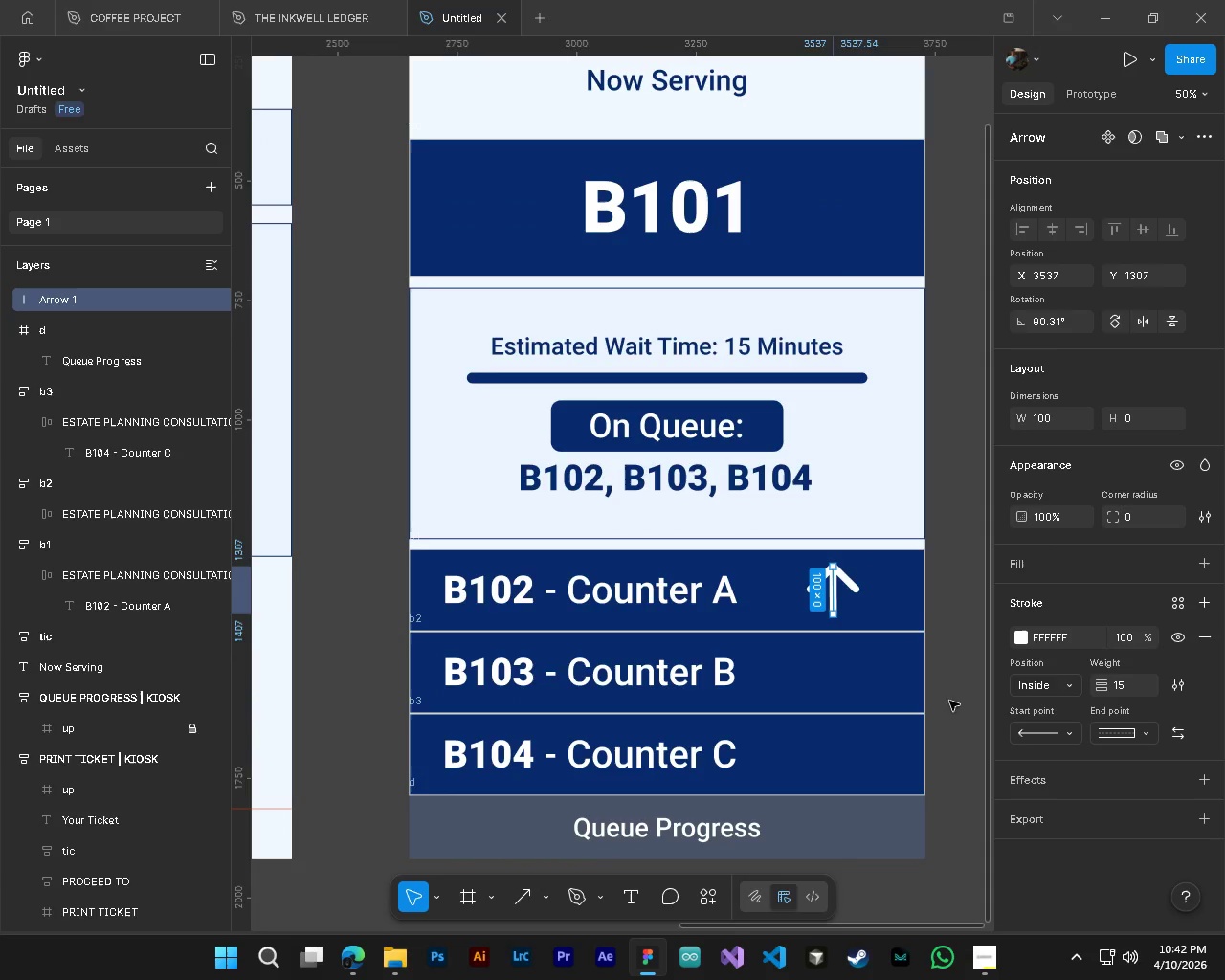 
left_click([962, 692])
 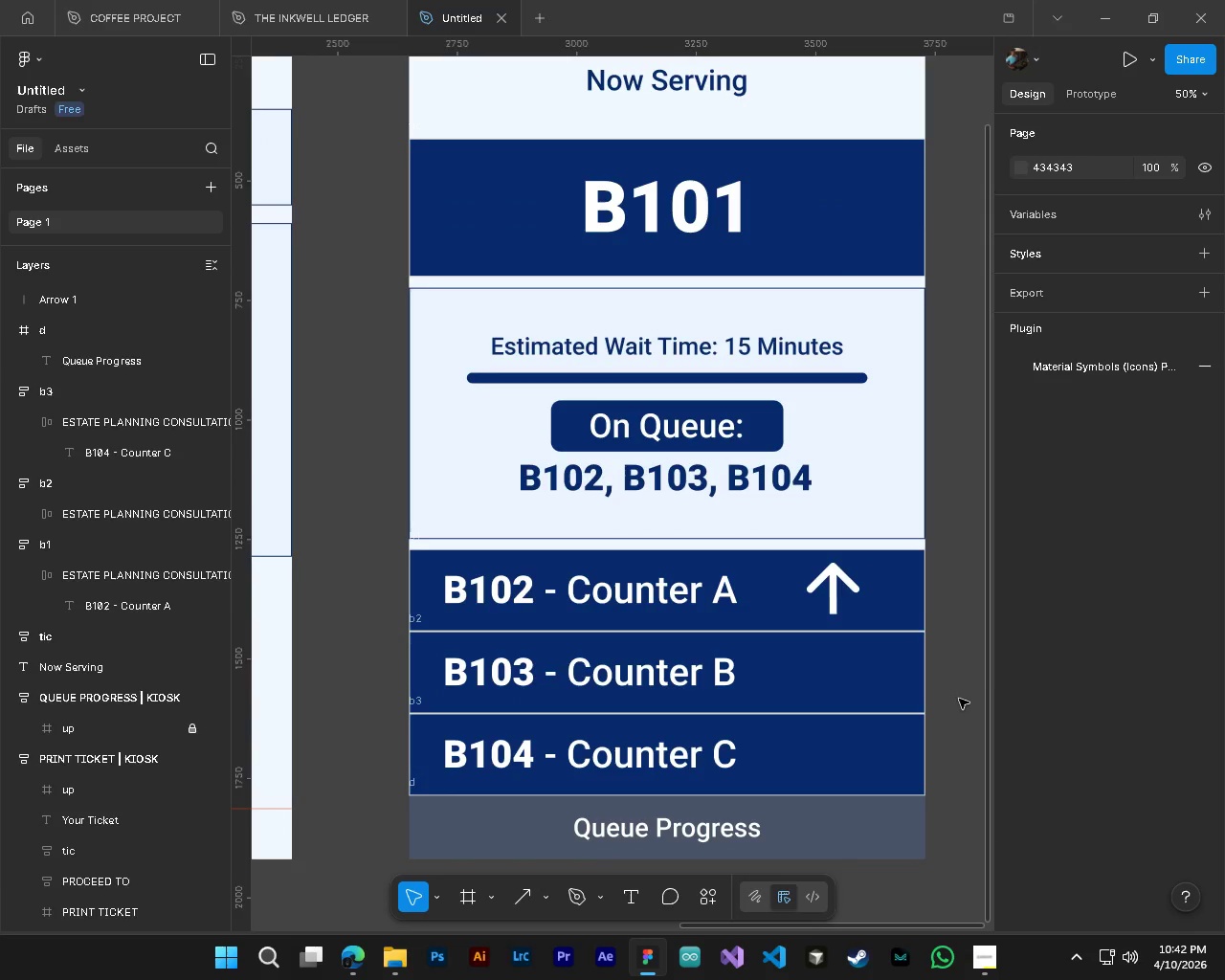 
hold_key(key=AltLeft, duration=0.39)
hold_key(key=ControlLeft, duration=0.42)
hold_key(key=ShiftLeft, duration=0.34)
scroll: coordinate [951, 702], scroll_direction: down, amount: 9.0
 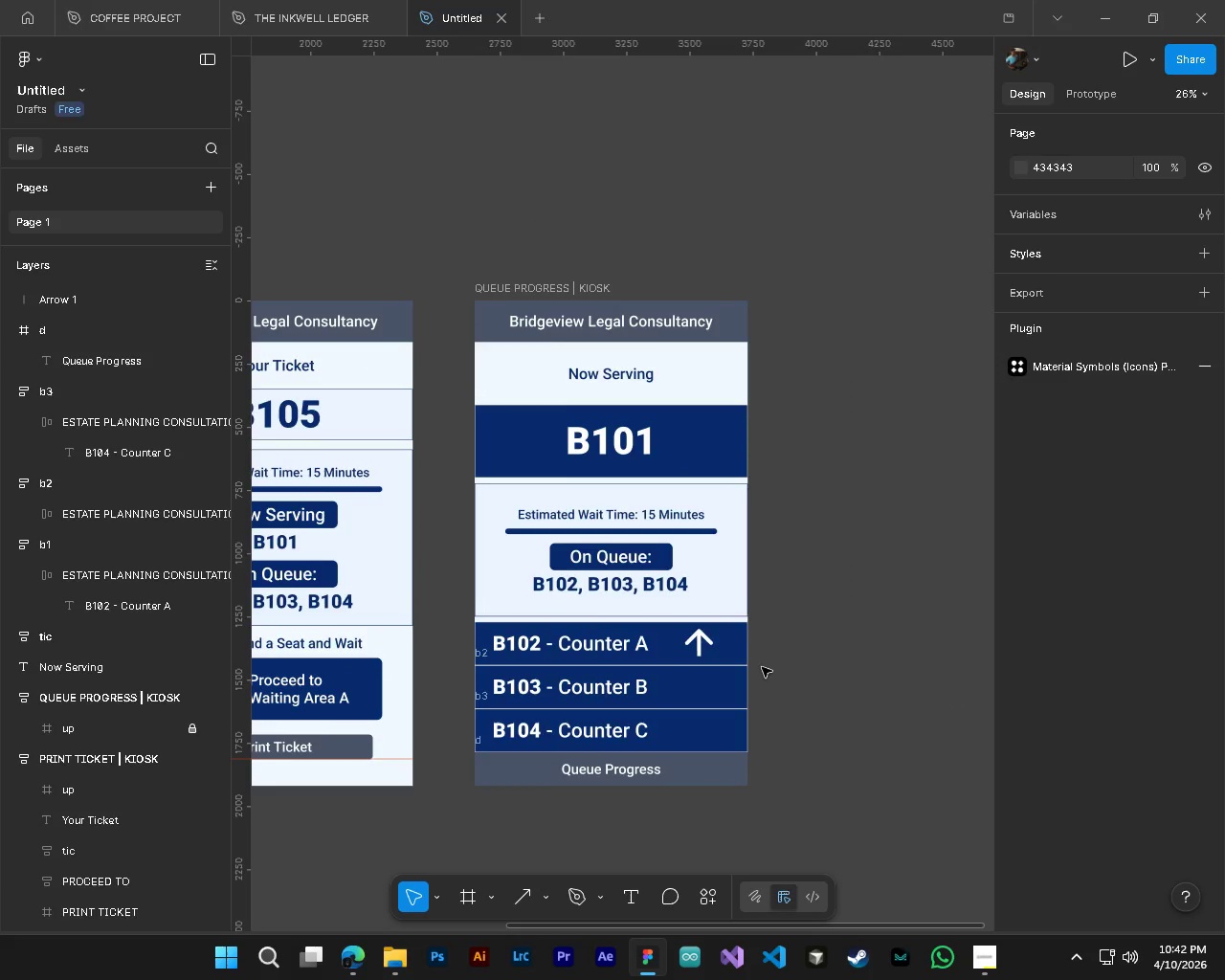 
hold_key(key=AltLeft, duration=1.03)
hold_key(key=ControlLeft, duration=0.98)
scroll: coordinate [751, 631], scroll_direction: up, amount: 4.0
 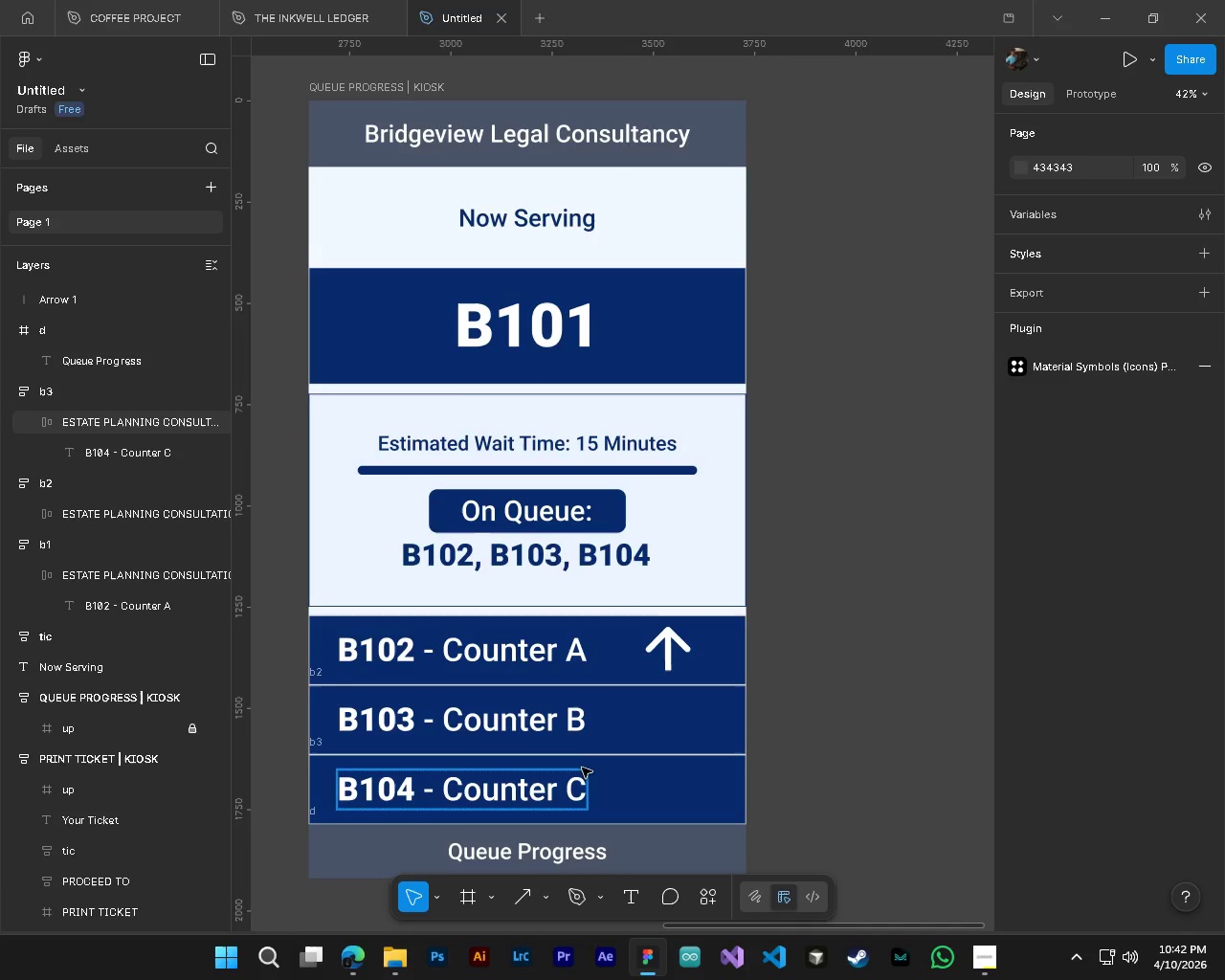 
hold_key(key=ControlLeft, duration=0.67)
 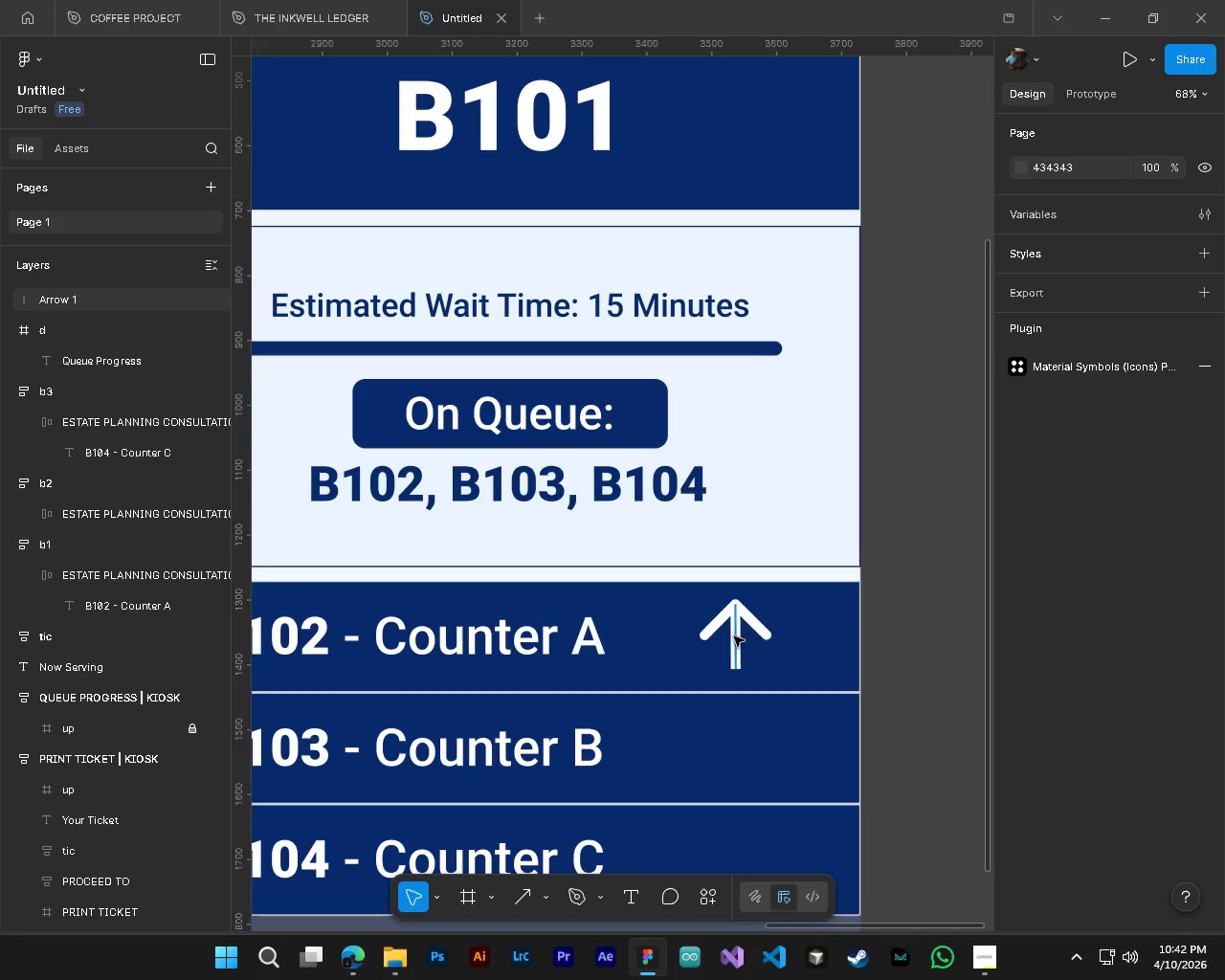 
key(Alt+Control+AltLeft)
 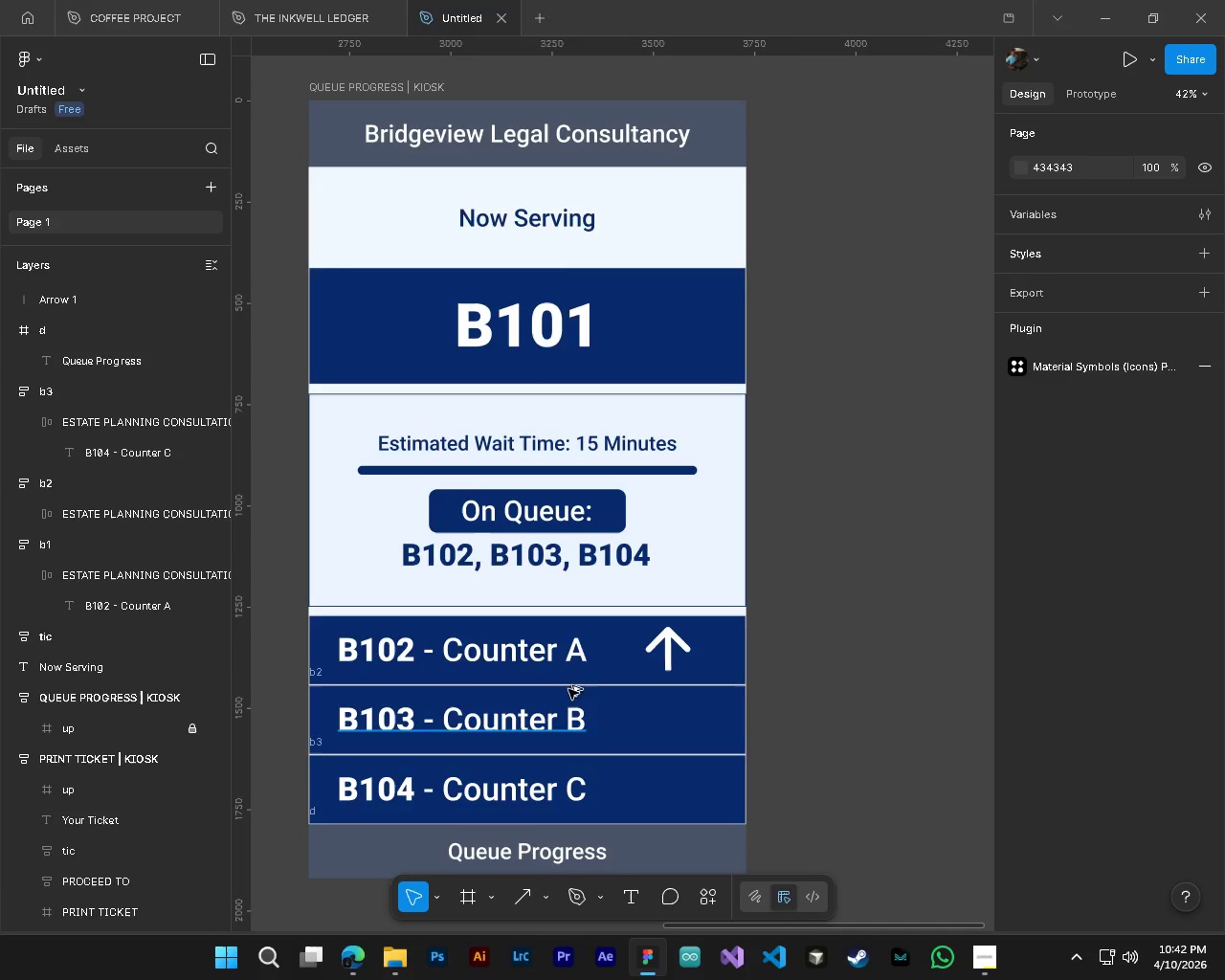 
key(Alt+Control+AltLeft)
 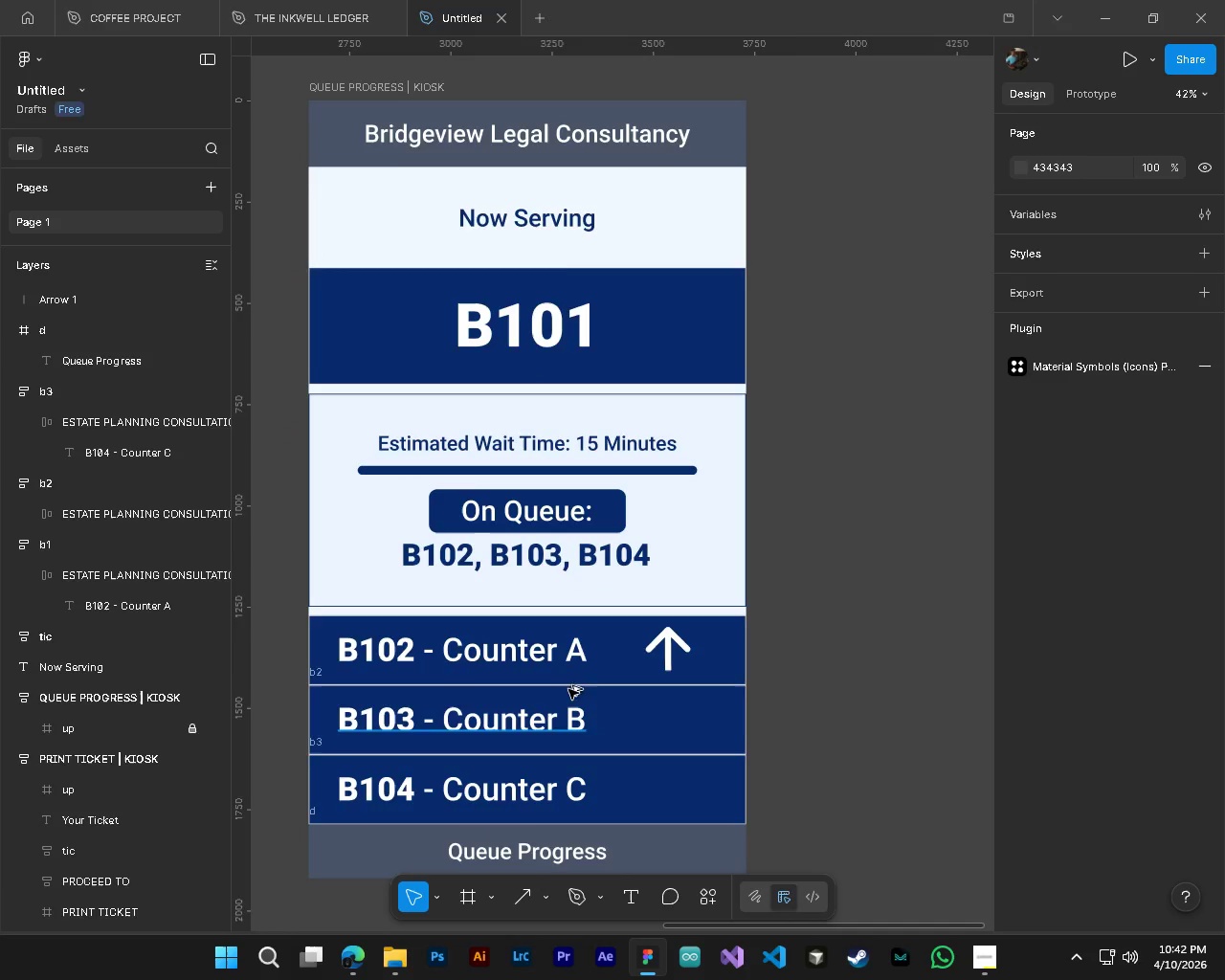 
key(Alt+Control+AltLeft)
 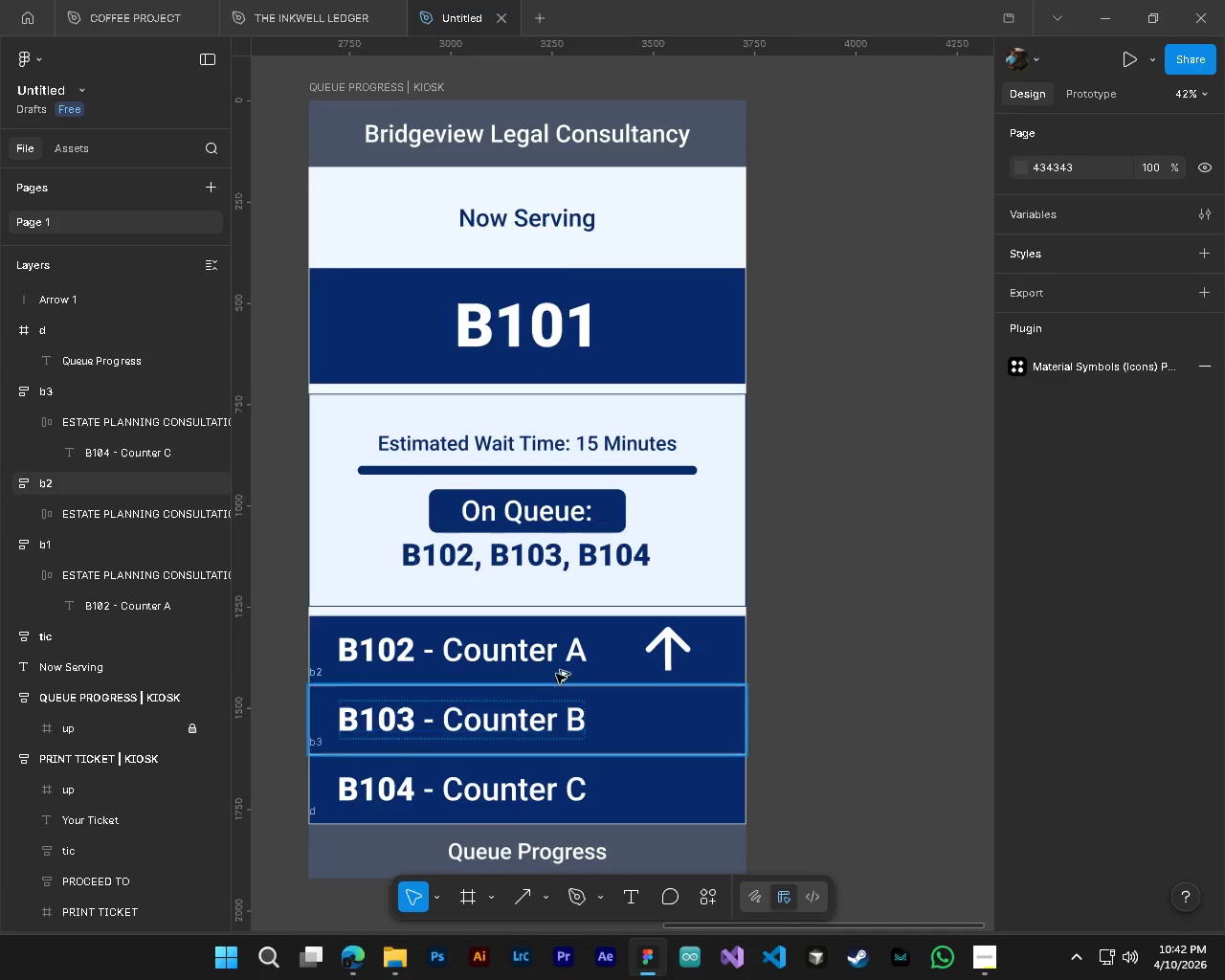 
key(Alt+Control+AltLeft)
 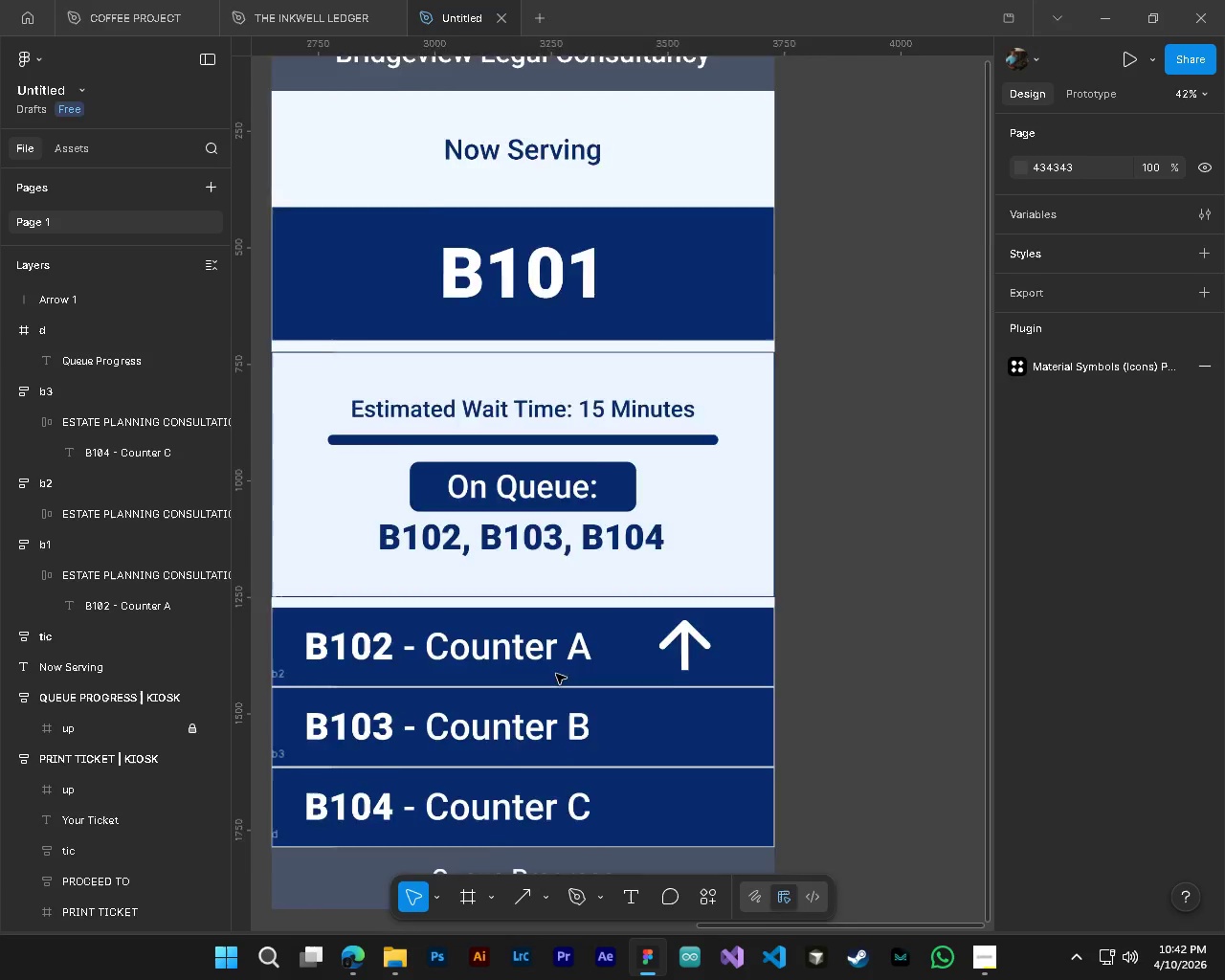 
scroll: coordinate [556, 674], scroll_direction: up, amount: 4.0
 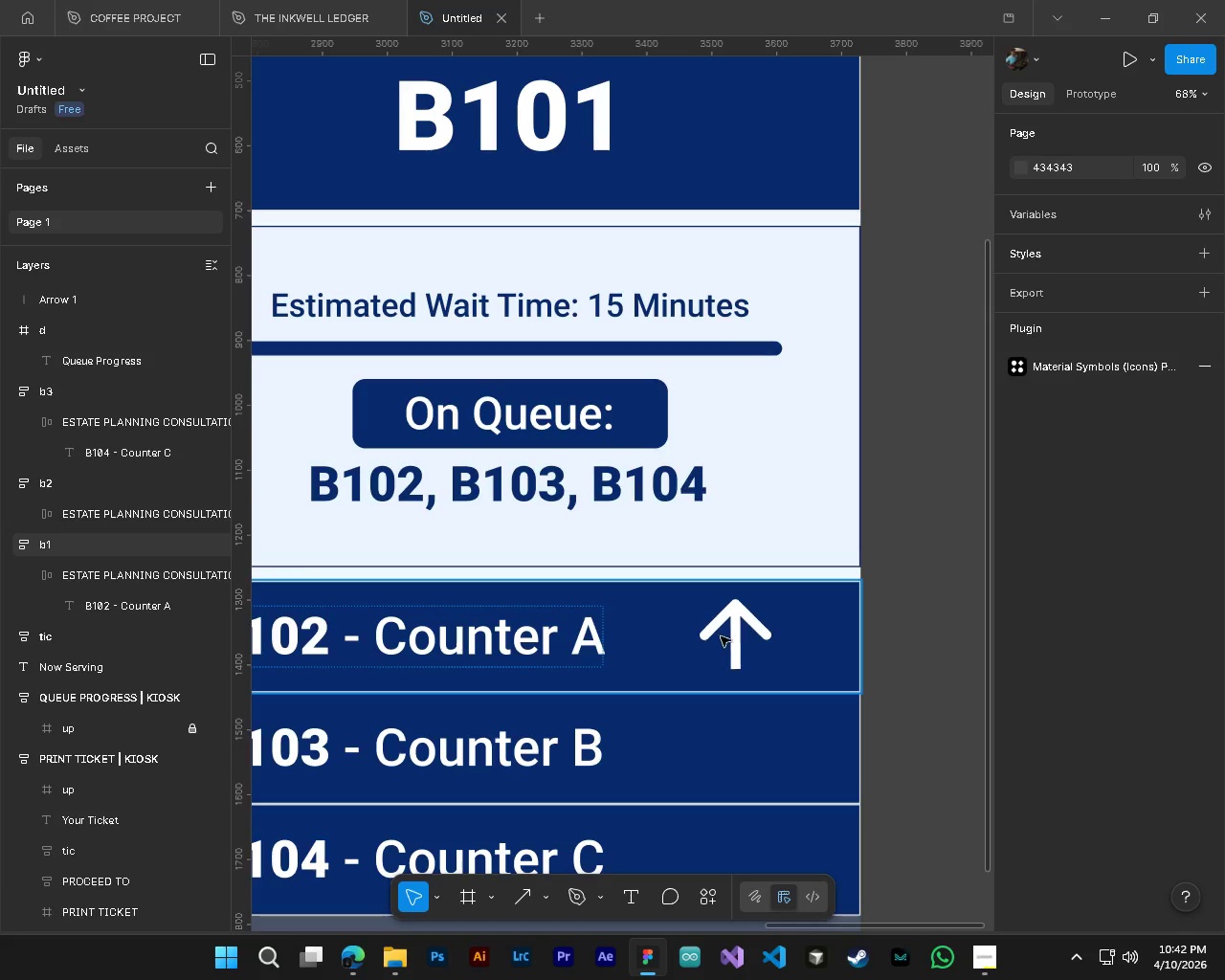 
hold_key(key=ControlLeft, duration=0.52)
left_click([734, 636])
 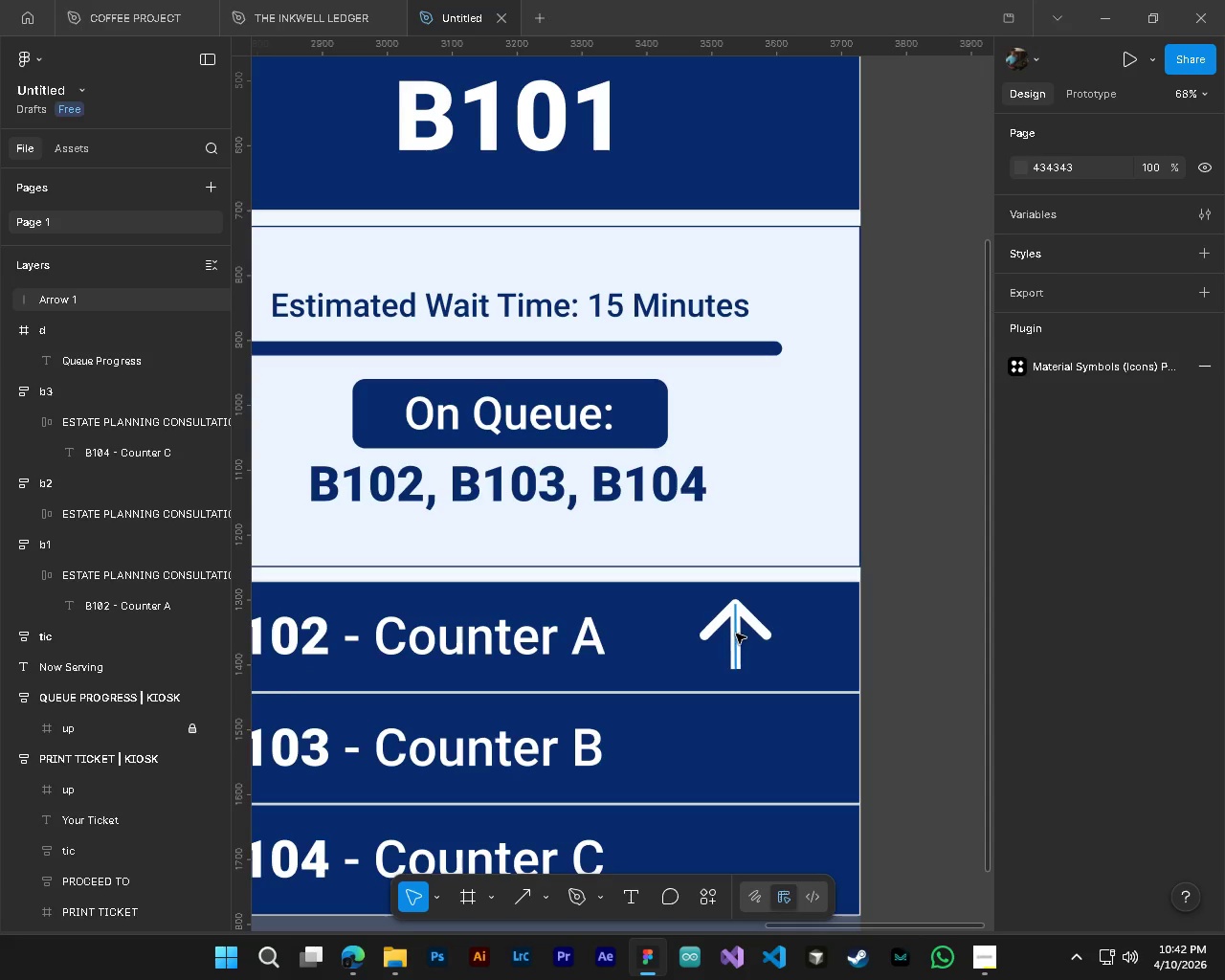 
hold_key(key=ControlLeft, duration=0.81)
hold_key(key=AltLeft, duration=0.66)
scroll: coordinate [731, 637], scroll_direction: up, amount: 8.0
 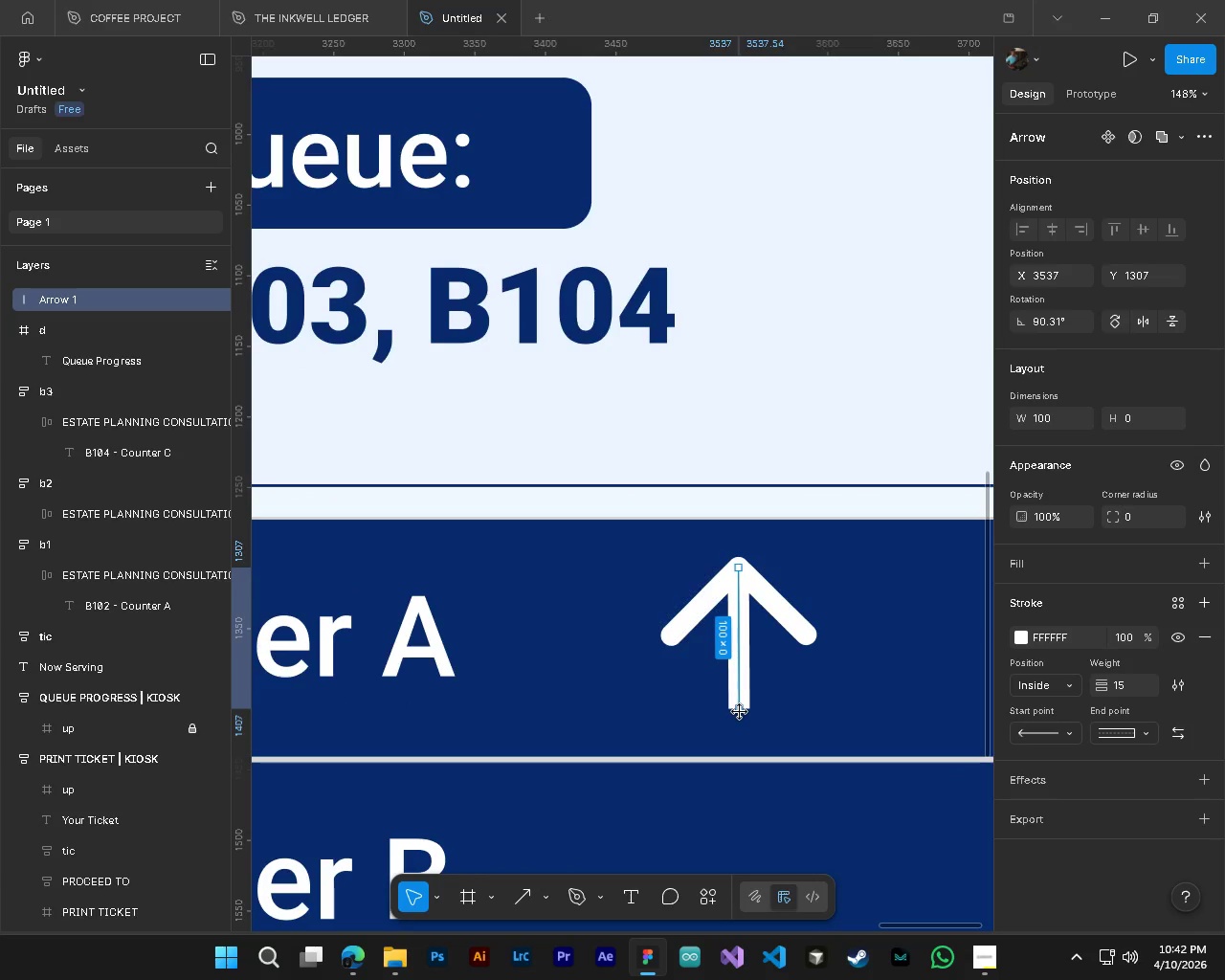 
wait(8.73)
 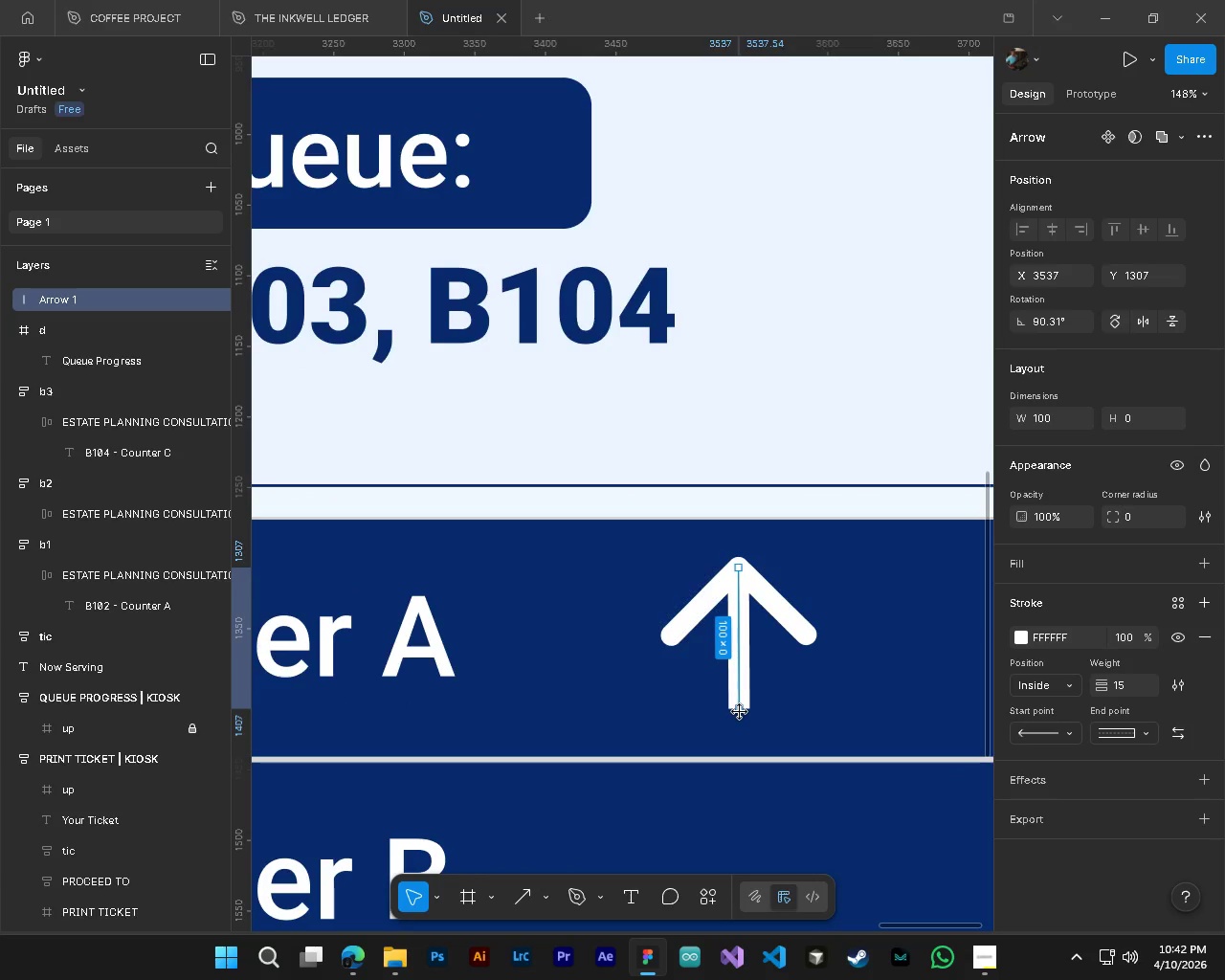 
hold_key(key=AltLeft, duration=0.56)
hold_key(key=ControlLeft, duration=0.55)
scroll: coordinate [757, 690], scroll_direction: down, amount: 13.0
 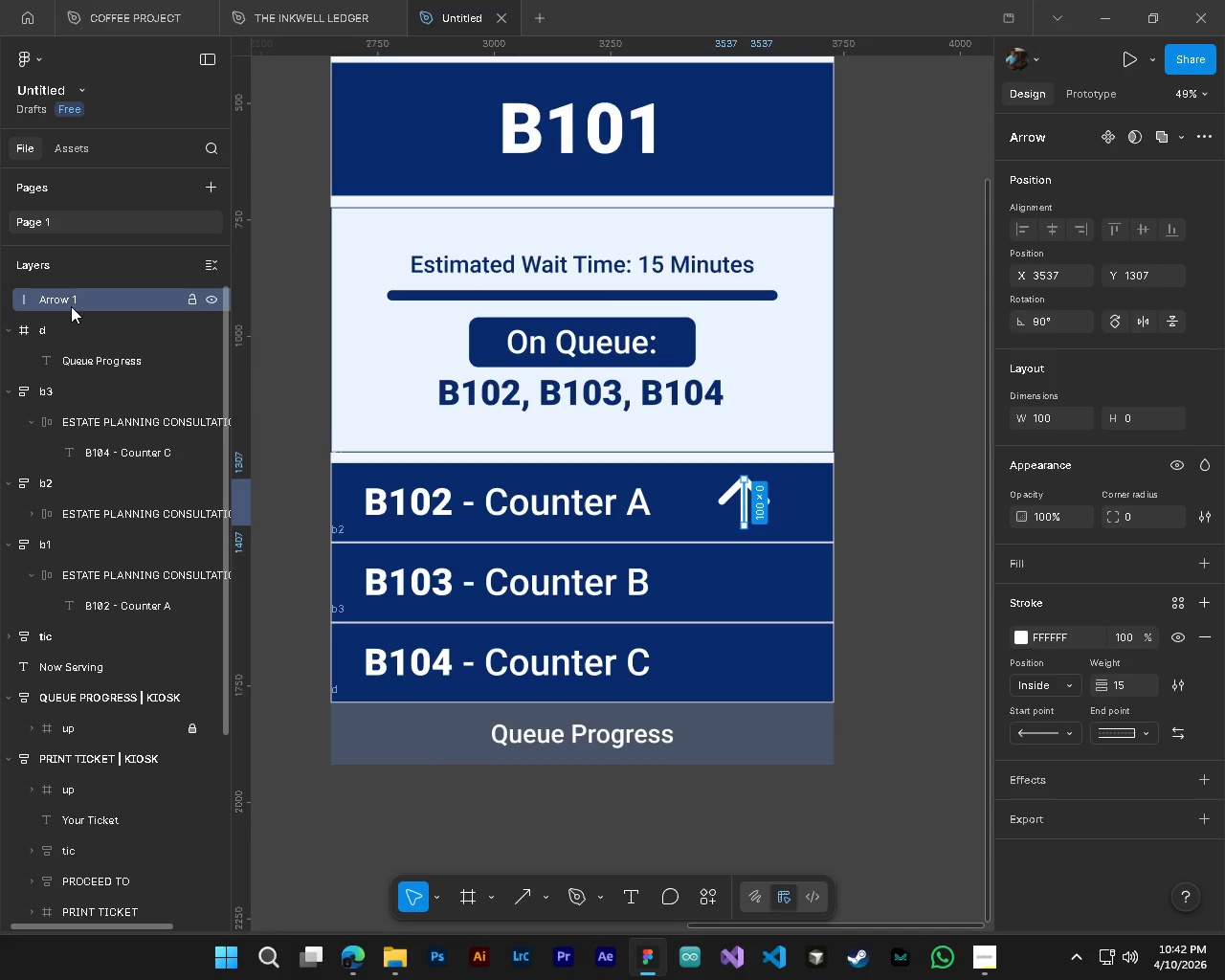 
left_click_drag(start_coordinate=[71, 295], to_coordinate=[88, 584])
 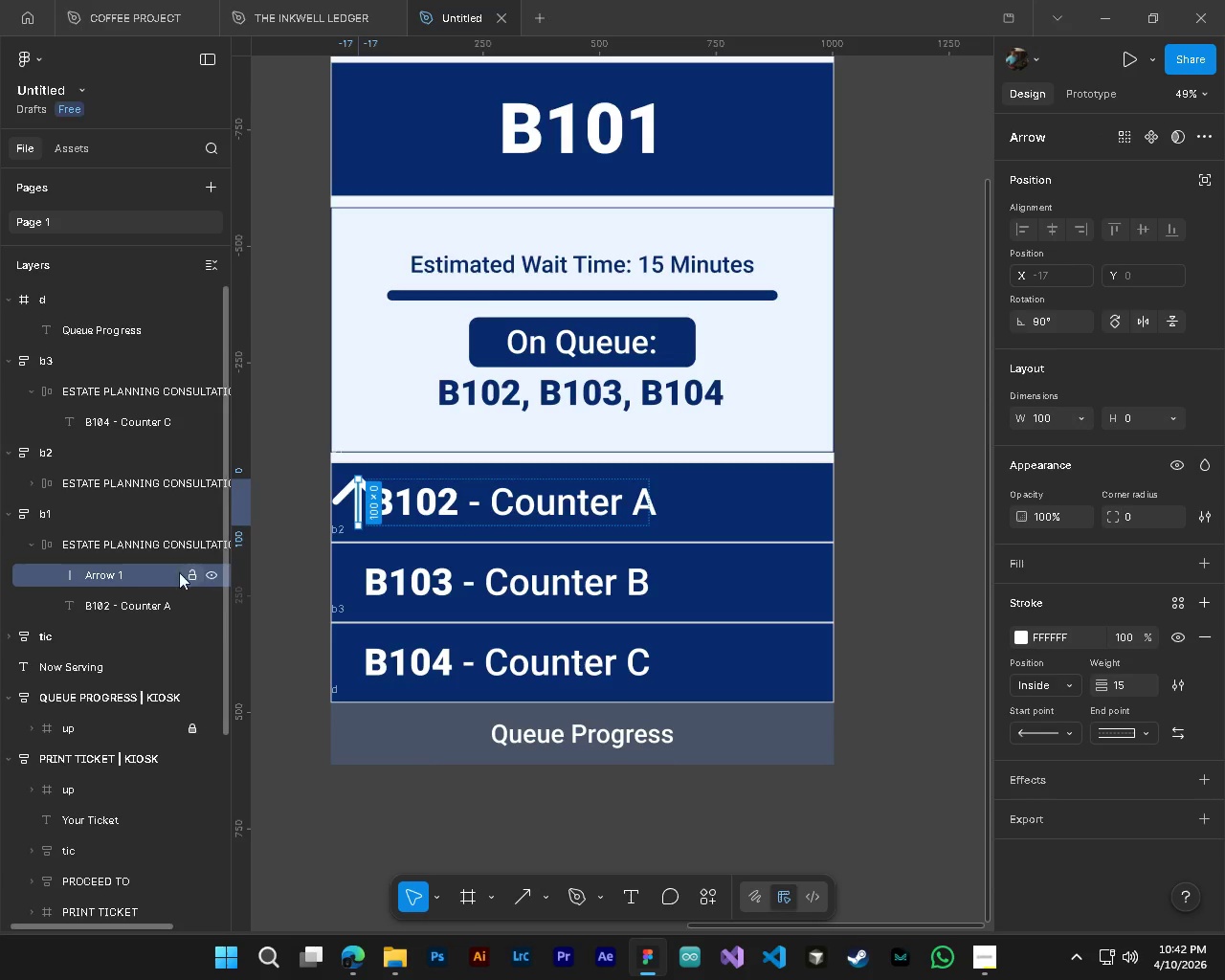 
left_click([106, 538])
 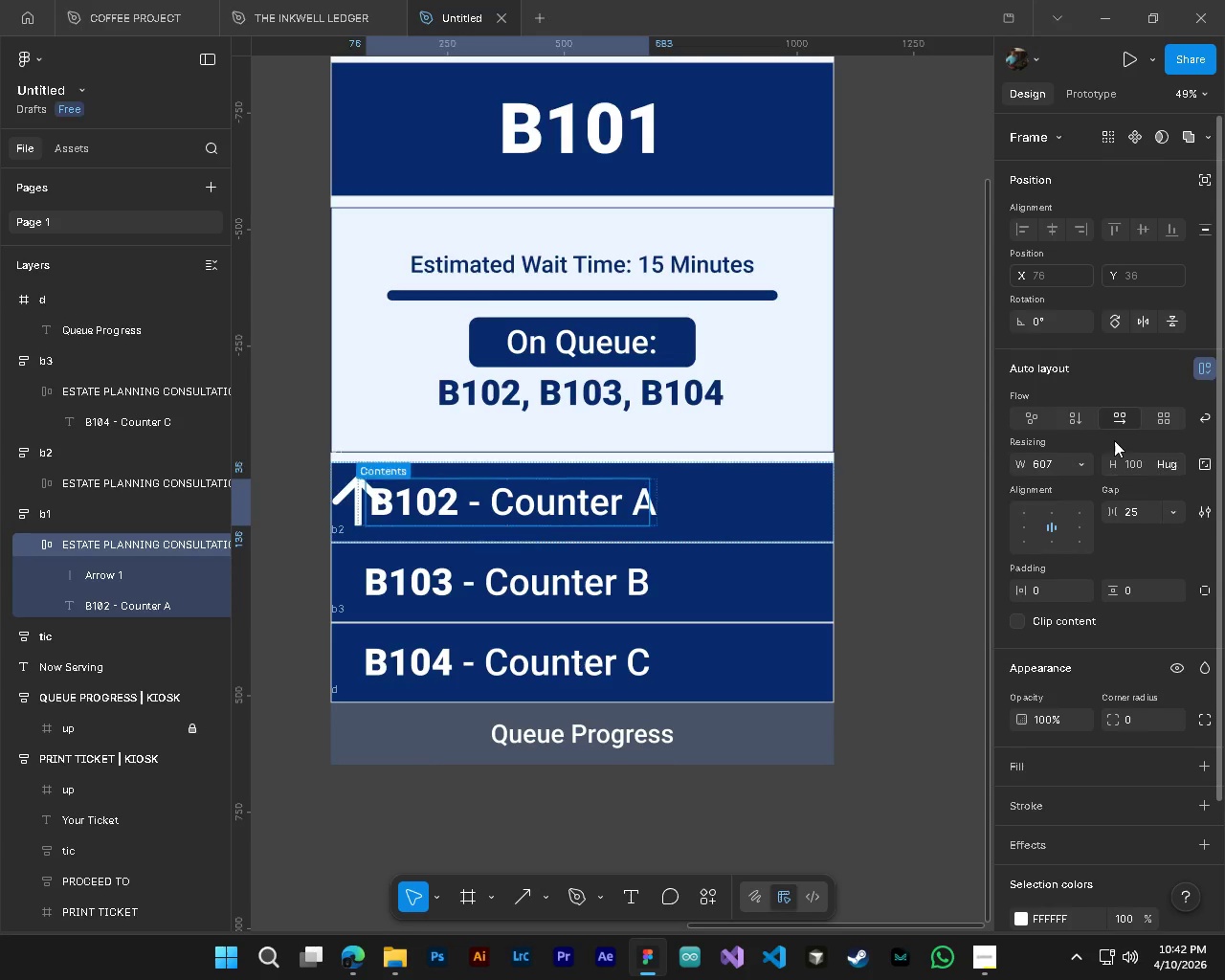 
left_click([1116, 421])
 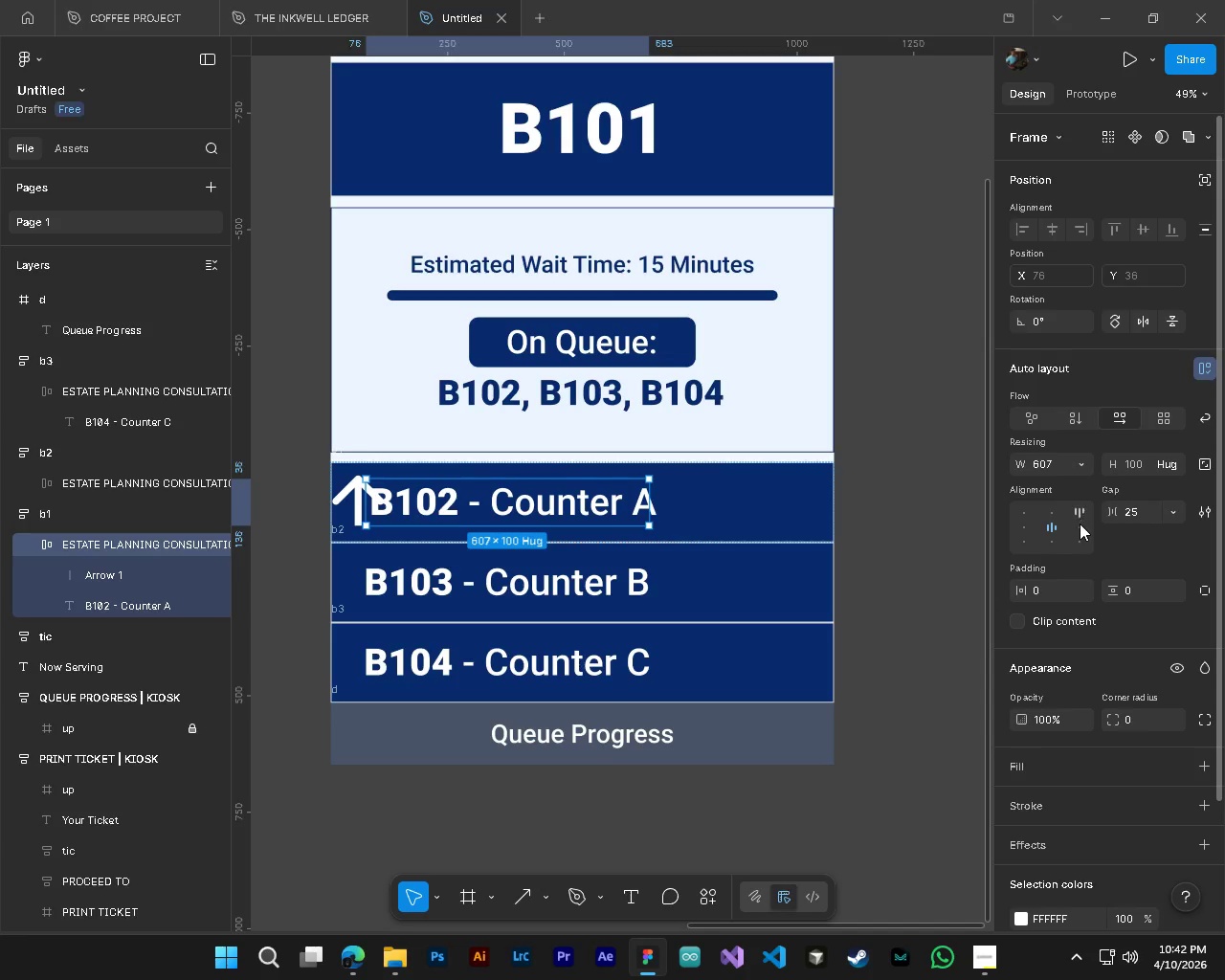 
left_click([1080, 531])
 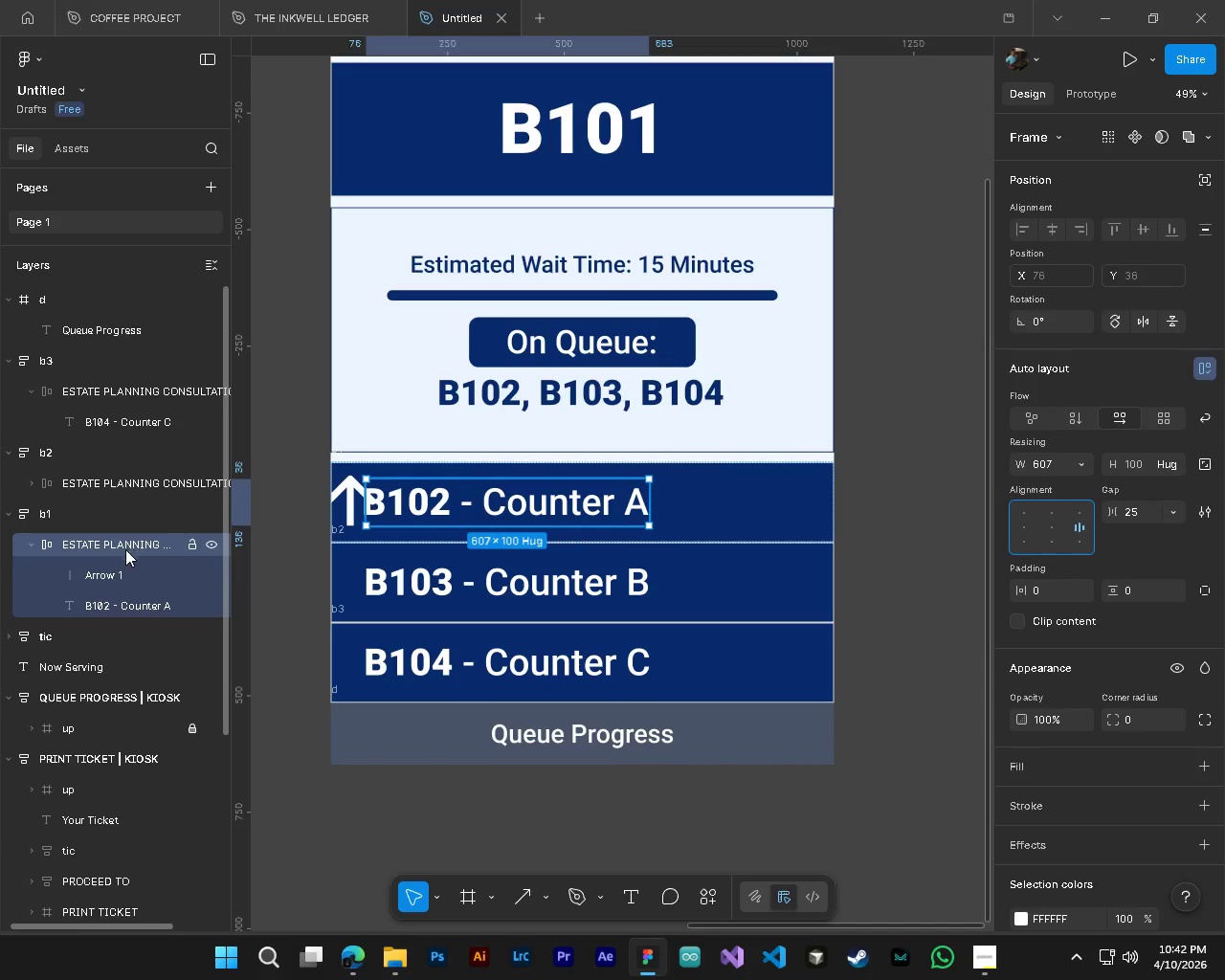 
left_click([103, 586])
 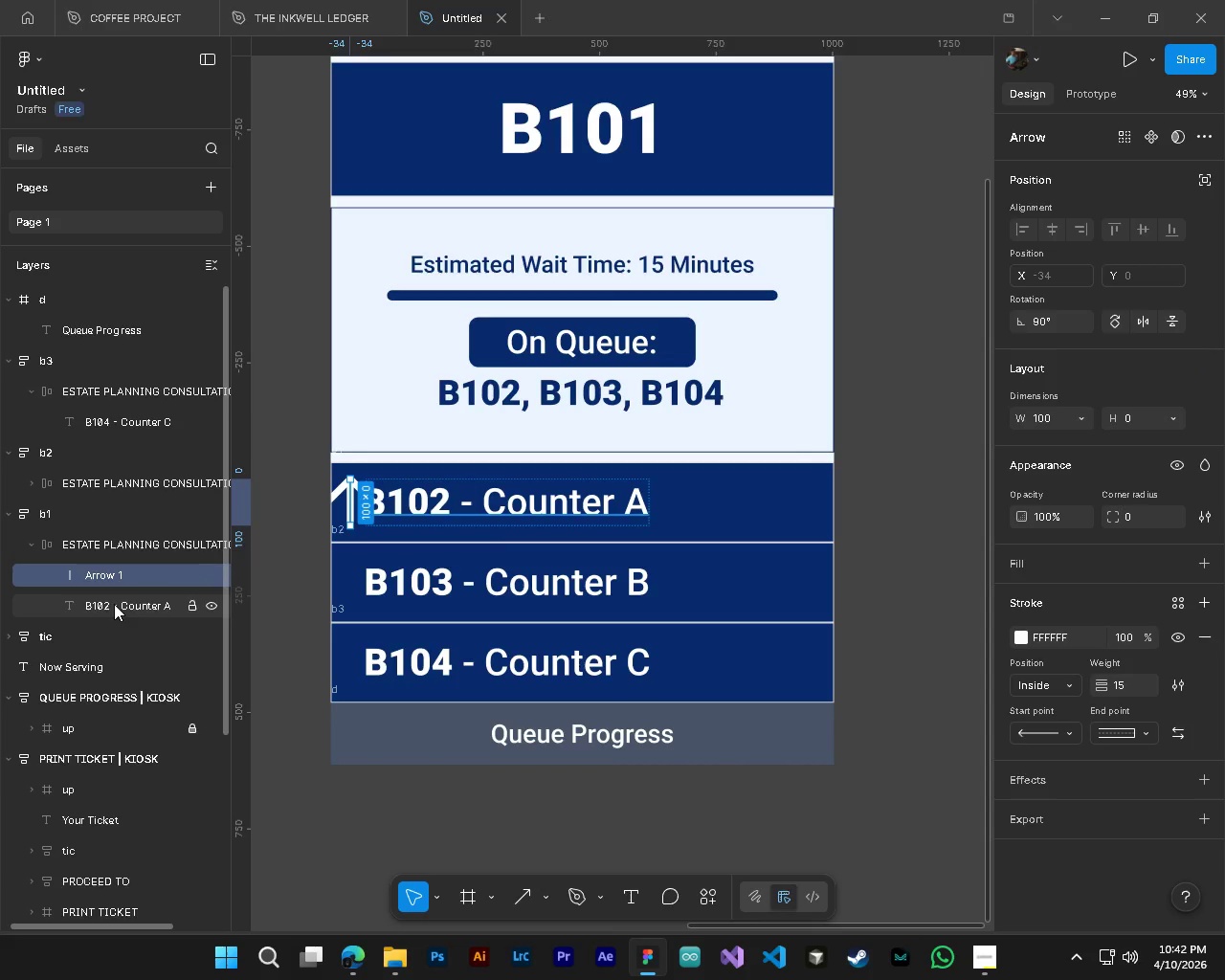 
left_click_drag(start_coordinate=[114, 604], to_coordinate=[115, 568])
 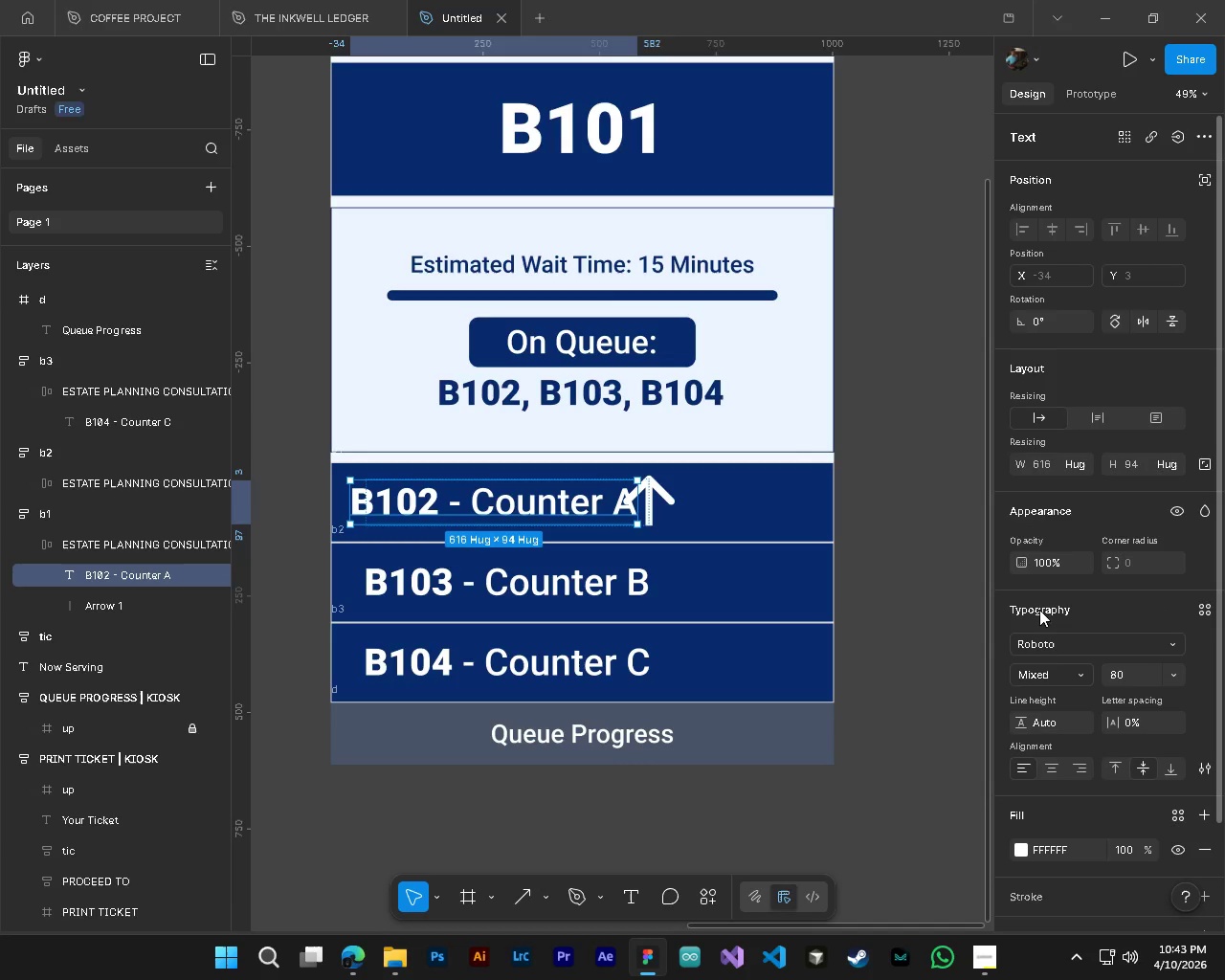 
left_click([108, 548])
 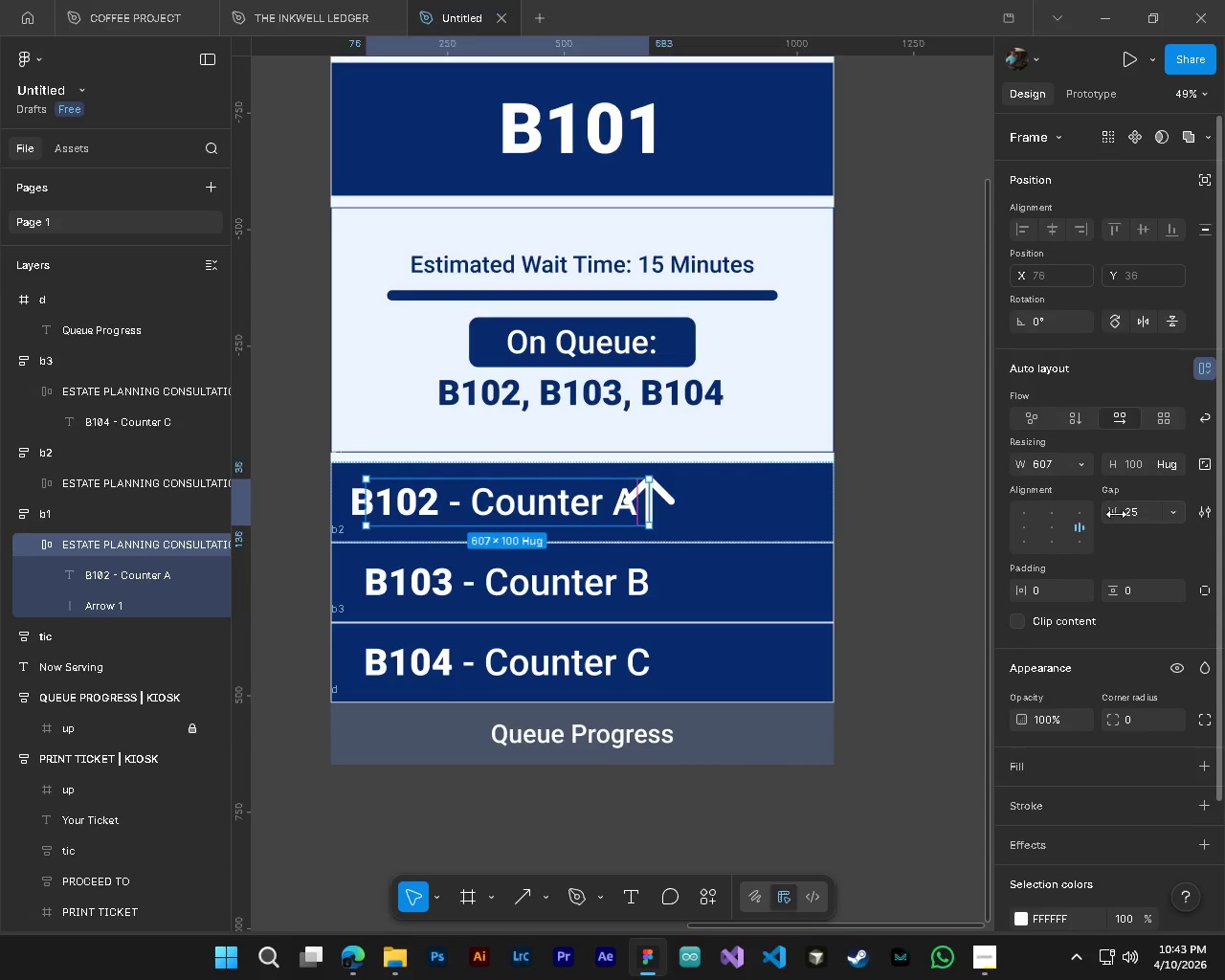 
left_click_drag(start_coordinate=[1114, 514], to_coordinate=[732, 500])
 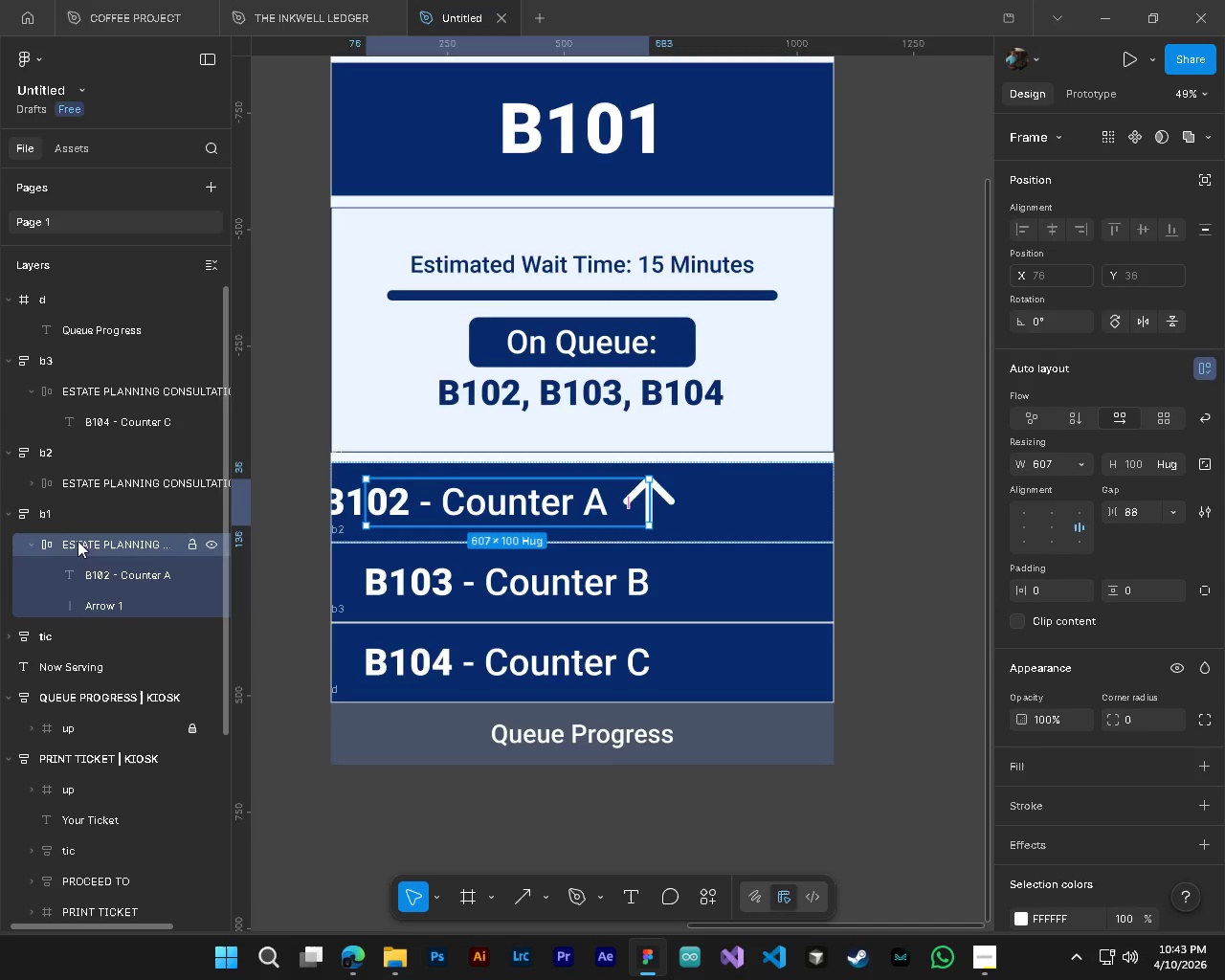 
left_click([44, 521])
 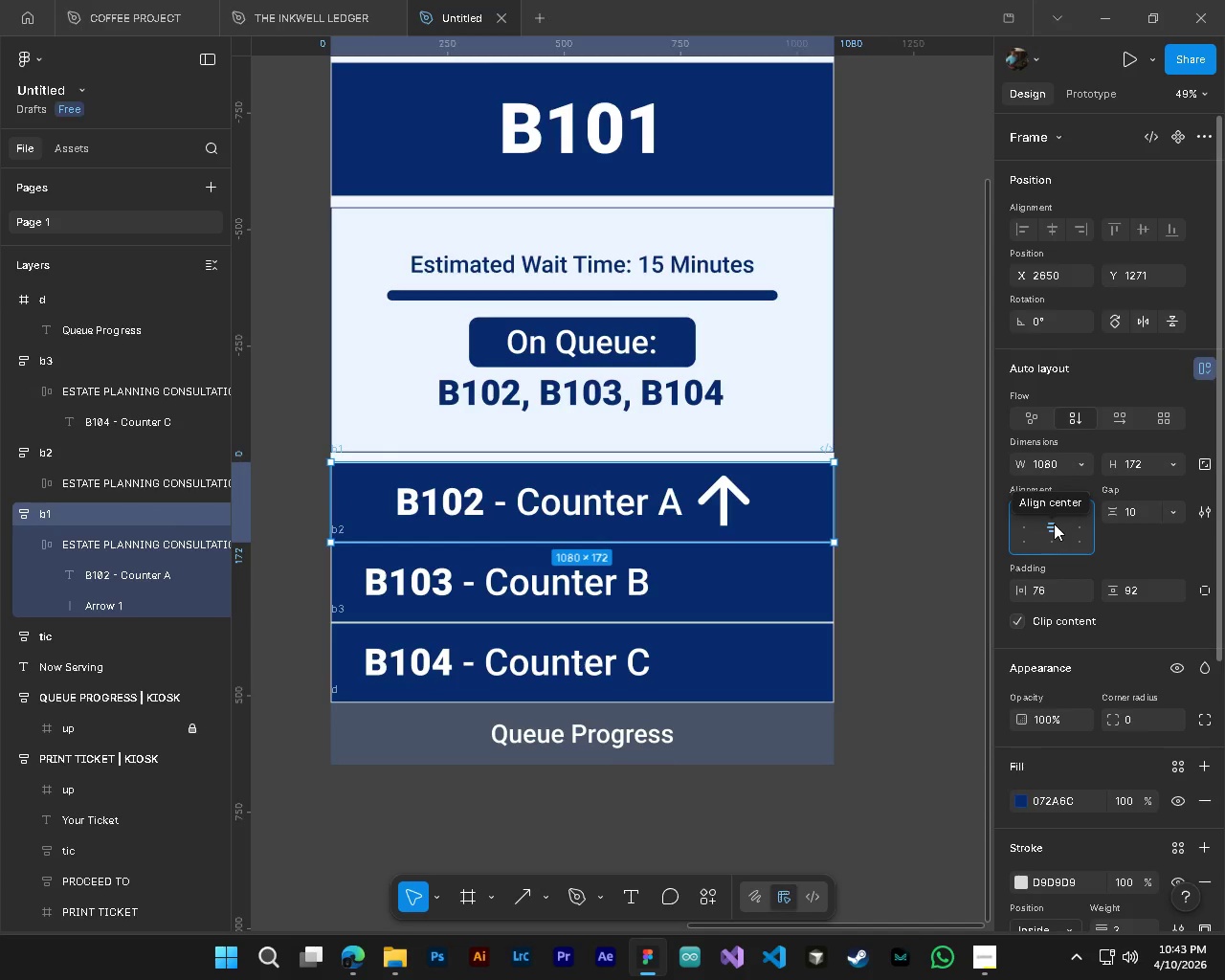 
left_click_drag(start_coordinate=[1115, 514], to_coordinate=[664, 490])
 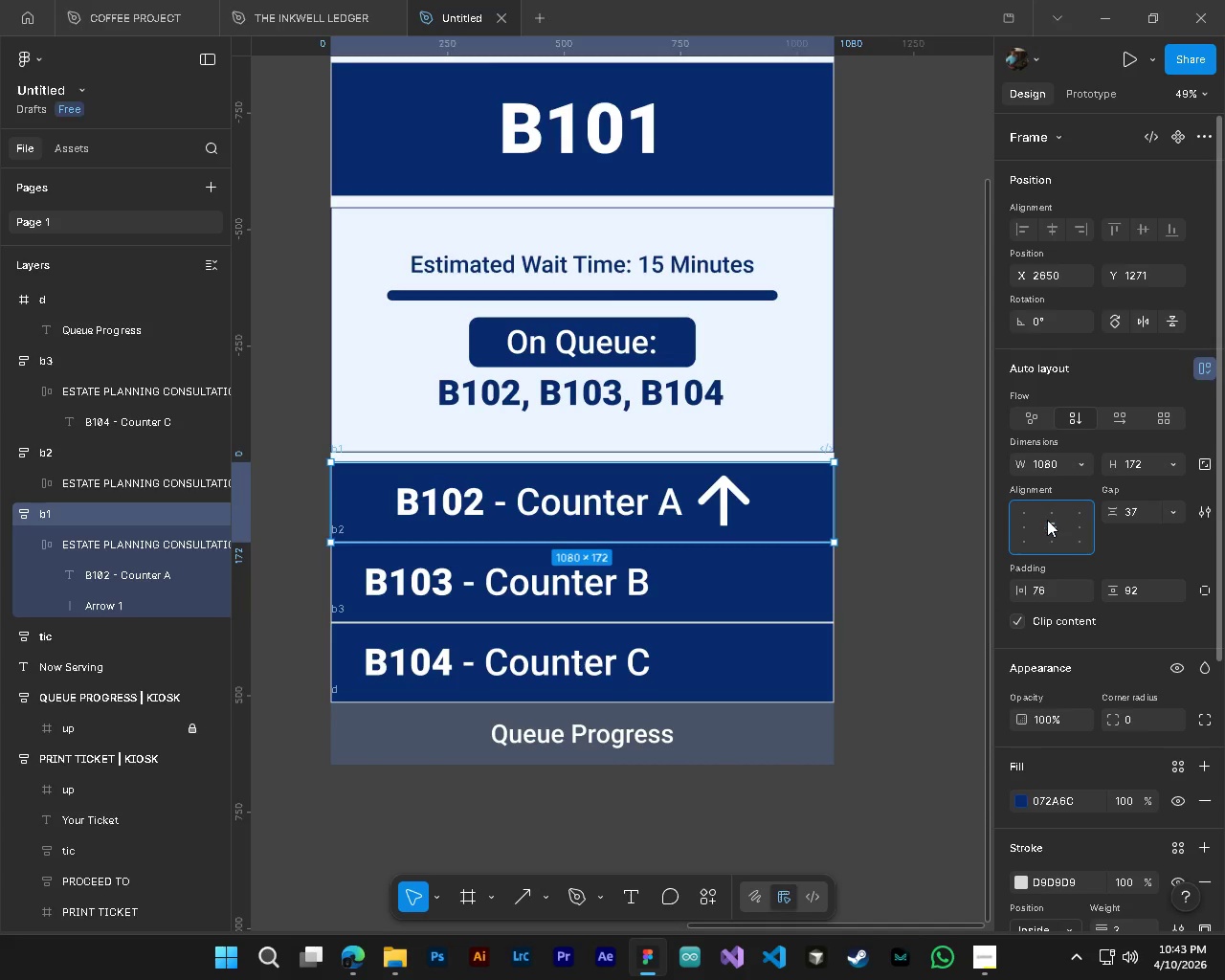 
wait(5.09)
 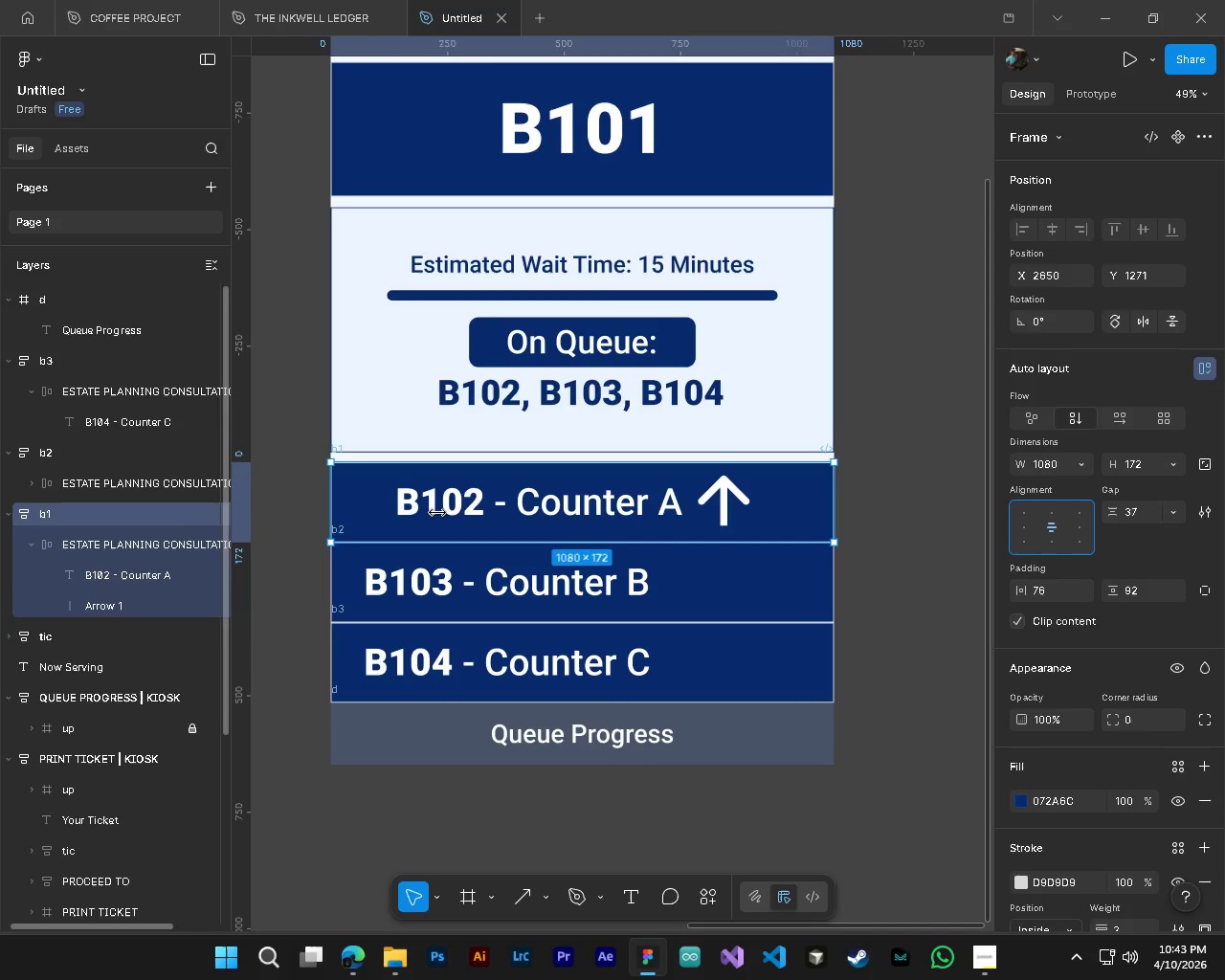 
left_click([1026, 511])
 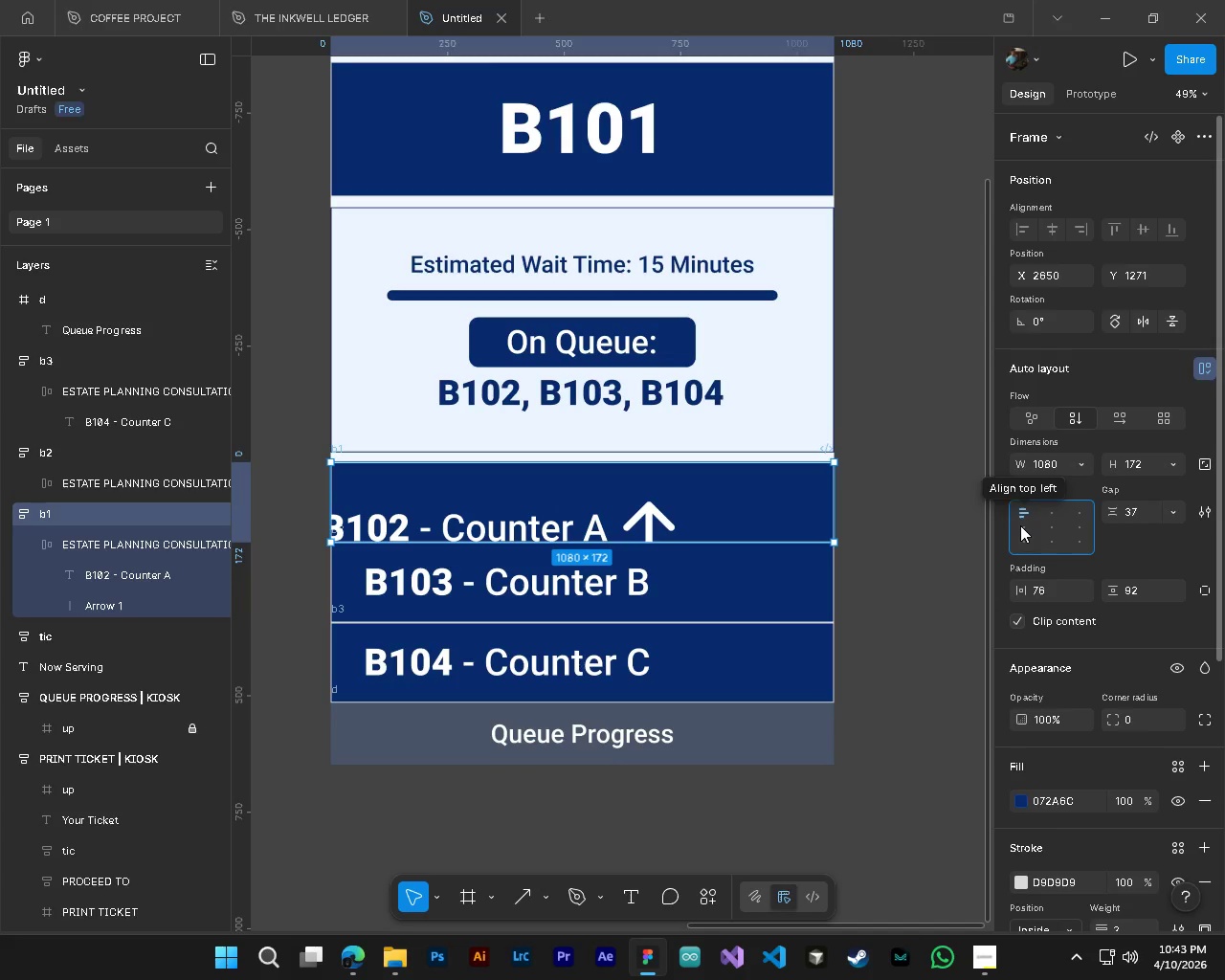 
left_click([1020, 525])
 